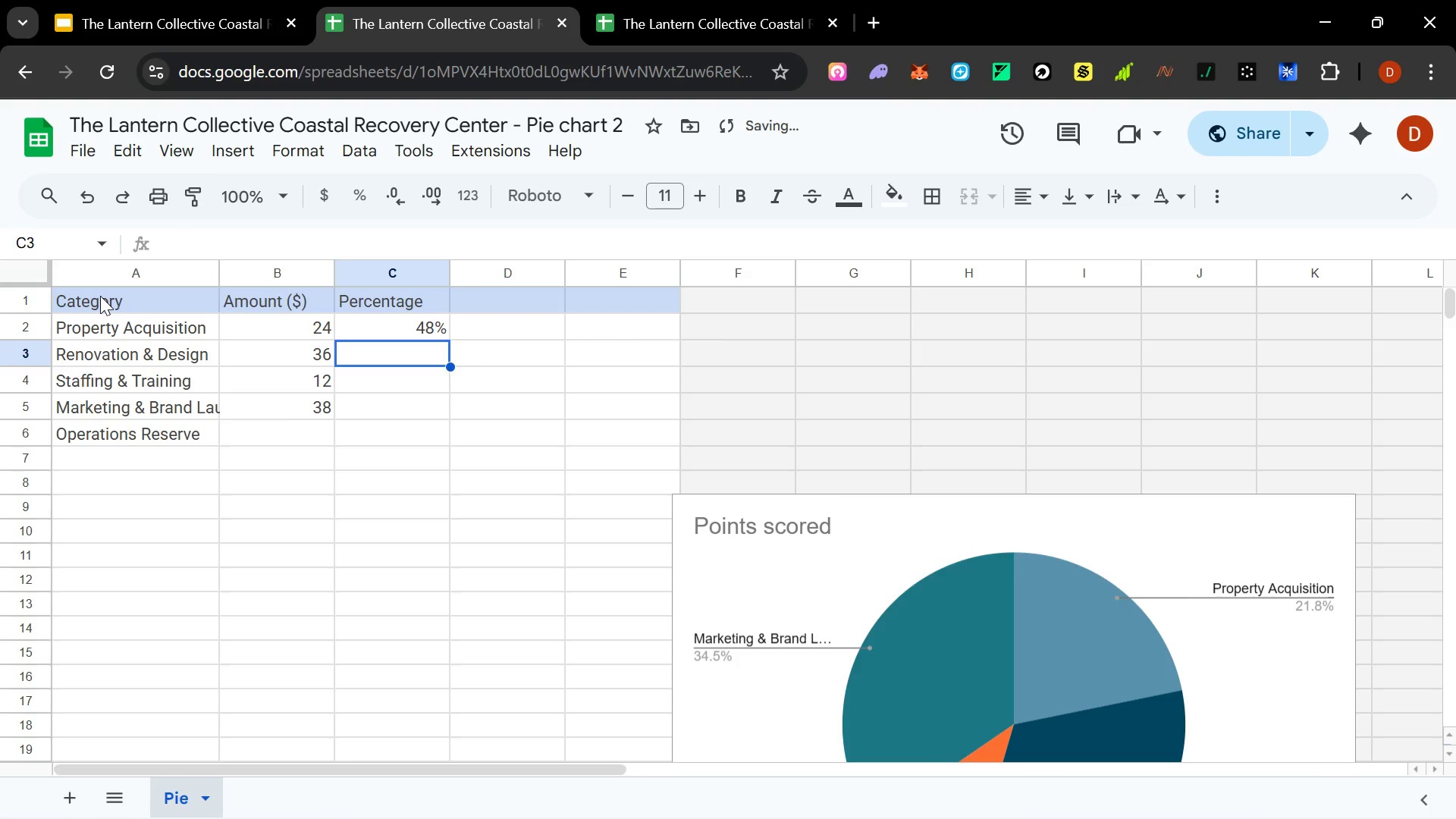 
type(24%)
 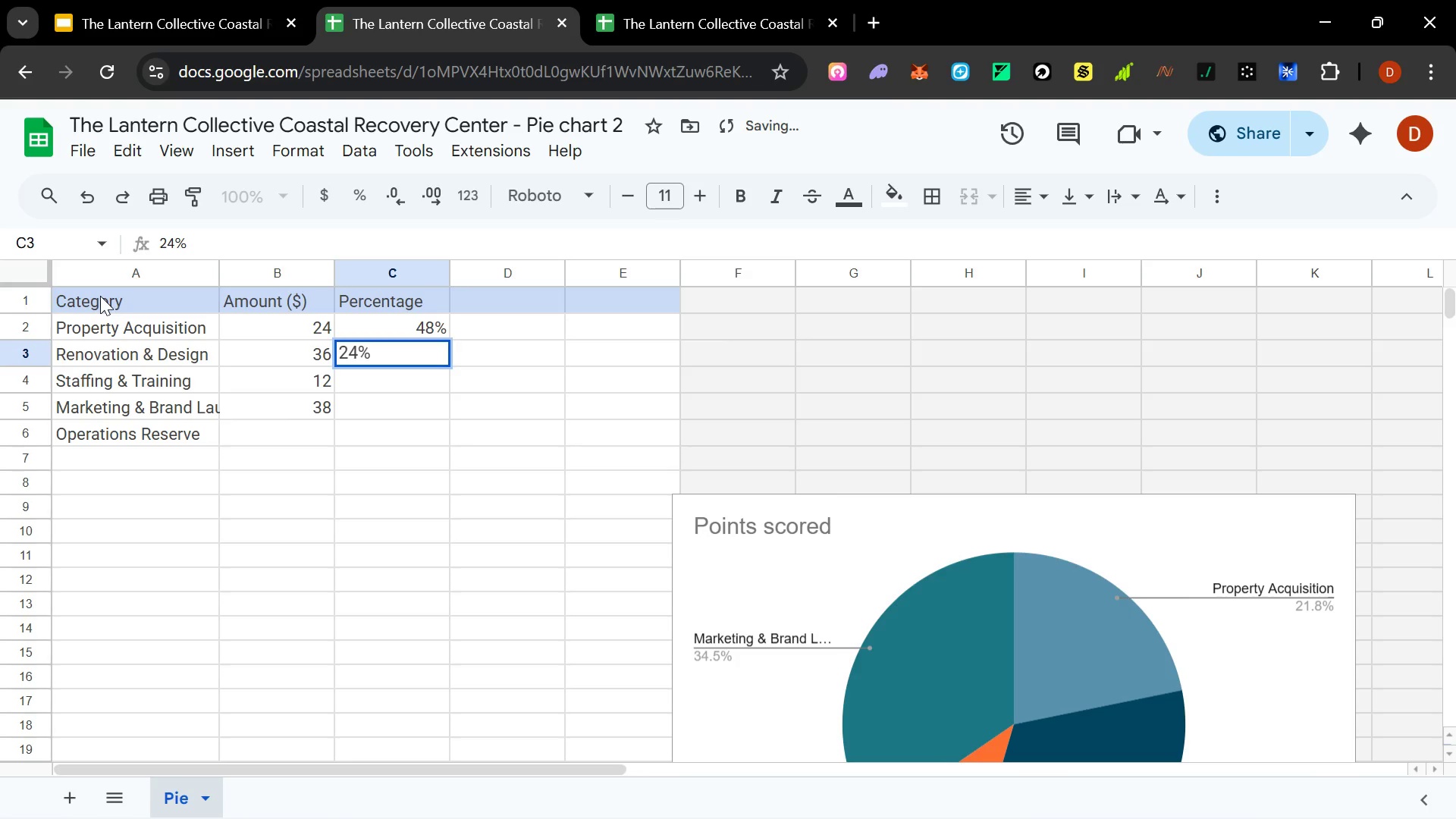 
key(Enter)
 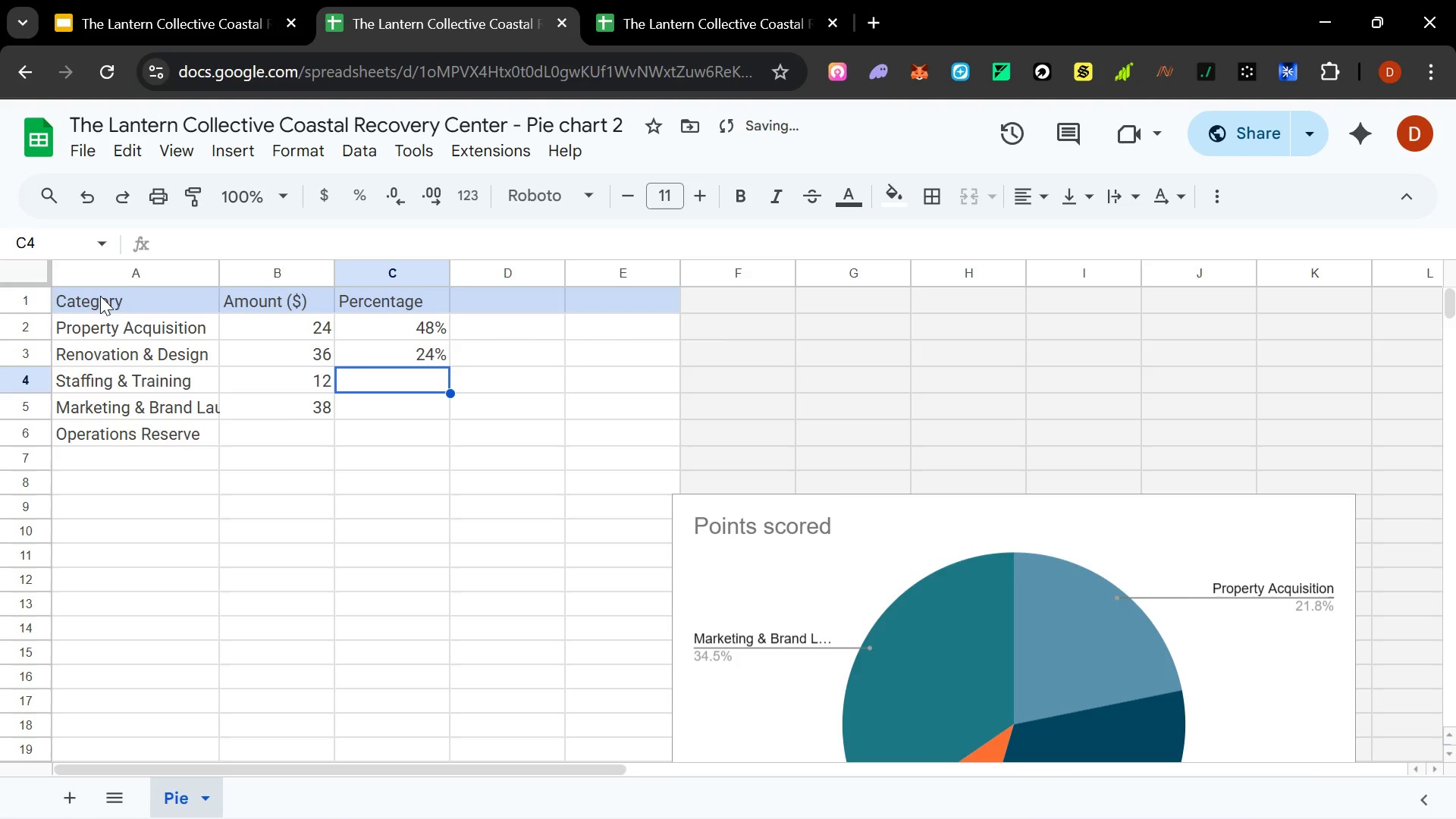 
type(12&)
key(Backspace)
type(%)
 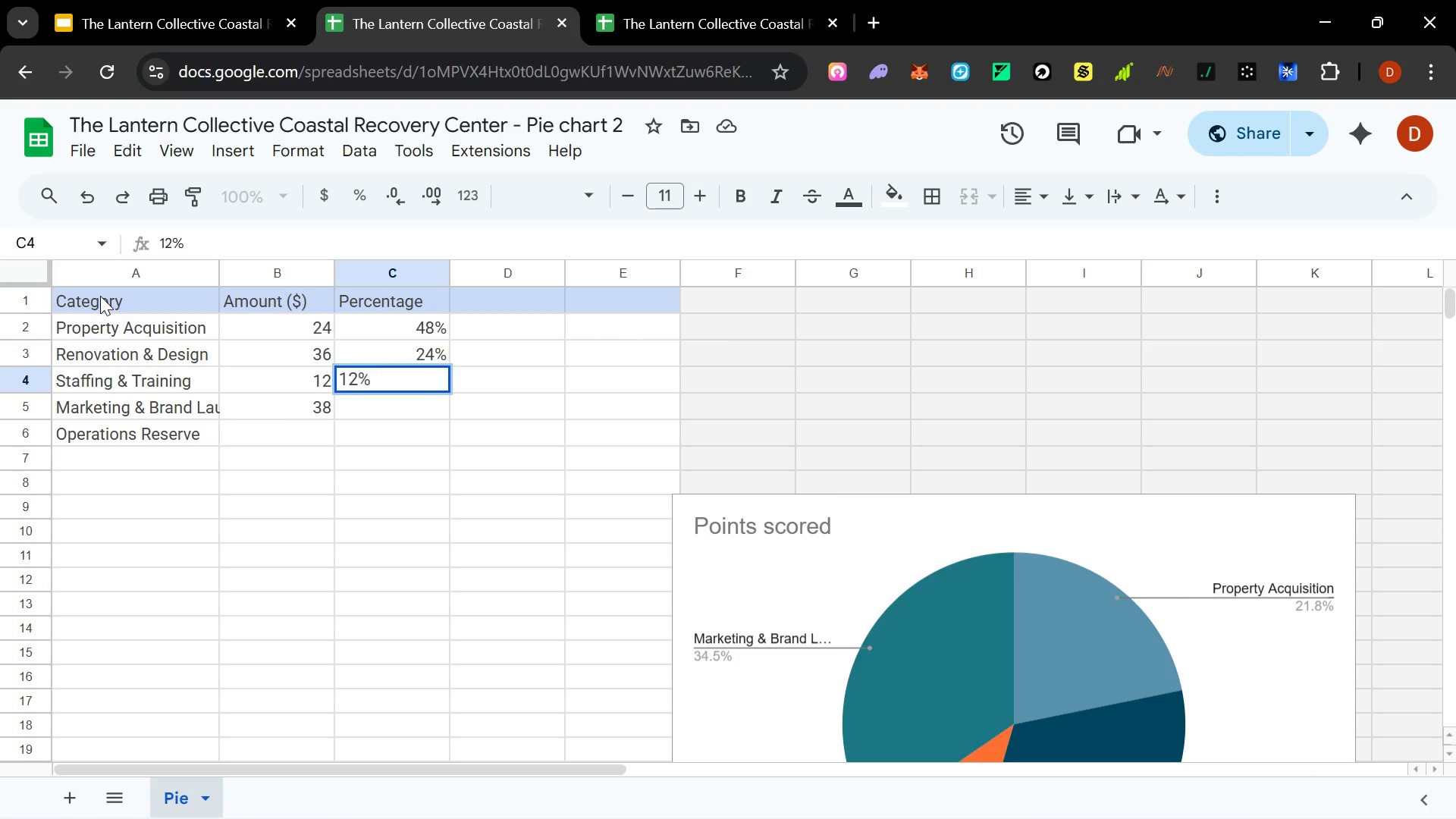 
key(Enter)
 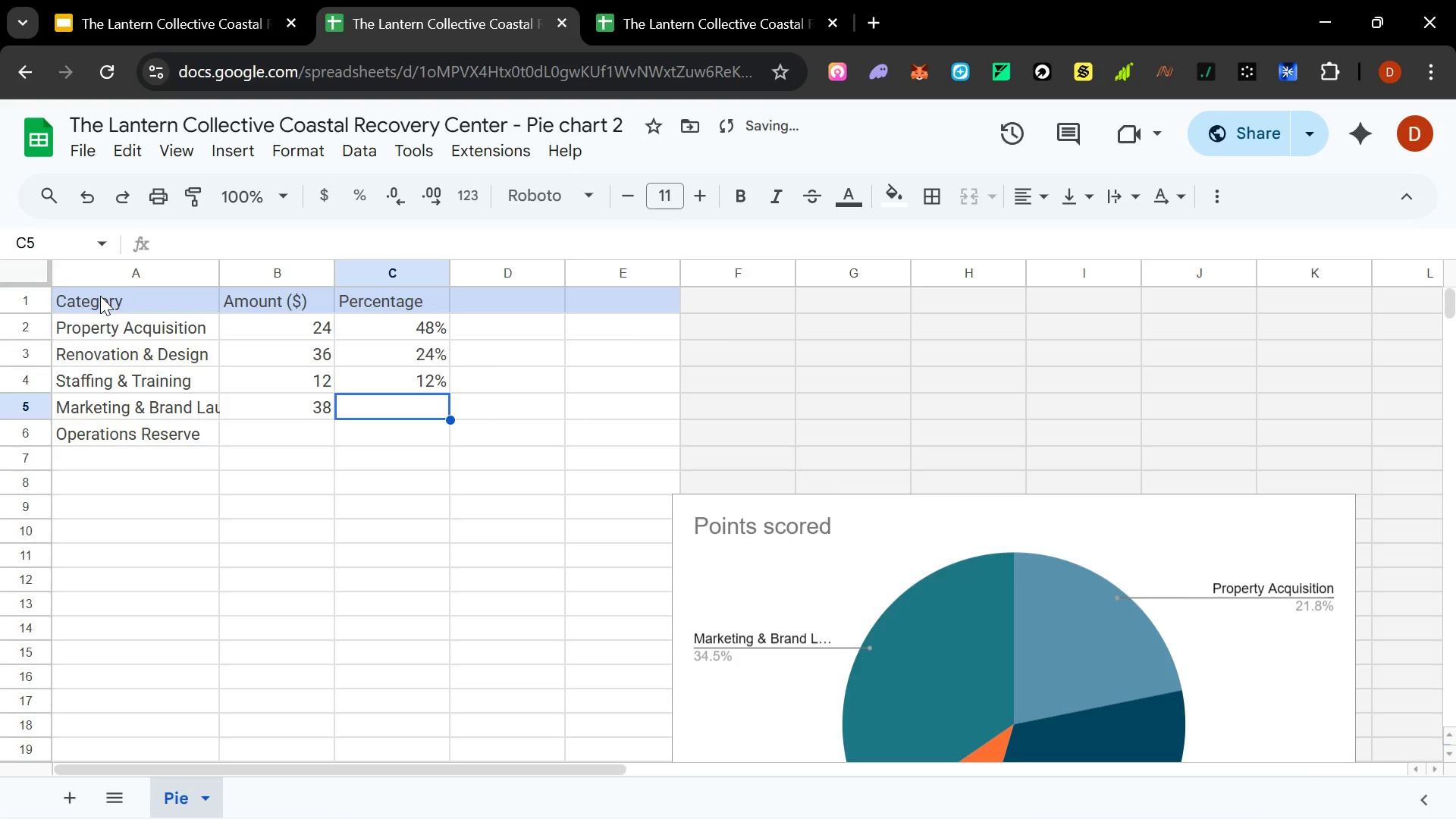 
key(8)
 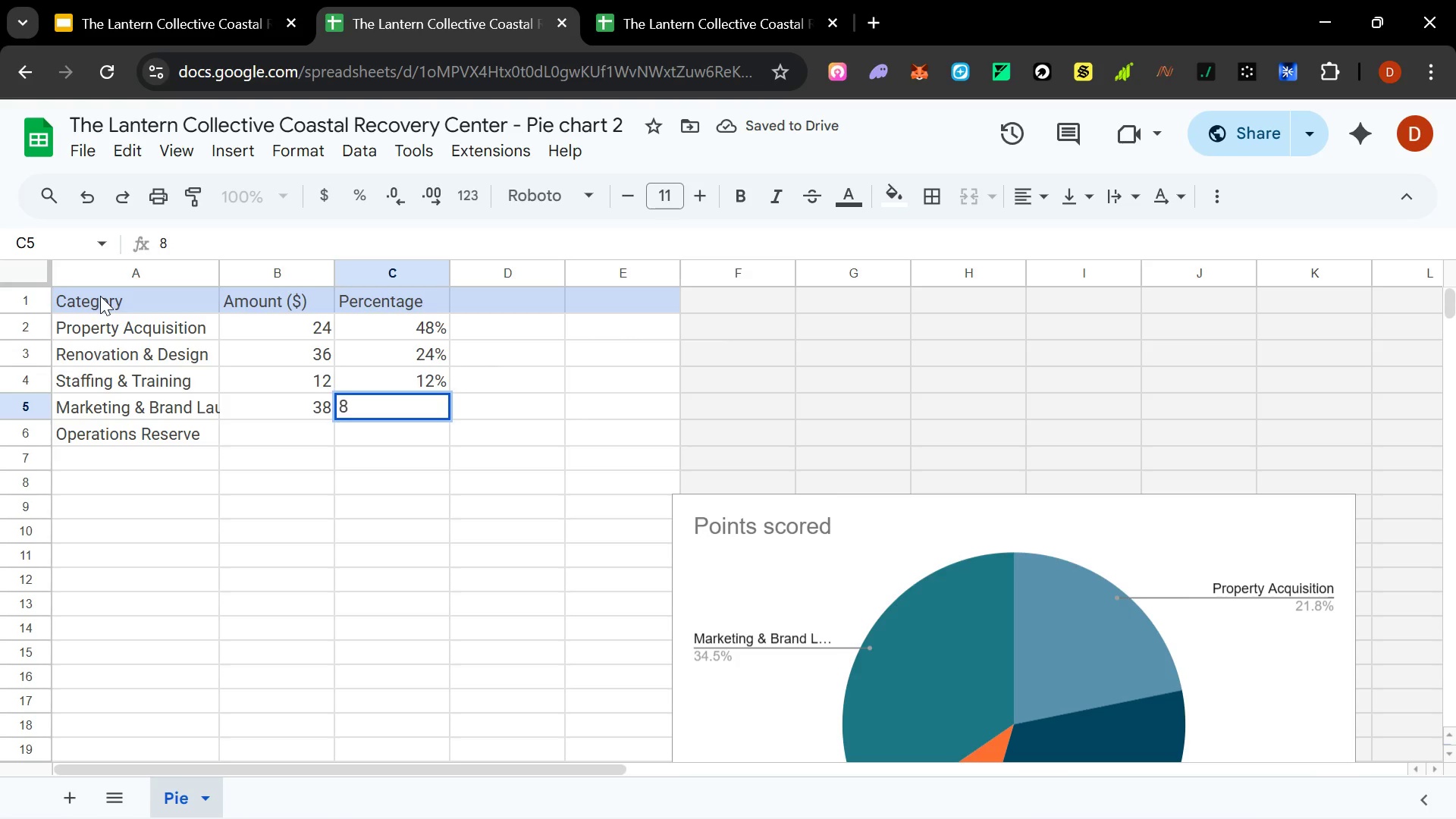 
key(Shift+5)
 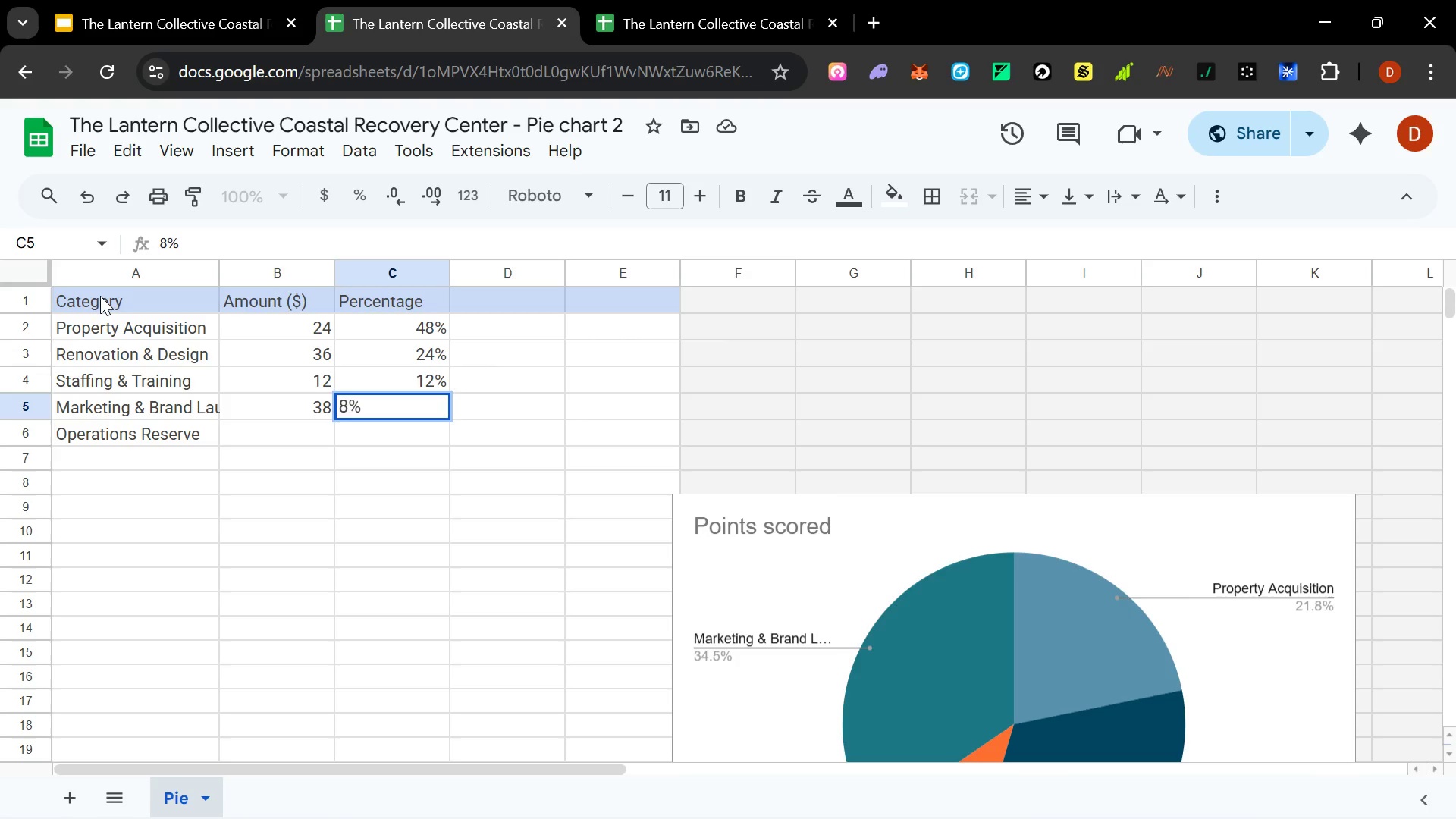 
key(Enter)
 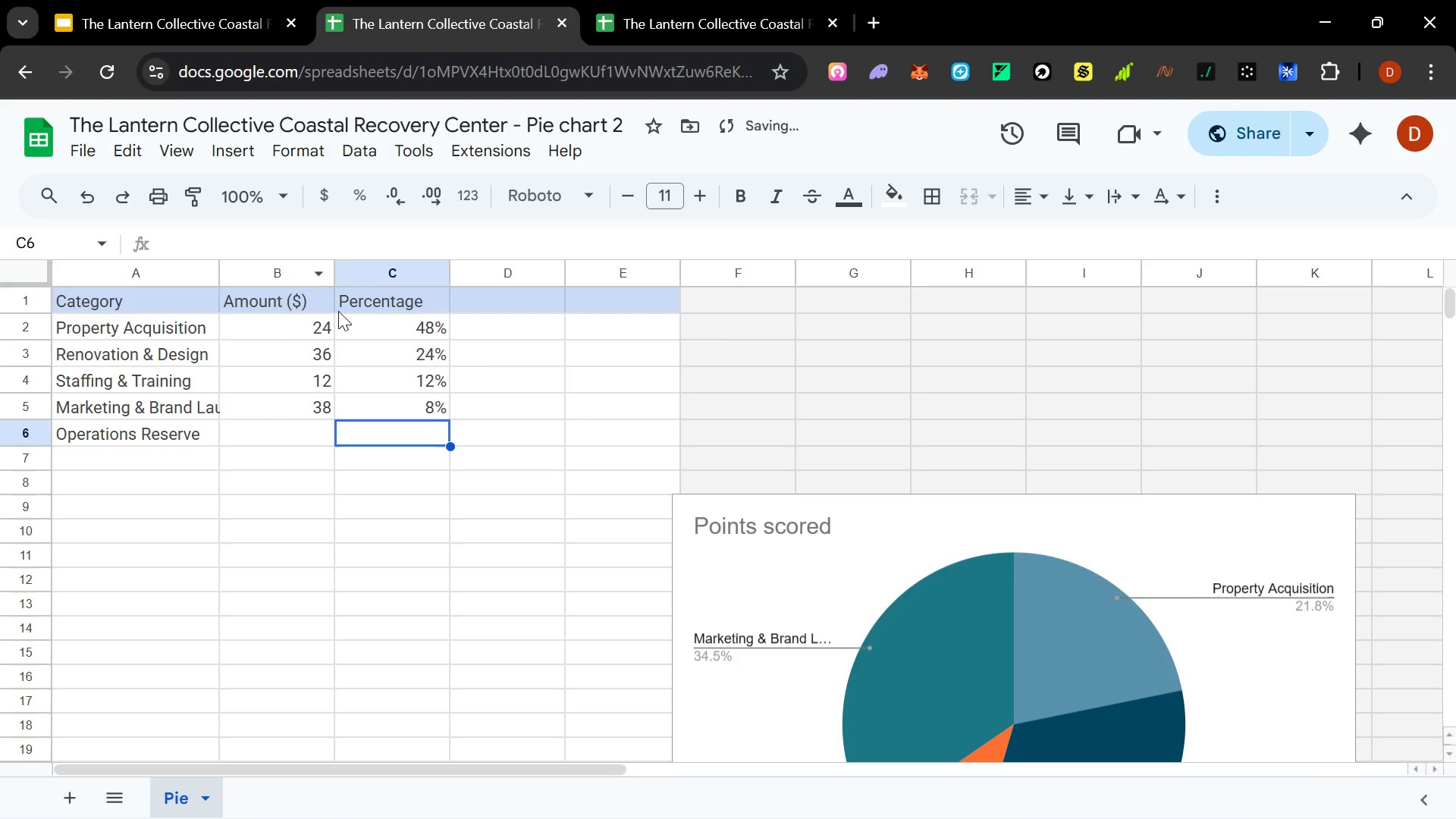 
left_click([274, 331])
 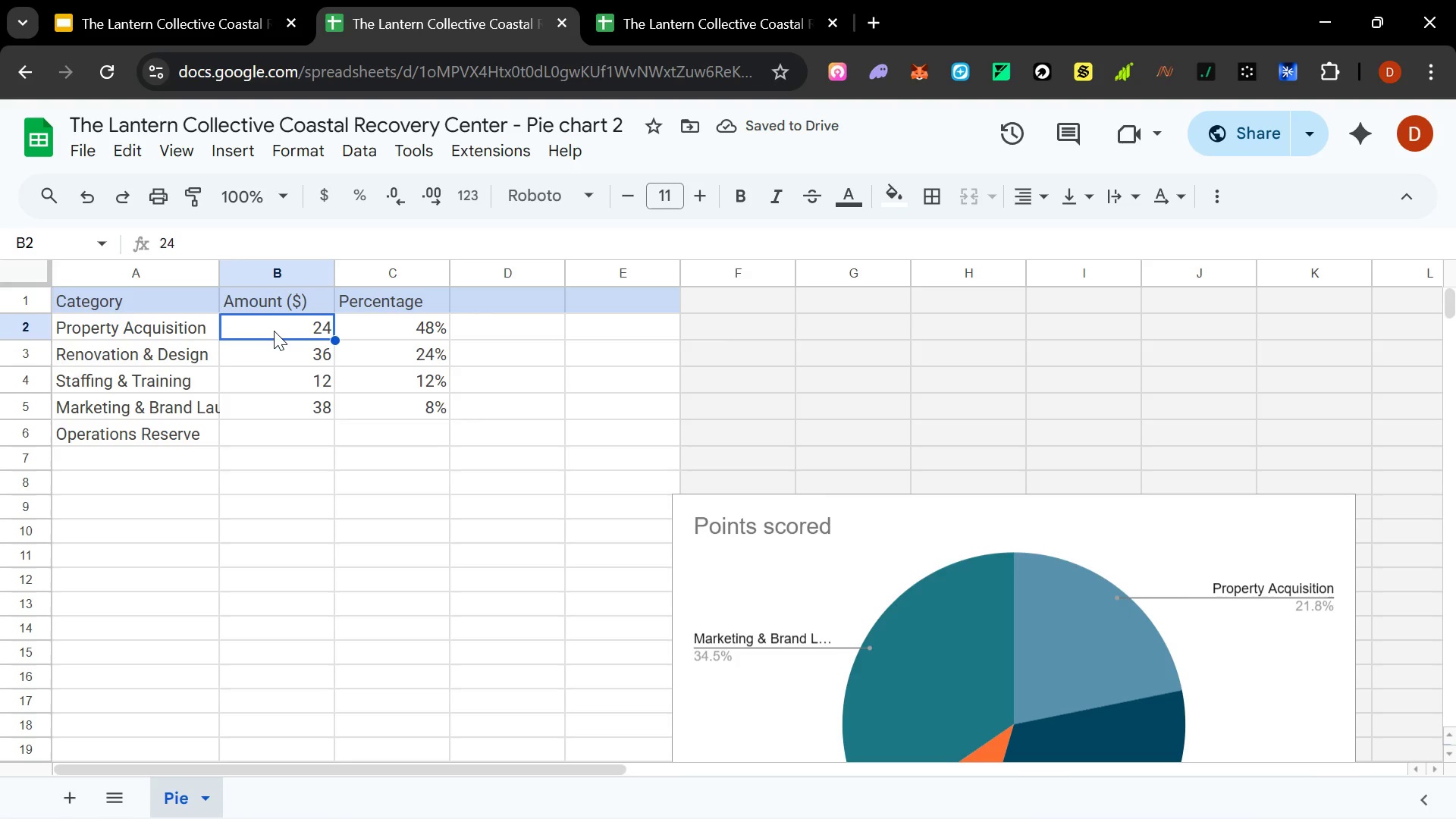 
type(1,200,000)
 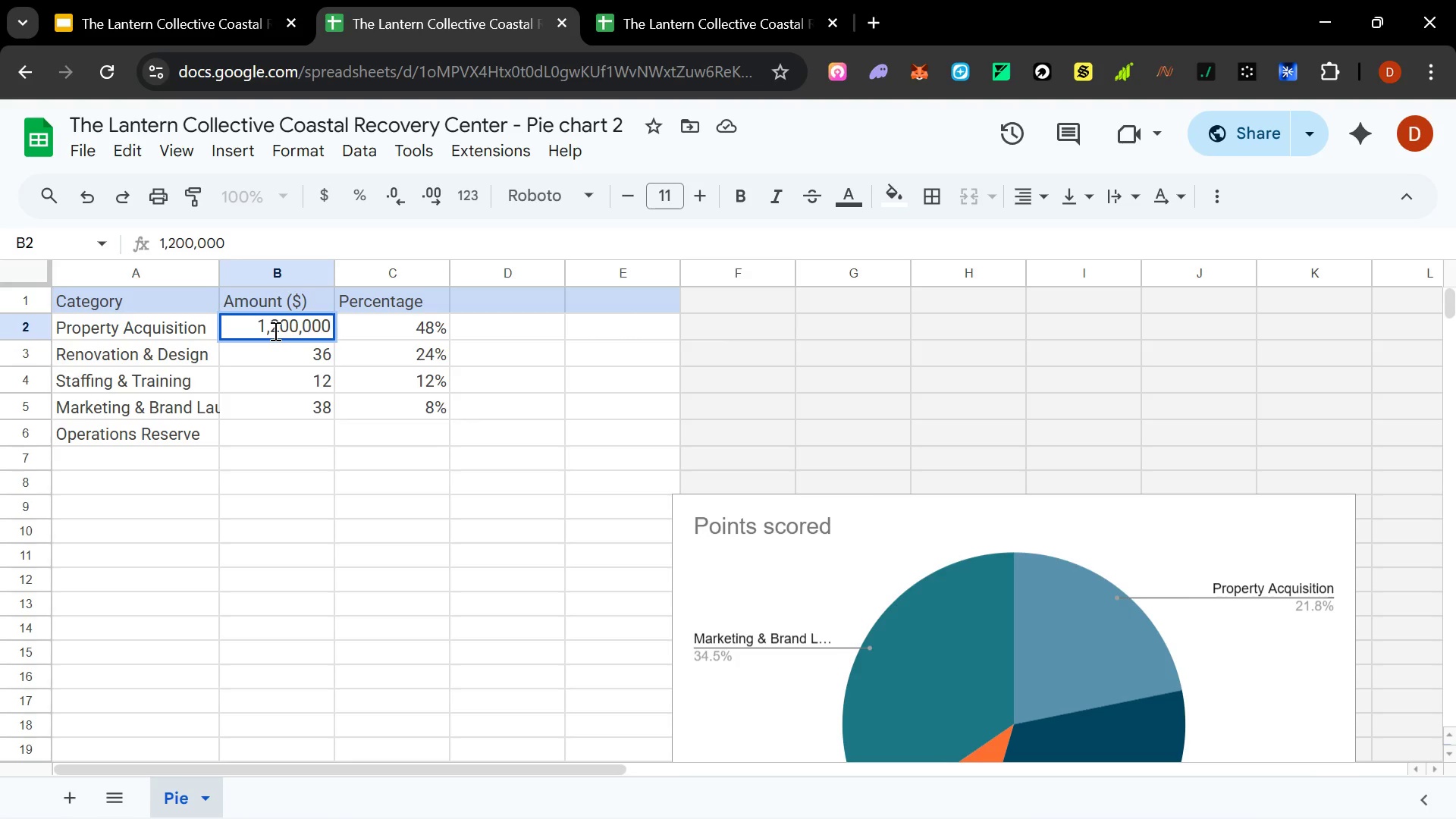 
key(Enter)
 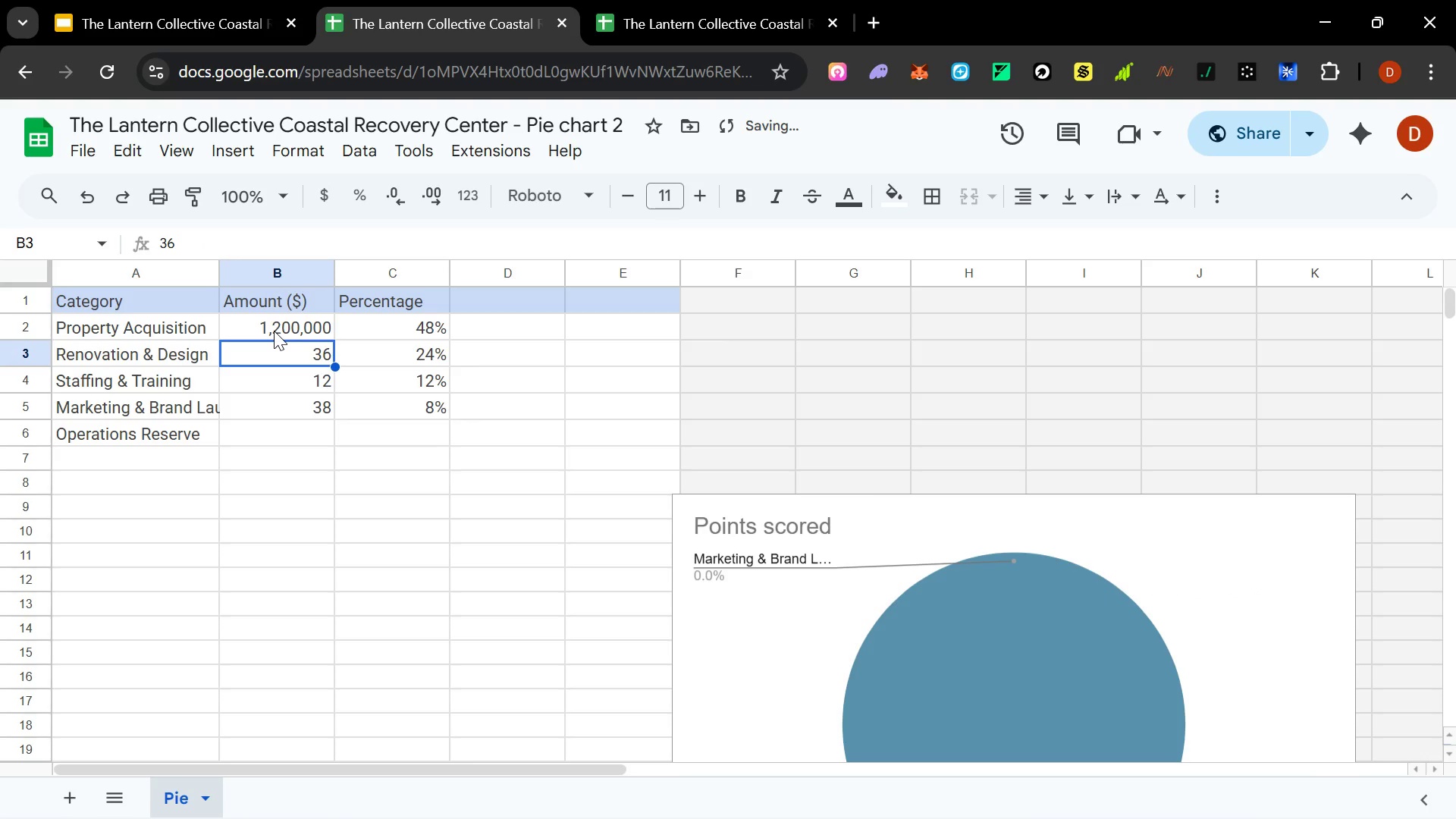 
type(600,000)
 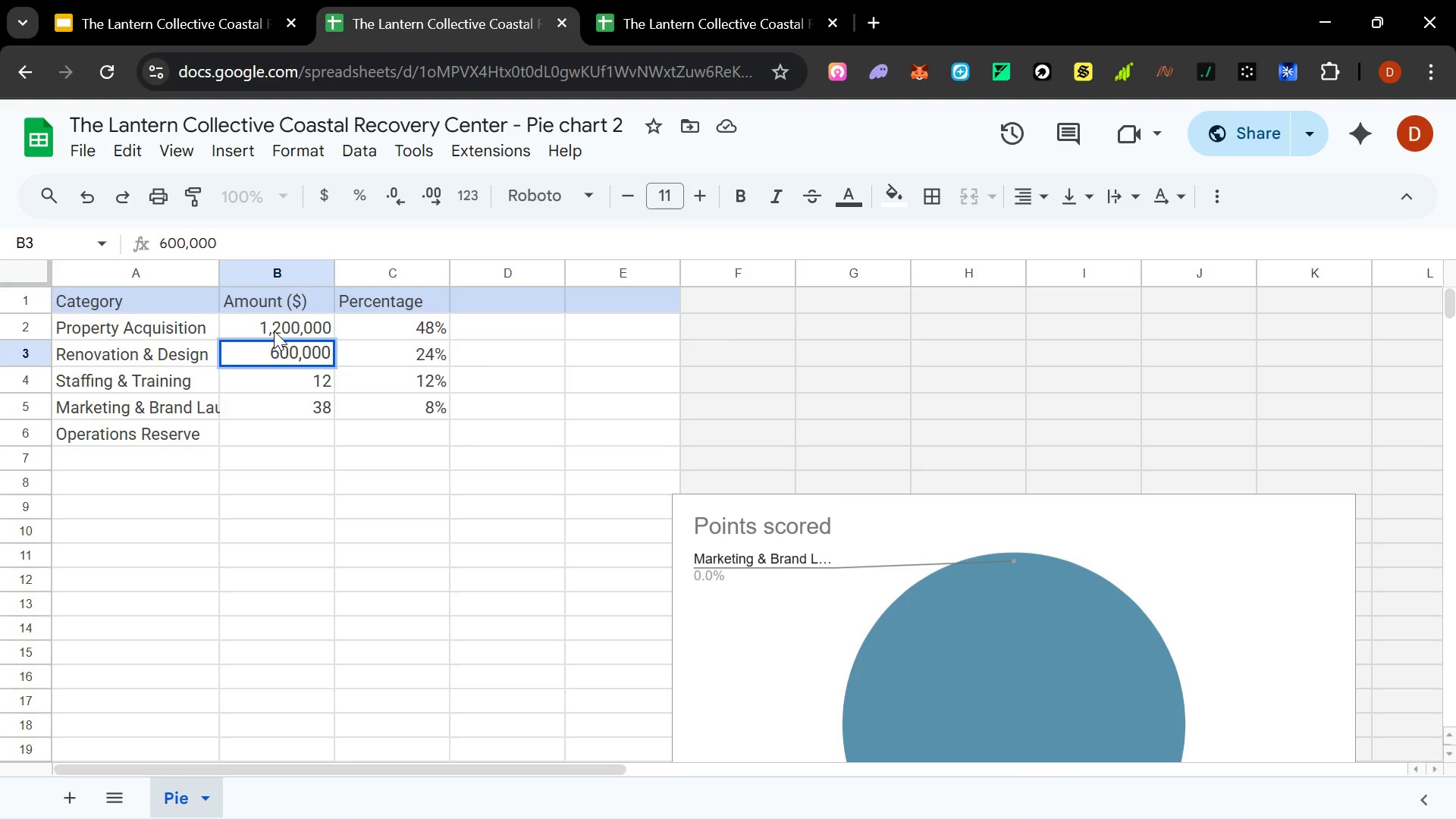 
key(Enter)
 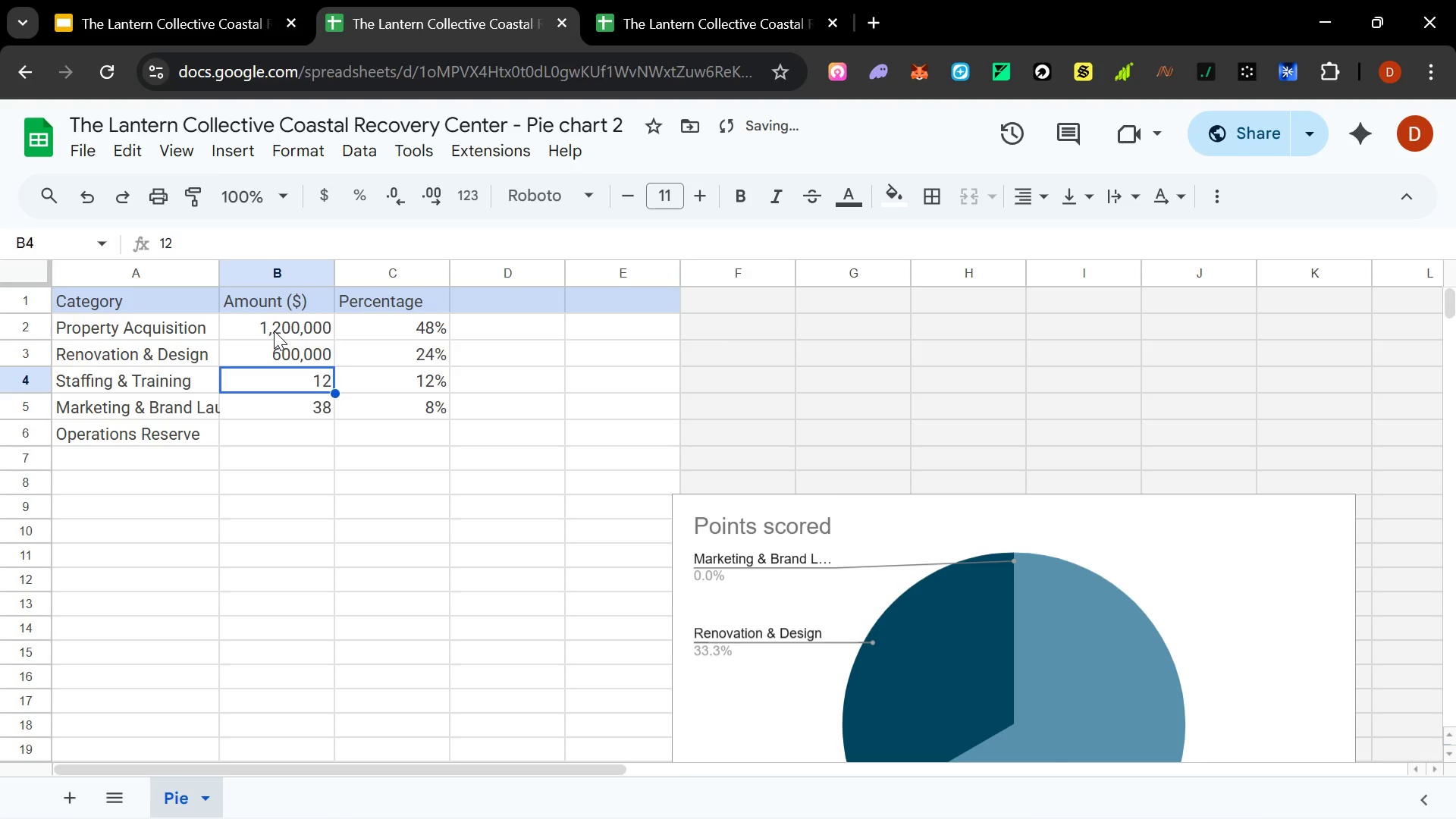 
type(300,000)
 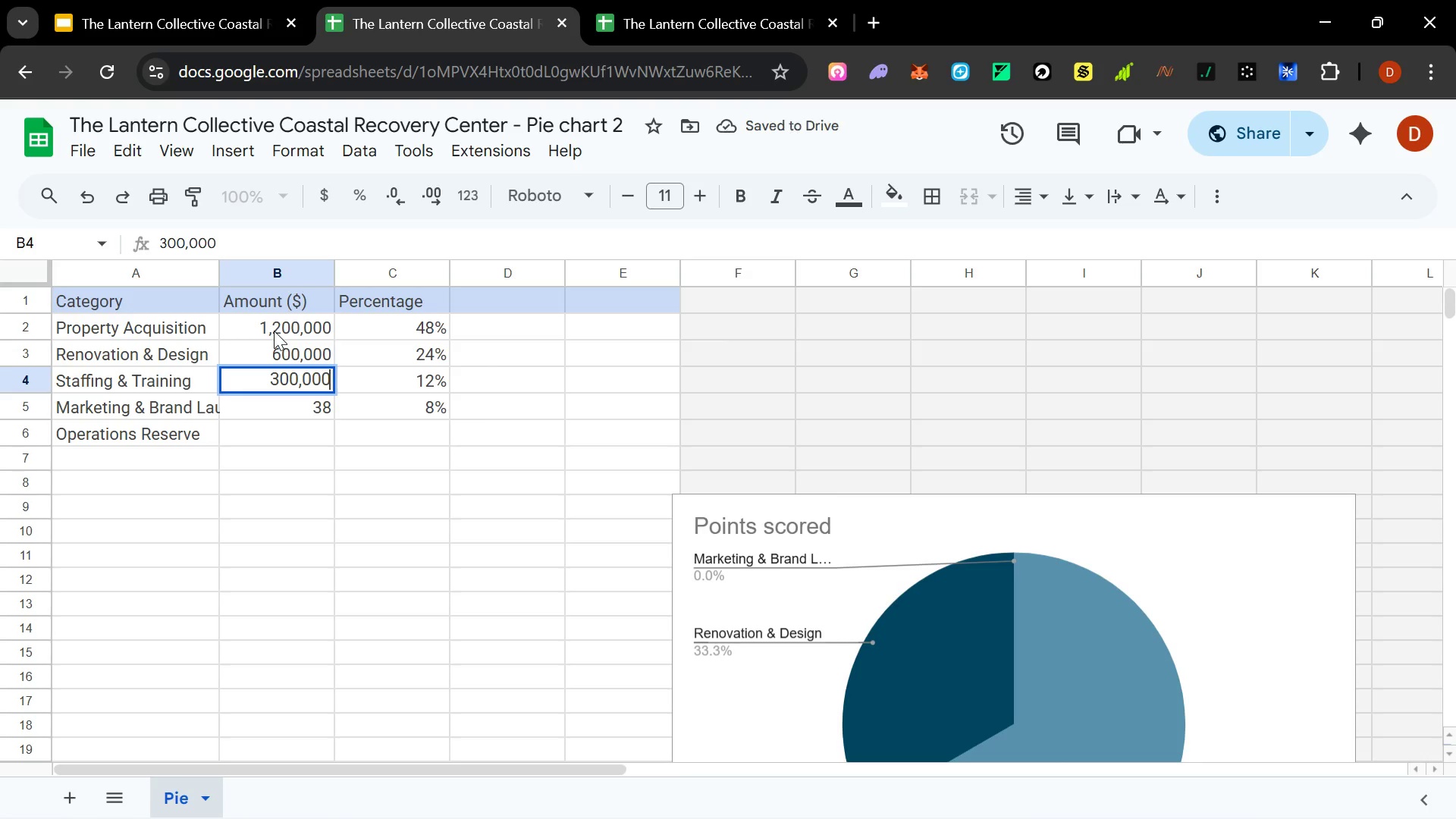 
key(Enter)
 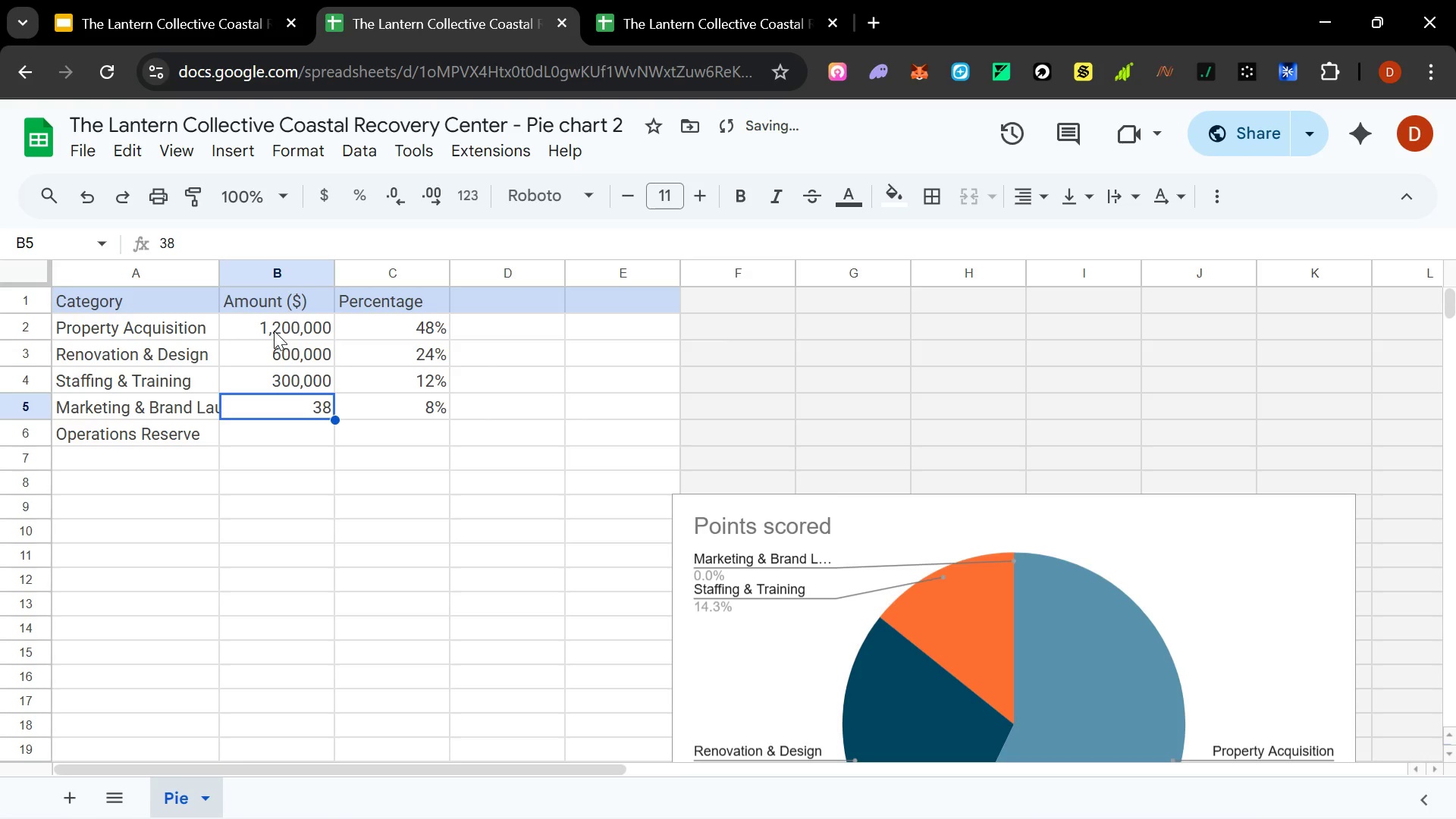 
type(200,000)
 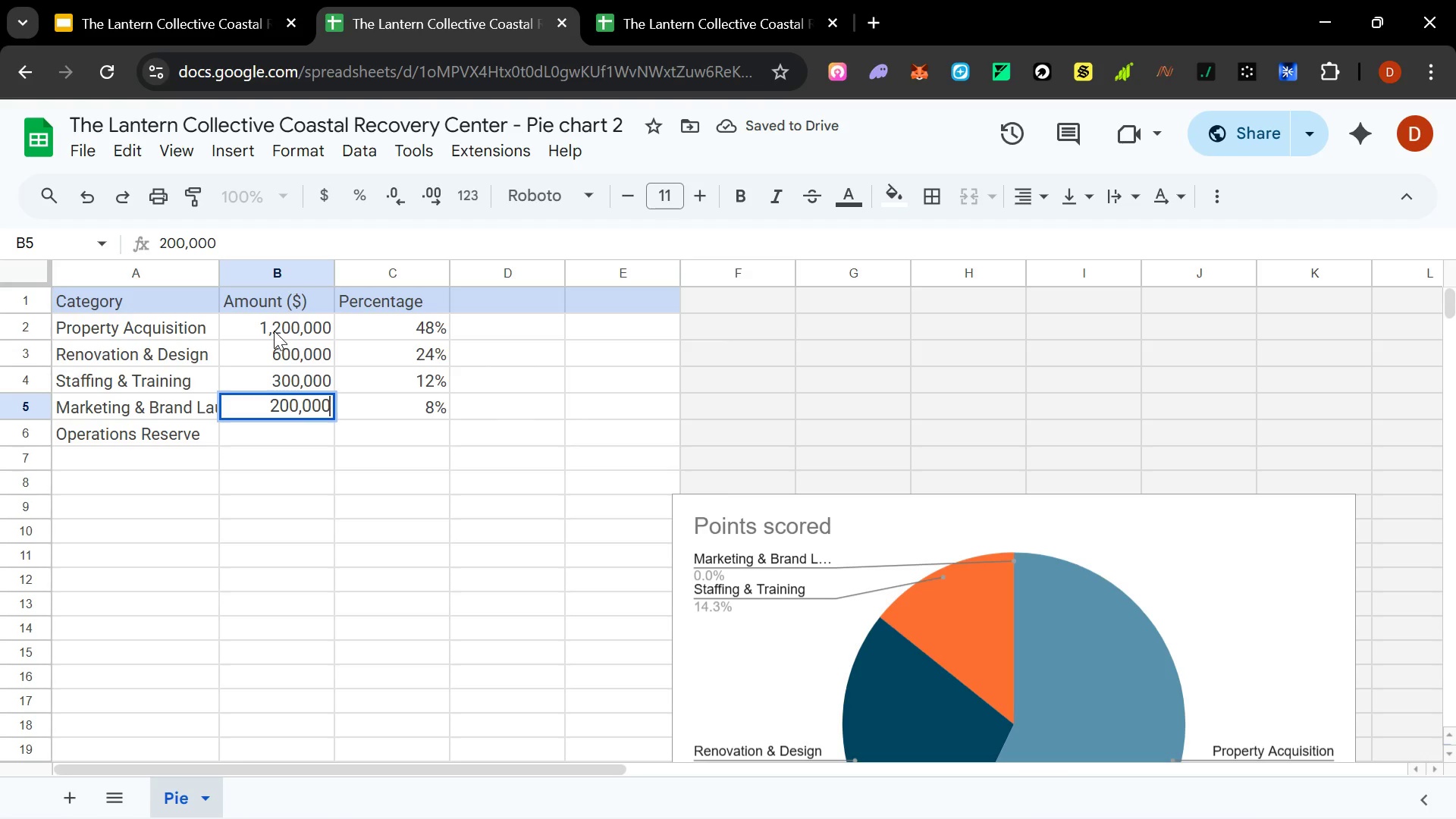 
key(Enter)
 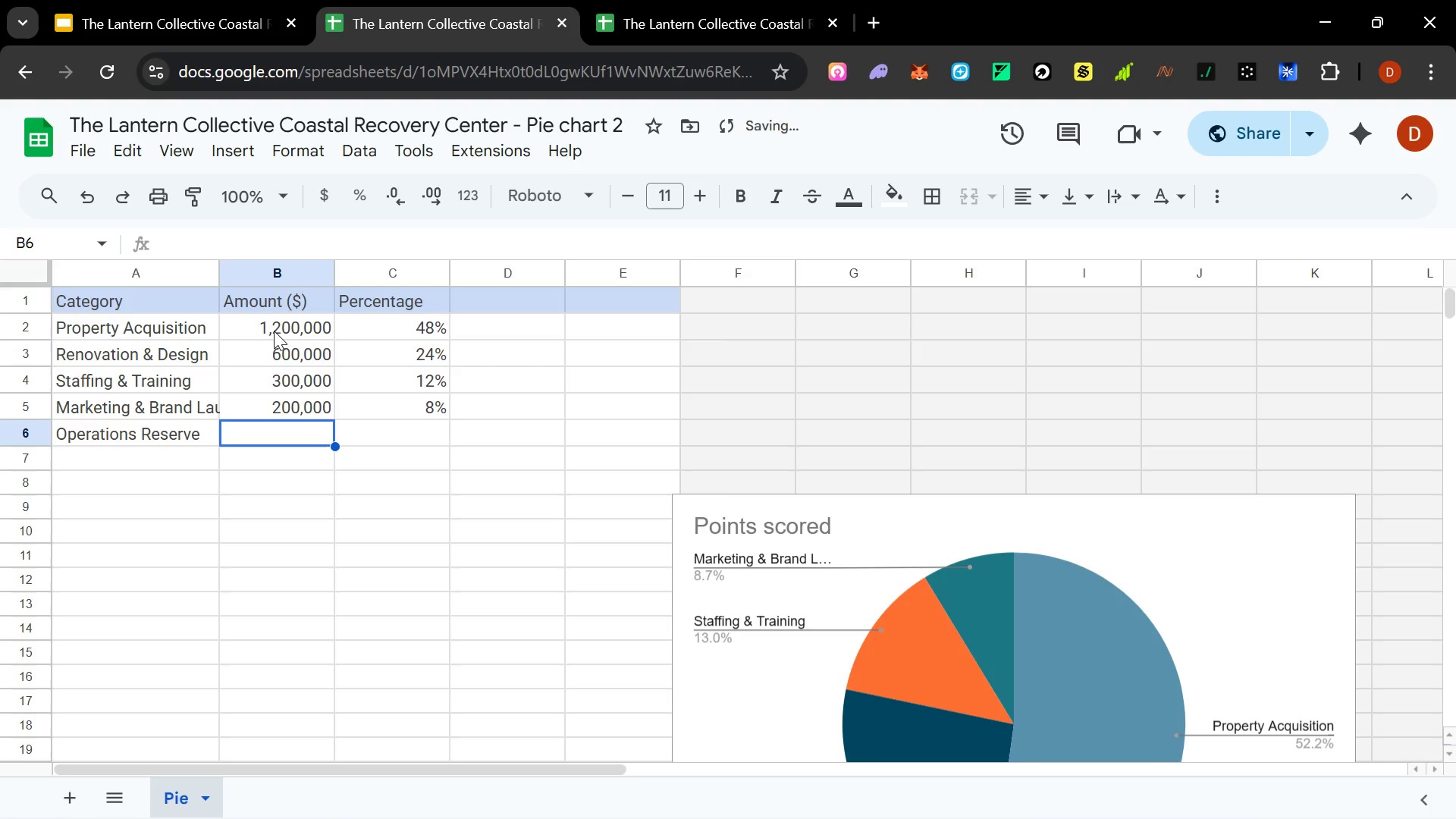 
type(200,000)
key(Tab)
type(8%)
 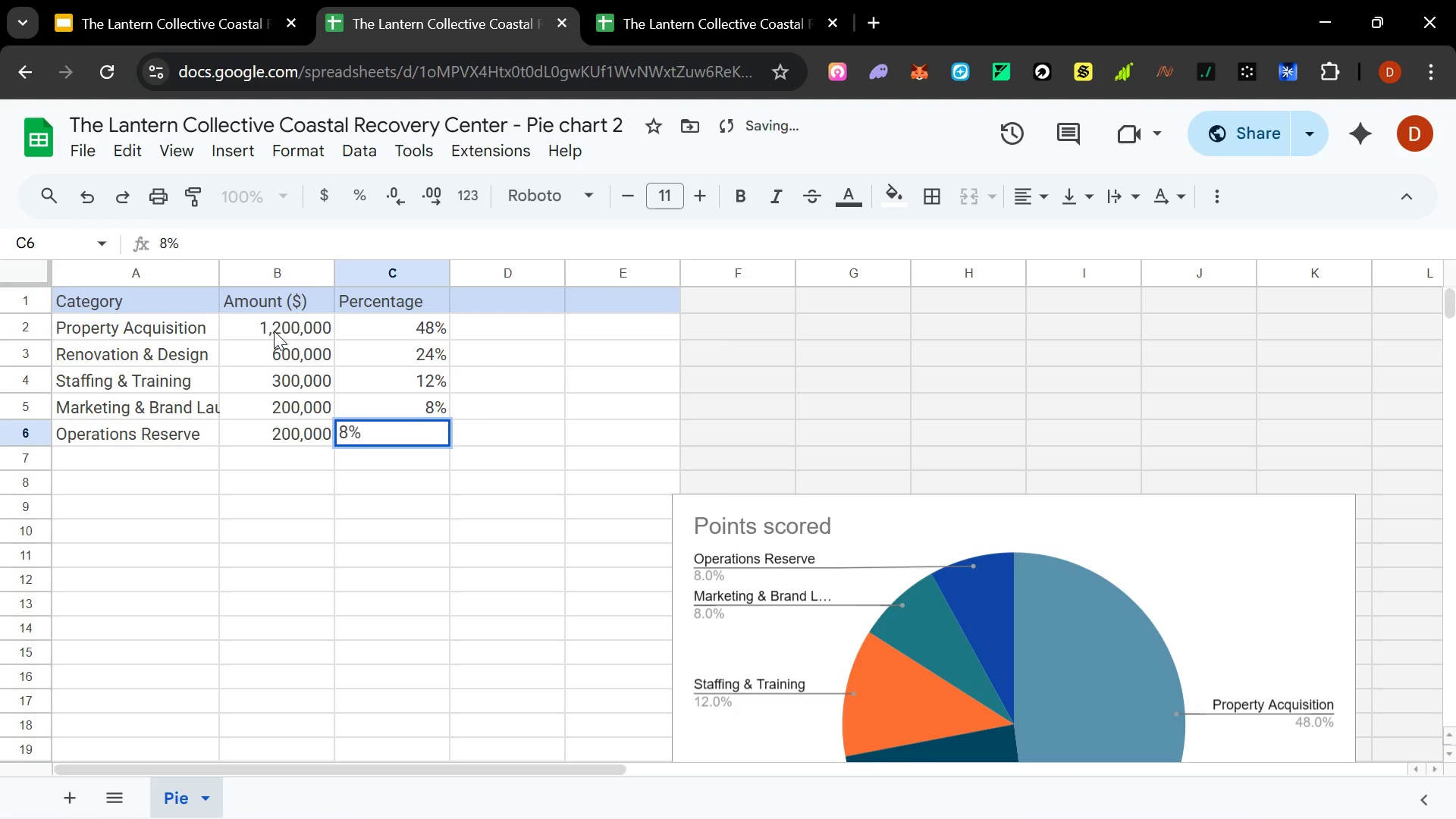 
left_click([483, 436])
 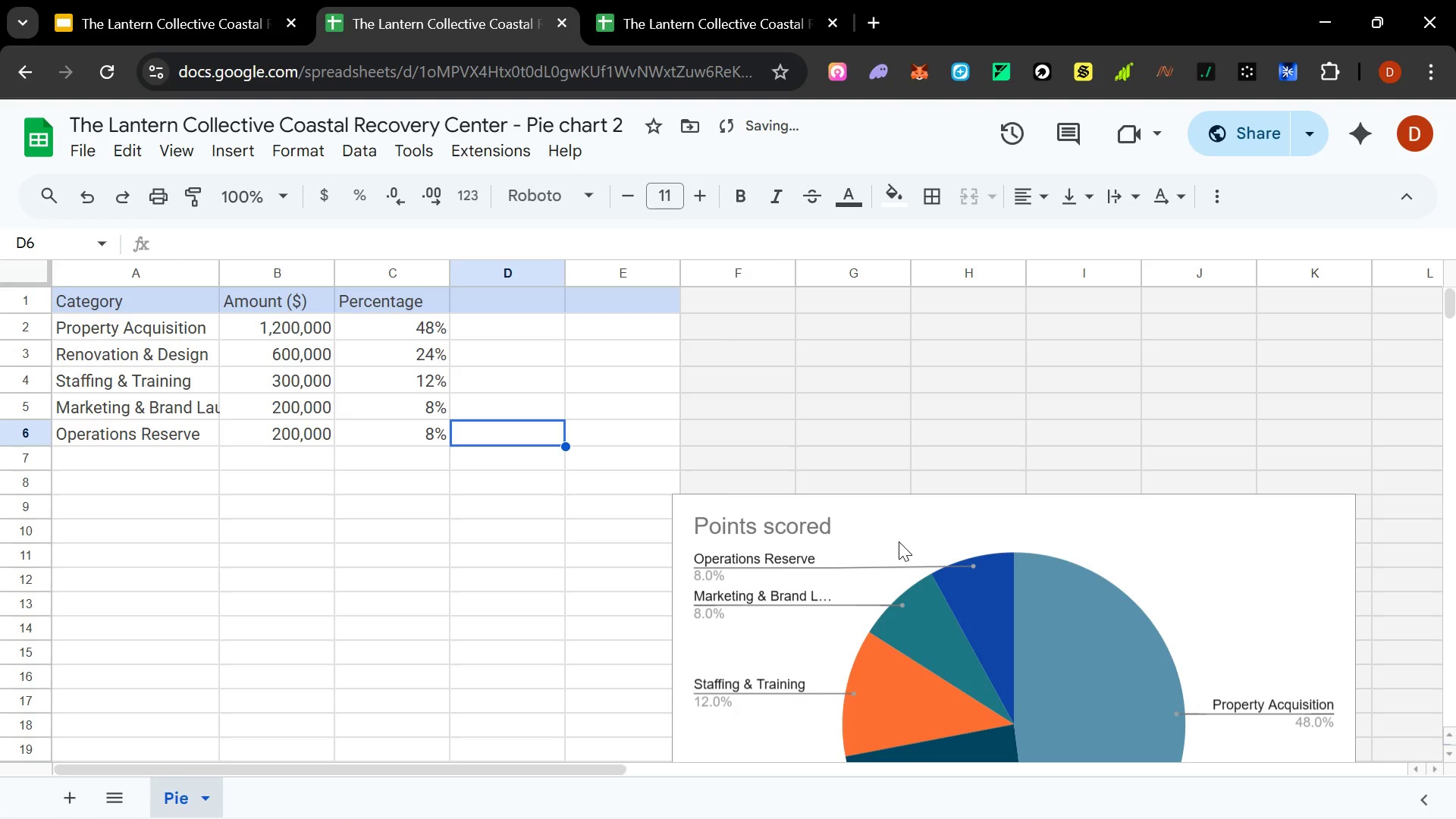 
left_click_drag(start_coordinate=[899, 541], to_coordinate=[810, 410])
 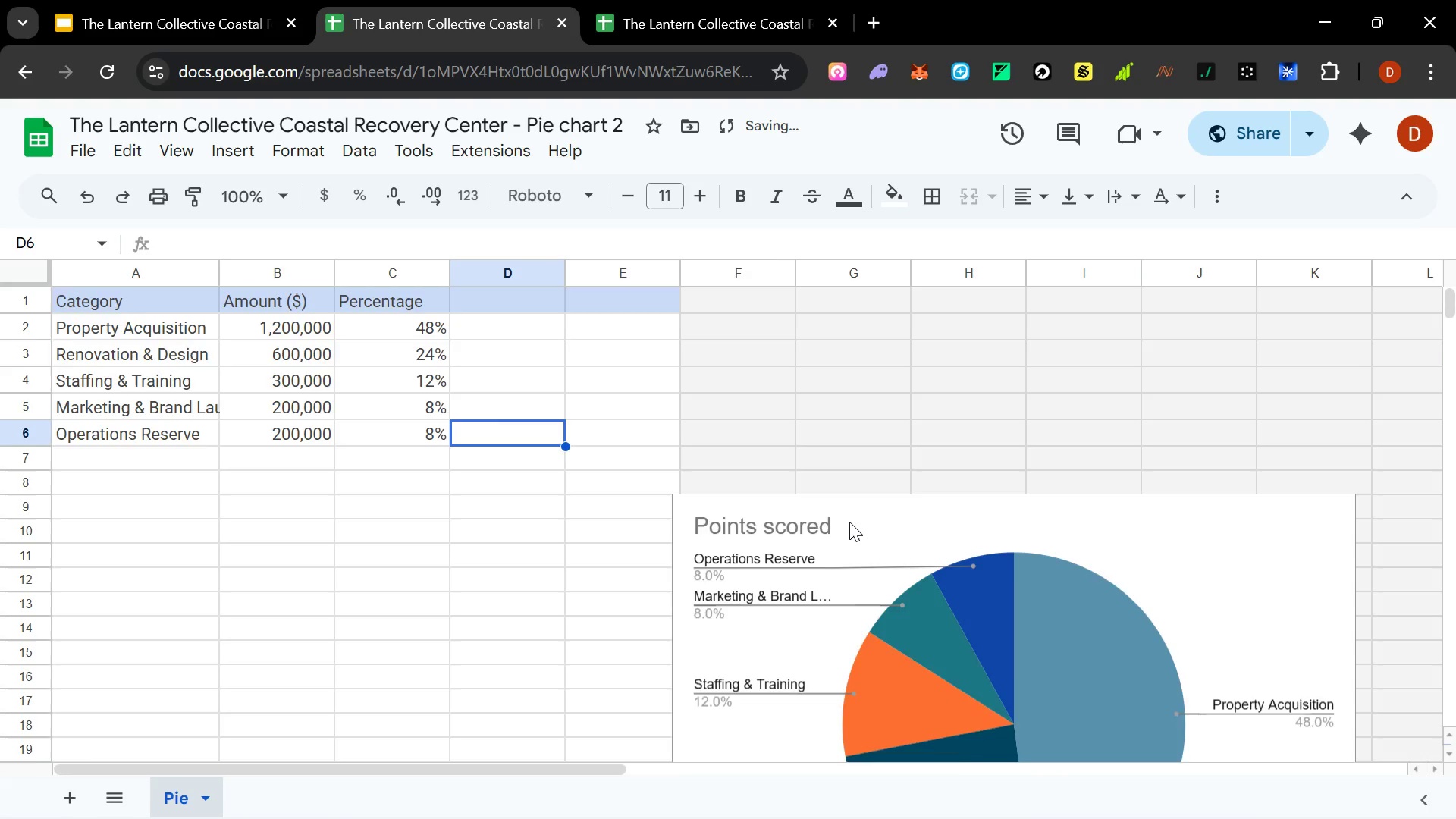 
left_click([851, 518])
 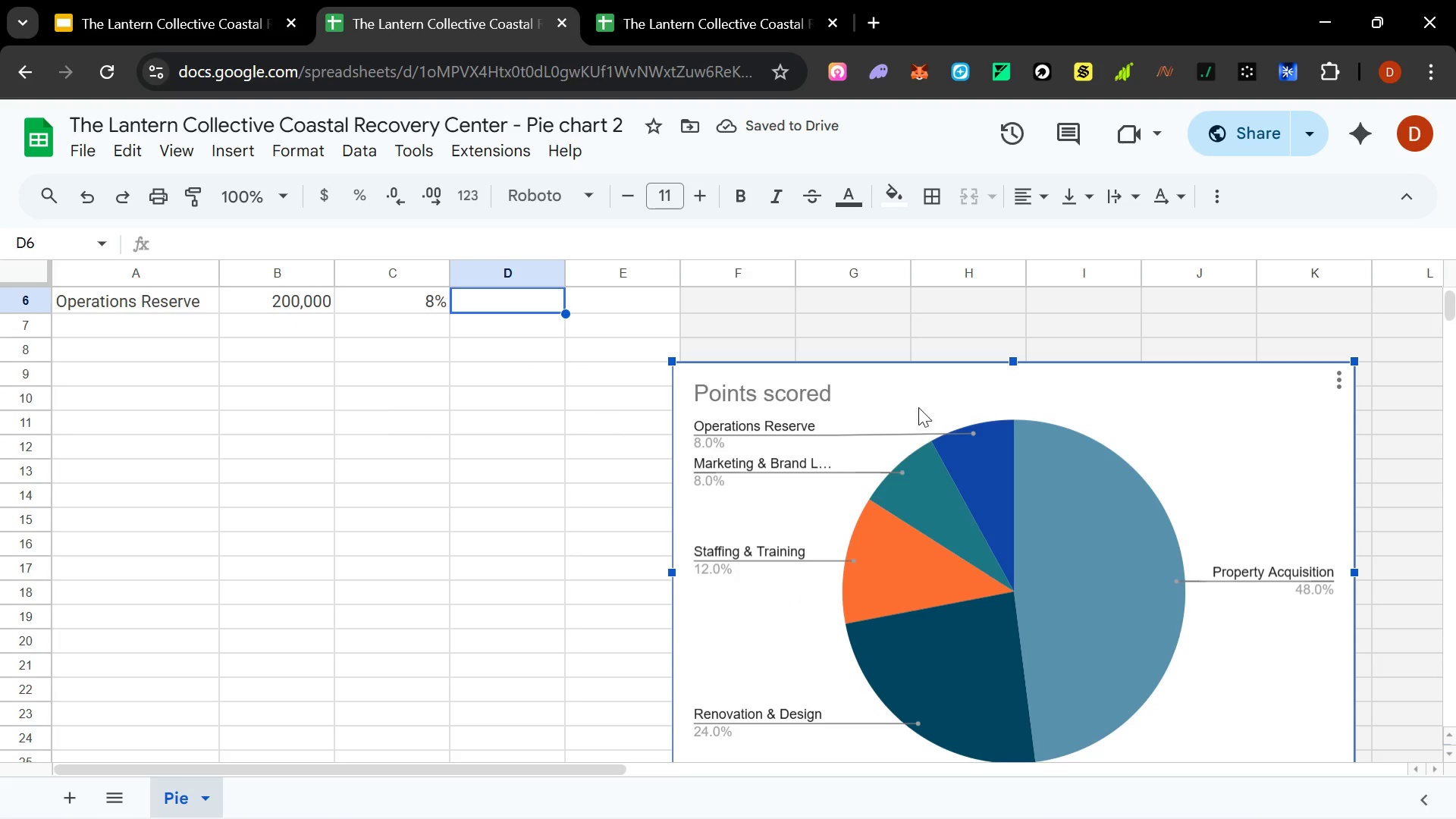 
left_click_drag(start_coordinate=[927, 386], to_coordinate=[868, 327])
 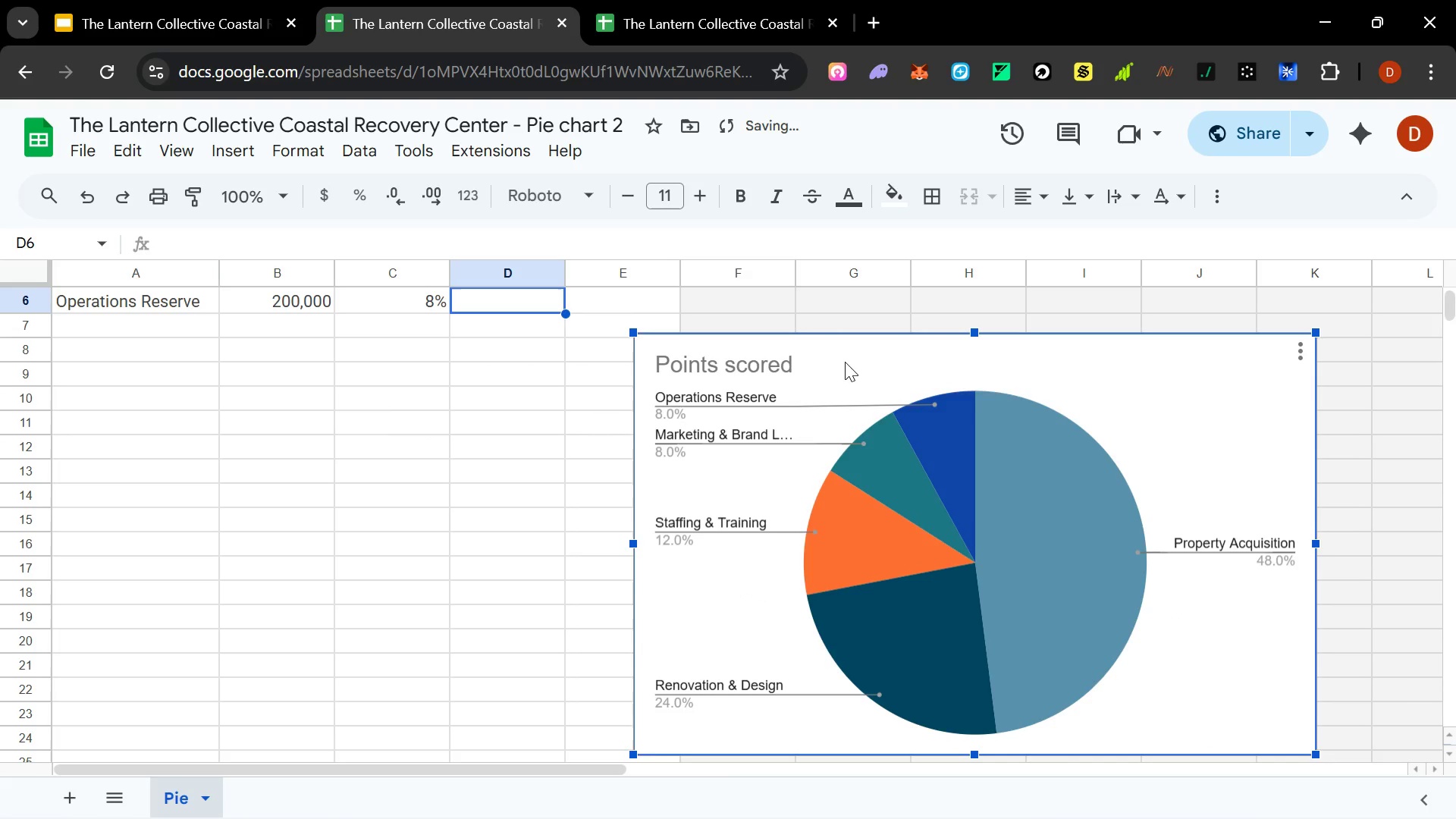 
hold_key(key=ControlLeft, duration=1.08)
scroll: coordinate [845, 366], scroll_direction: down, amount: 4.0
 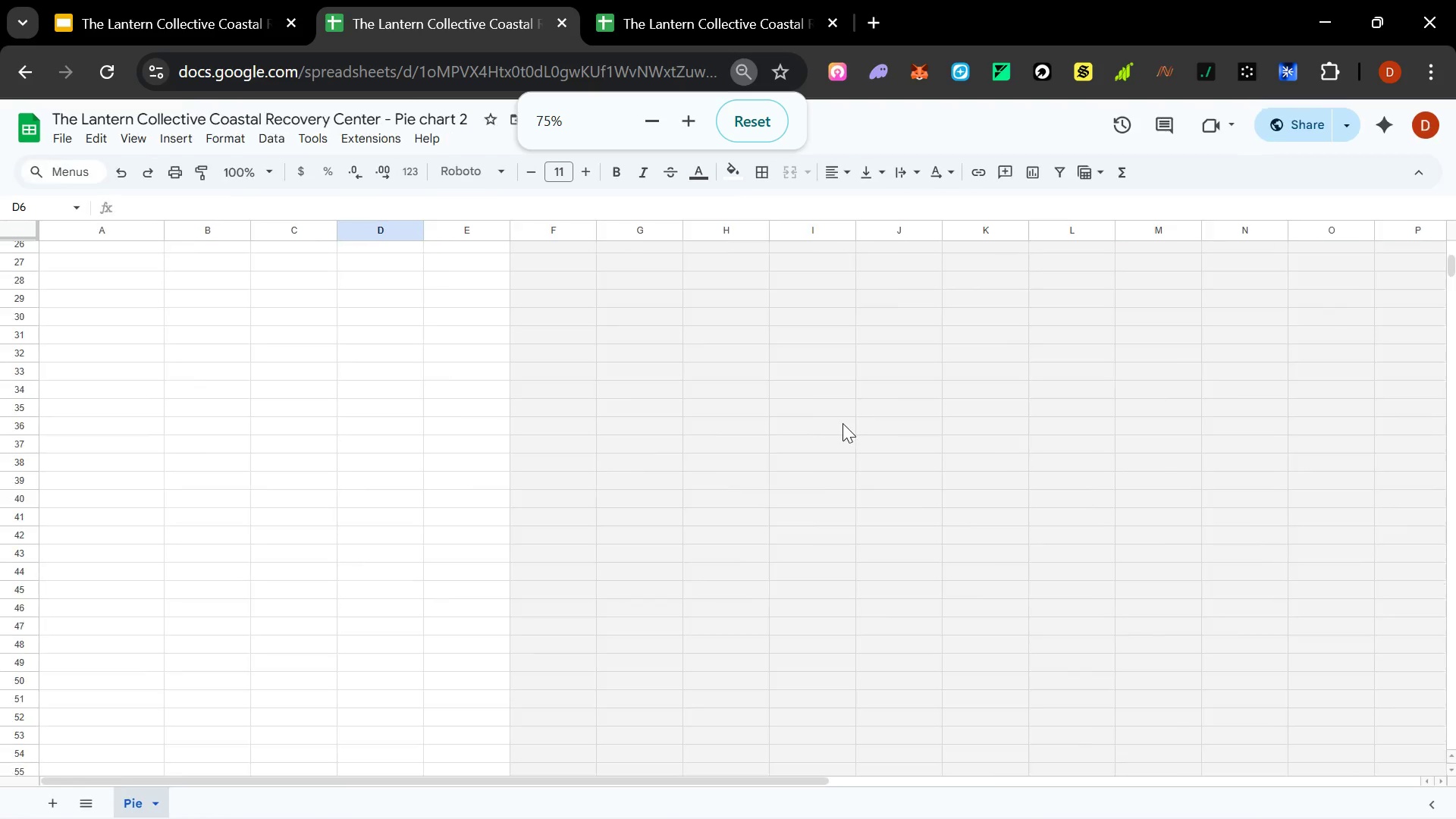 
hold_key(key=ControlLeft, duration=0.75)
scroll: coordinate [836, 425], scroll_direction: up, amount: 3.0
 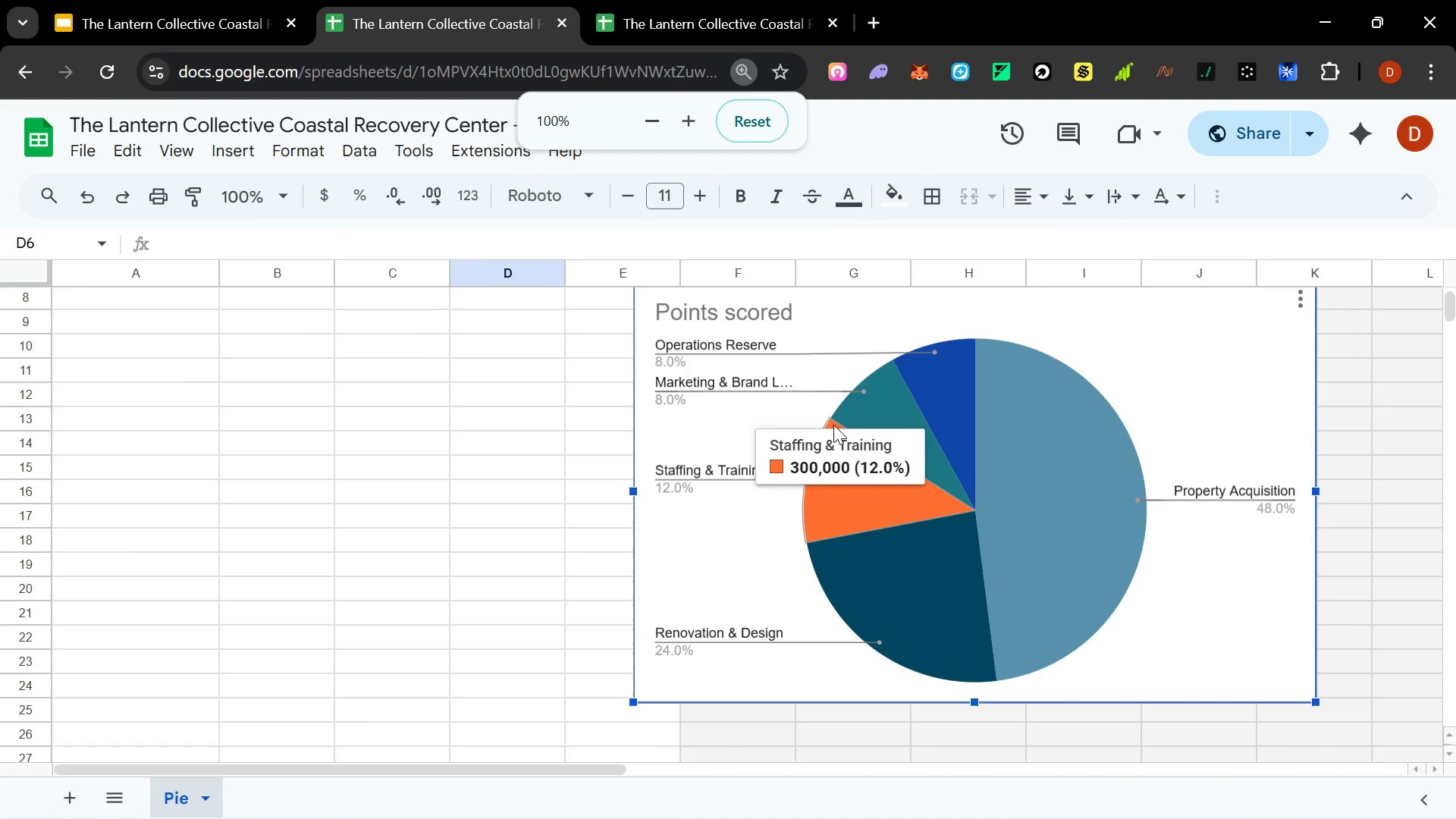 
hold_key(key=ControlLeft, duration=0.41)
scroll: coordinate [833, 425], scroll_direction: up, amount: 2.0
 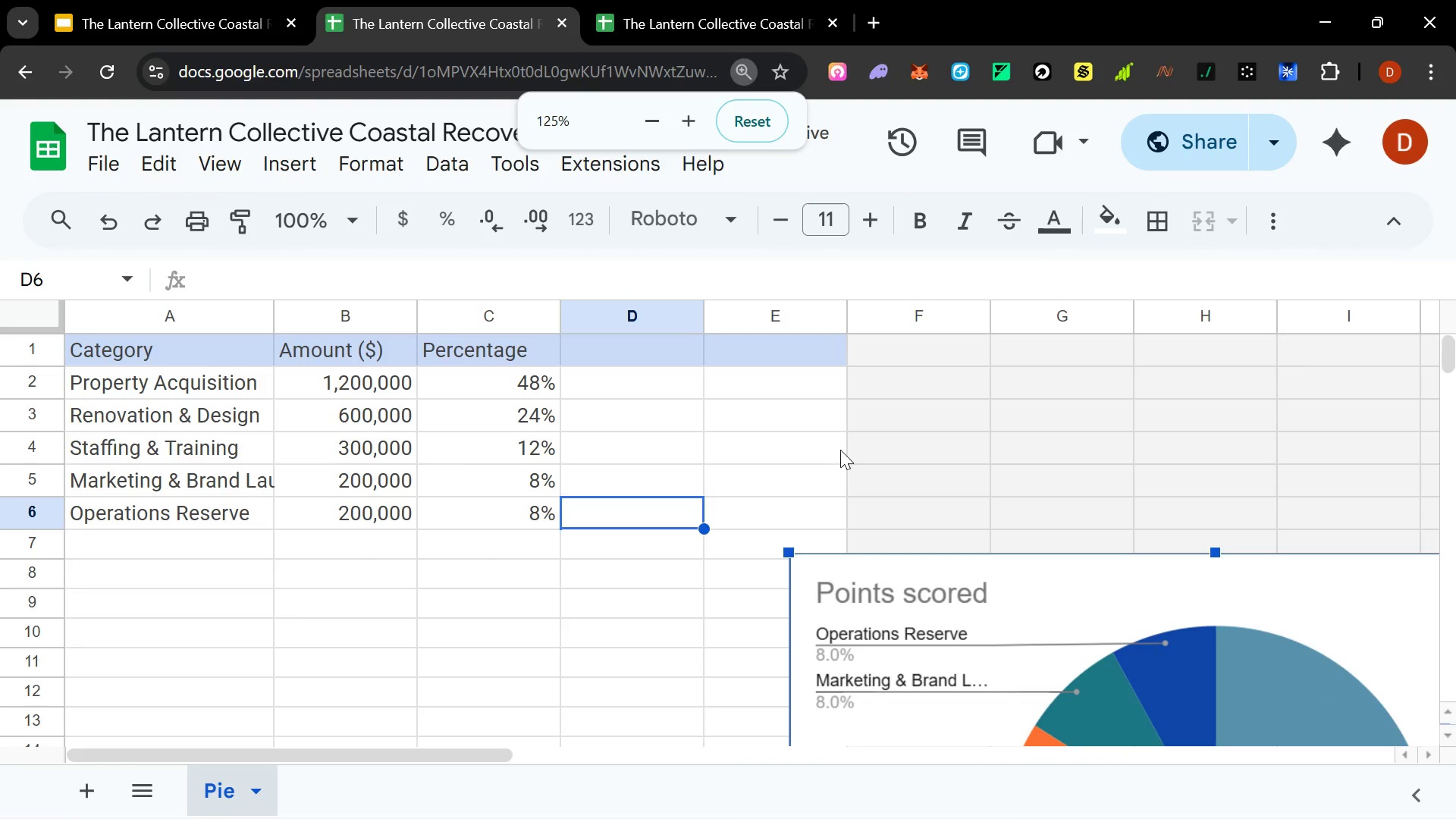 
hold_key(key=ControlLeft, duration=0.42)
scroll: coordinate [875, 505], scroll_direction: down, amount: 3.0
 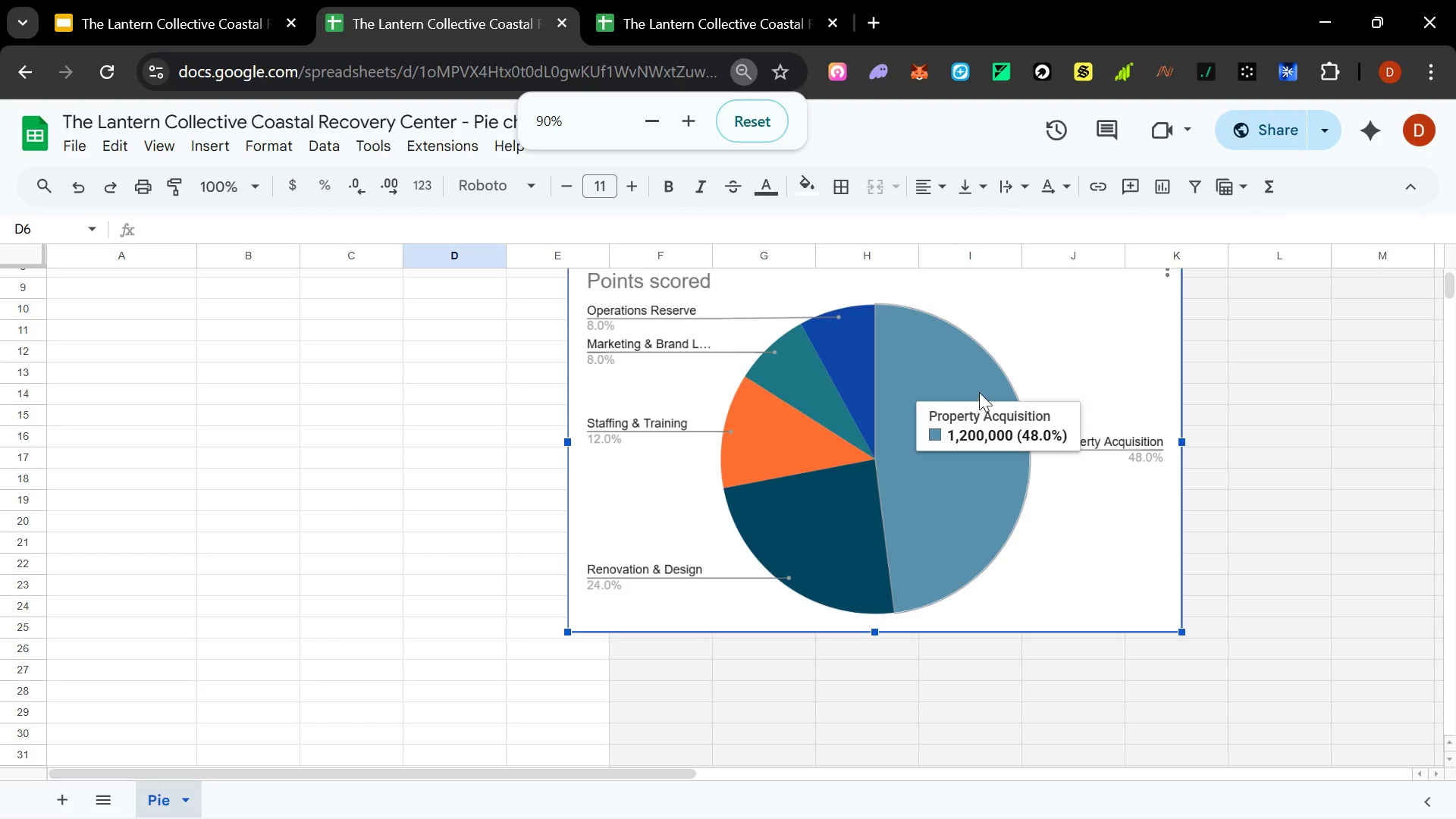 
left_click_drag(start_coordinate=[998, 359], to_coordinate=[430, 433])
 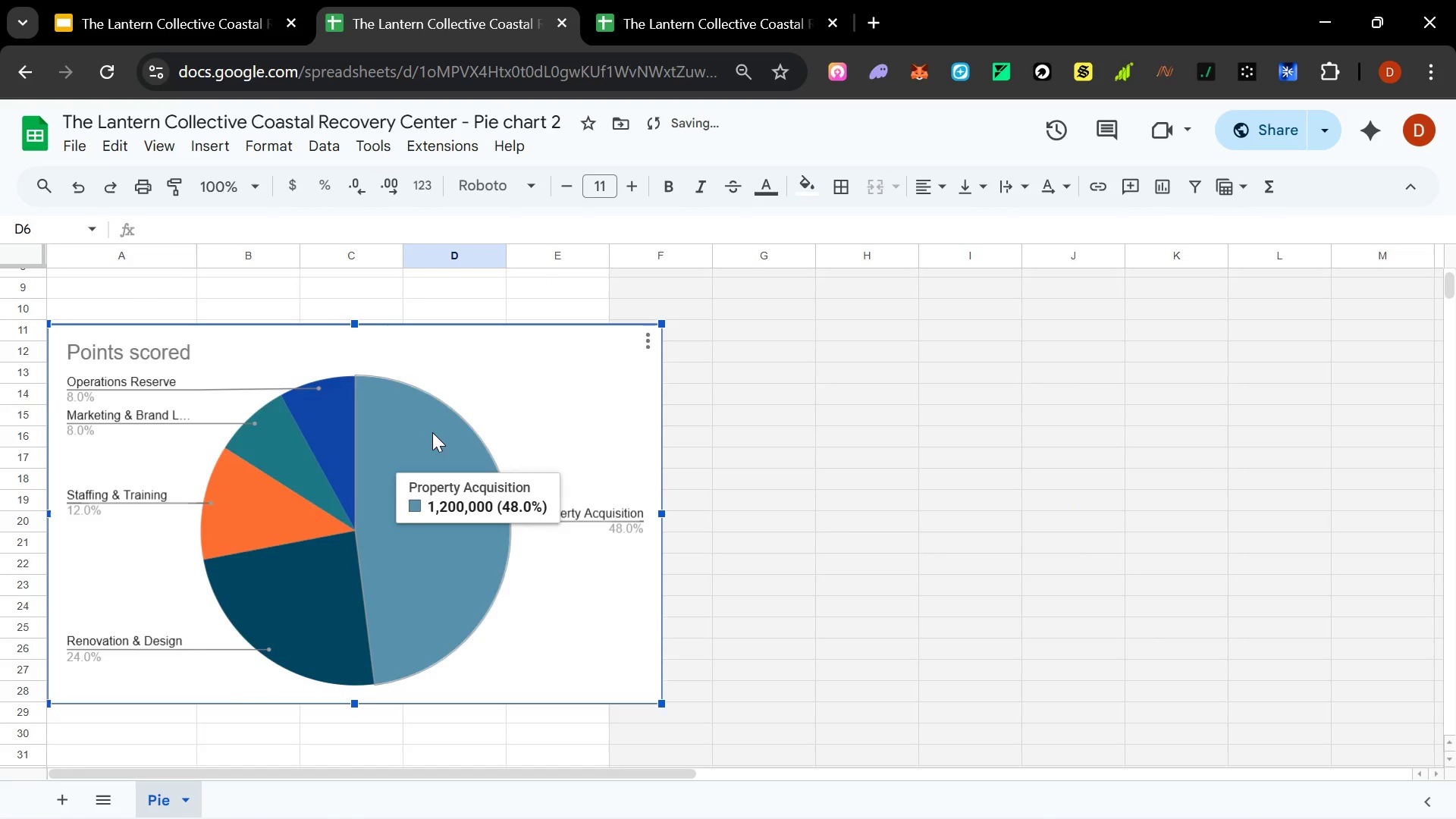 
scroll: coordinate [433, 432], scroll_direction: up, amount: 3.0
 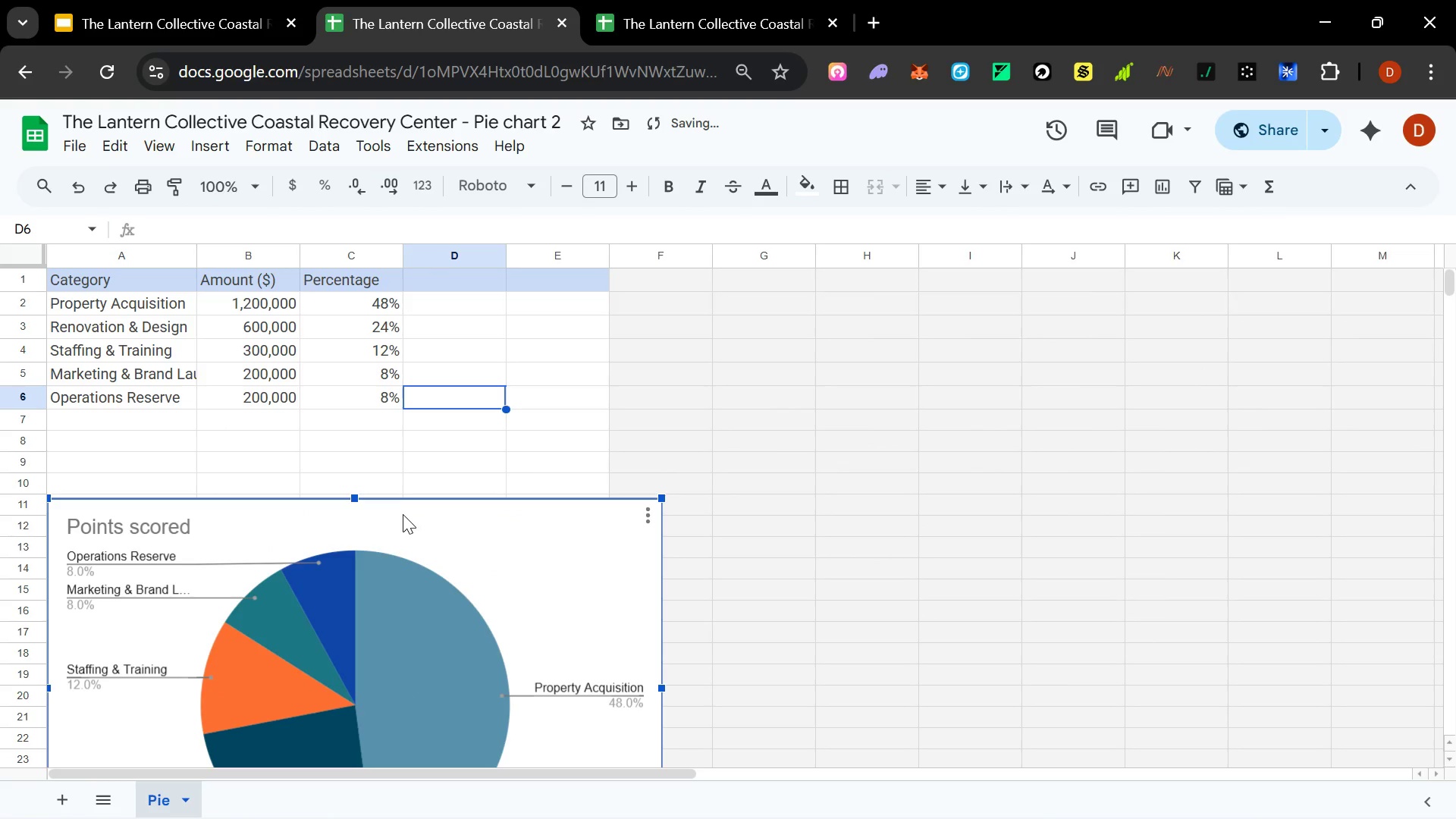 
left_click_drag(start_coordinate=[403, 516], to_coordinate=[410, 503])
 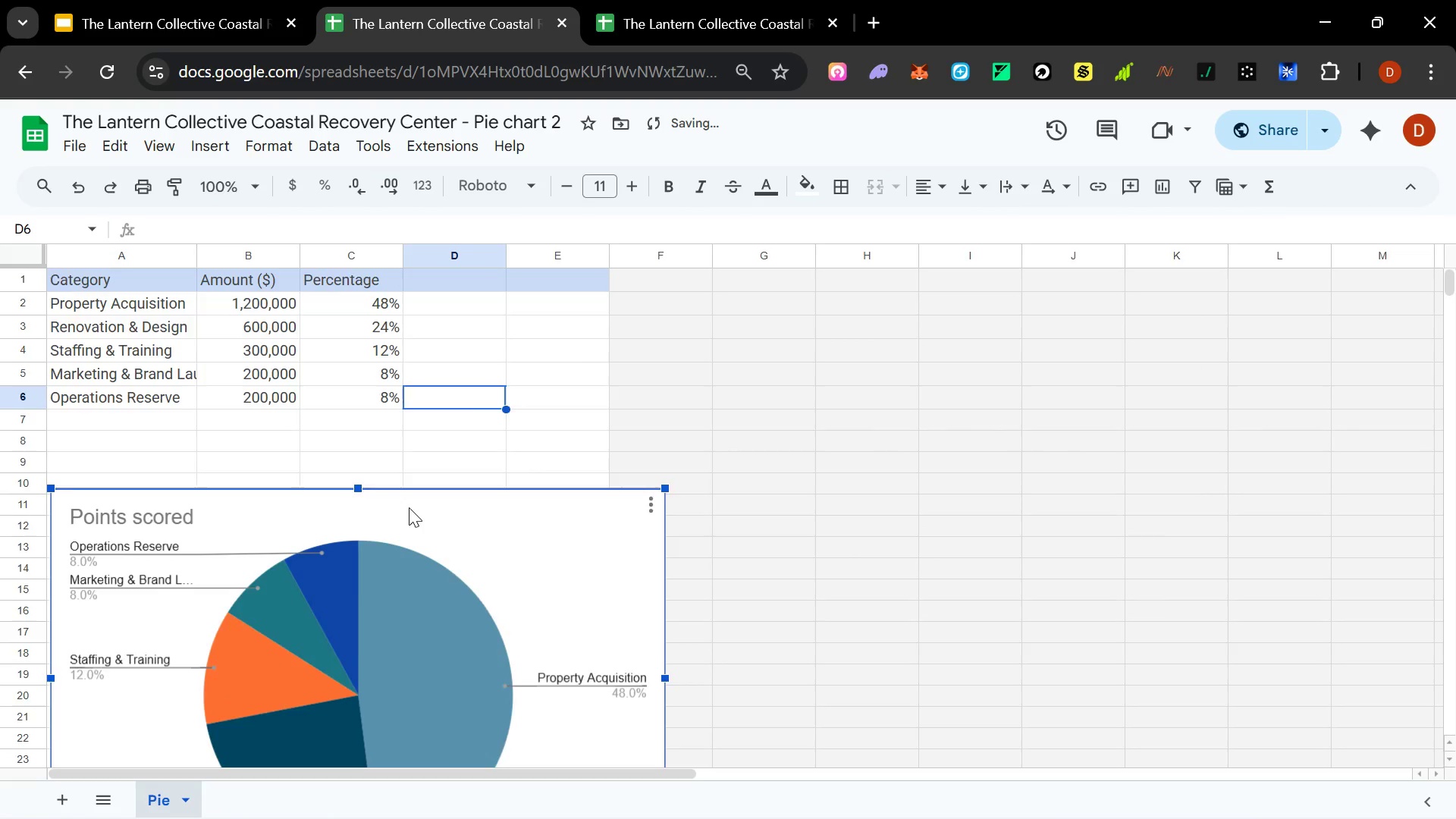 
left_click_drag(start_coordinate=[409, 507], to_coordinate=[422, 485])
 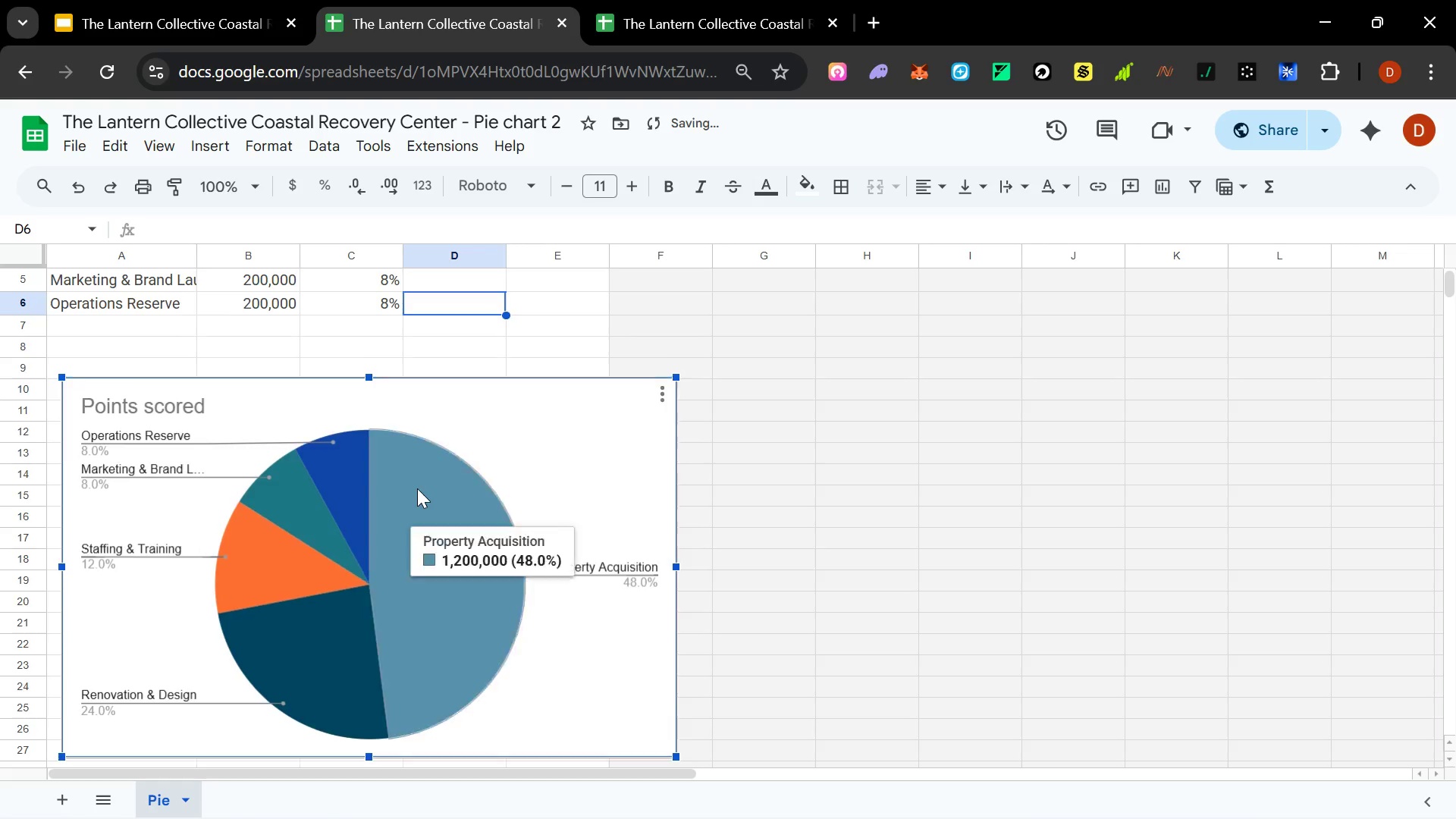 
scroll: coordinate [417, 488], scroll_direction: up, amount: 1.0
 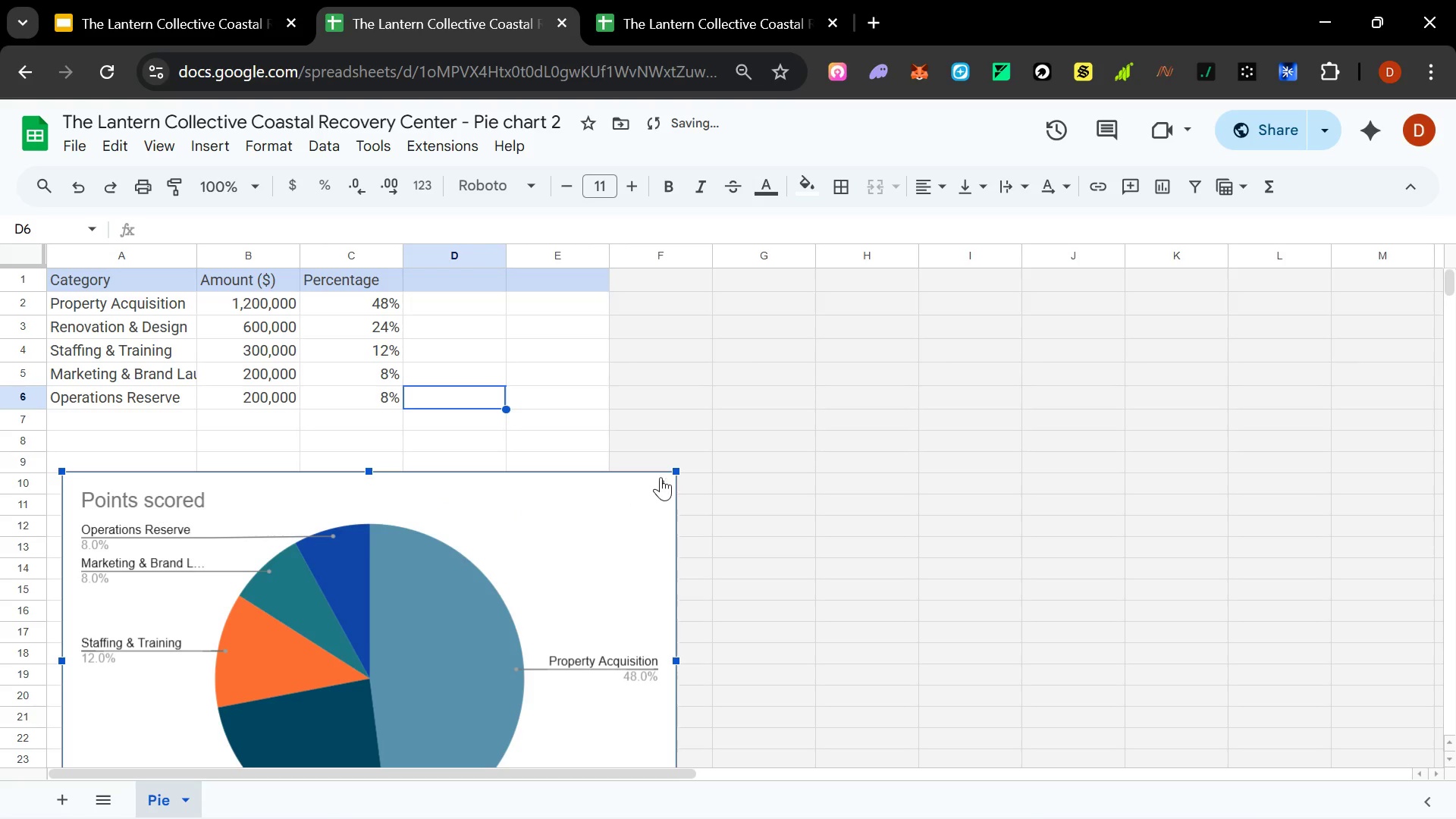 
left_click([665, 477])
 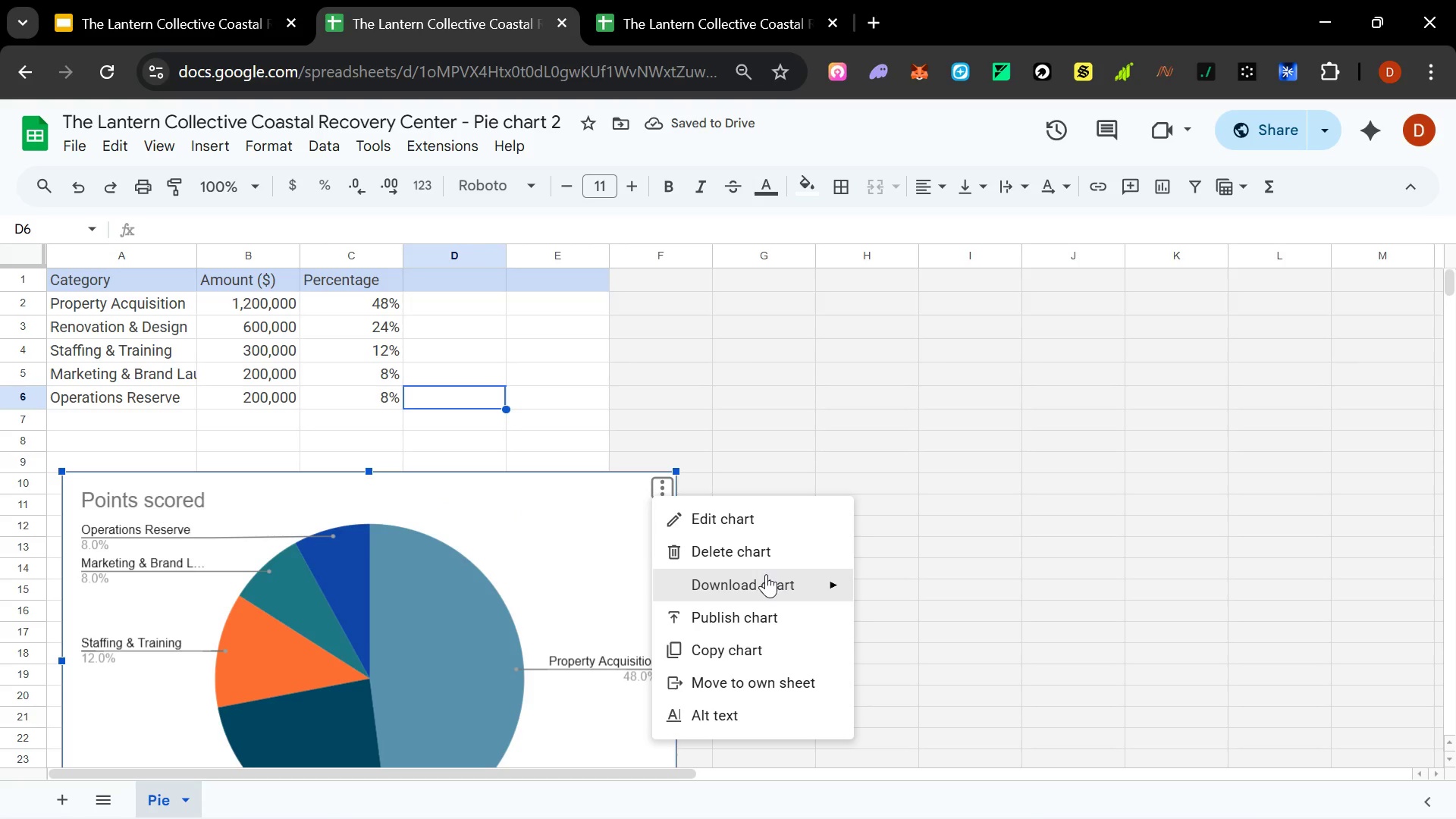 
left_click([767, 519])
 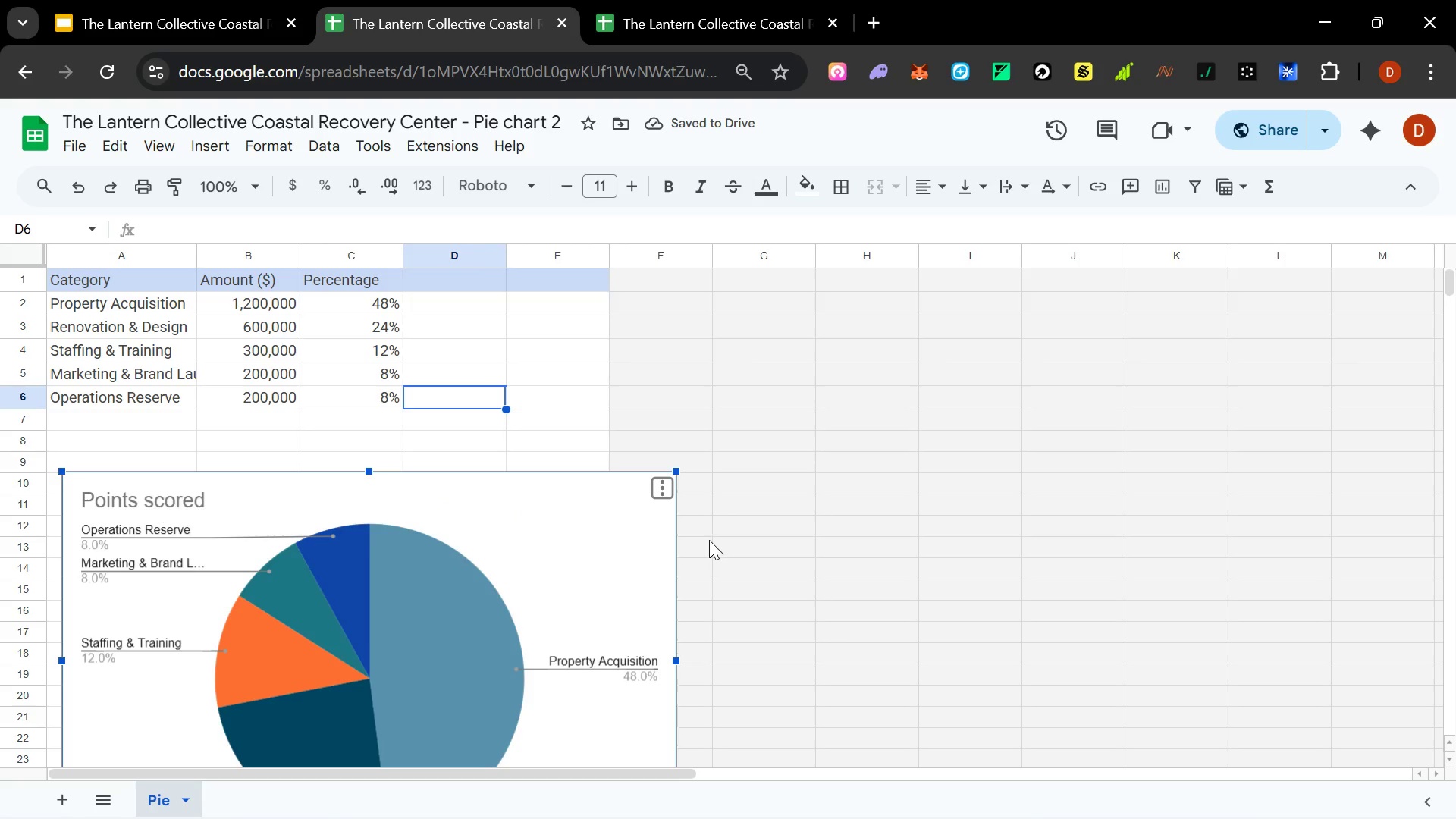 
left_click([659, 485])
 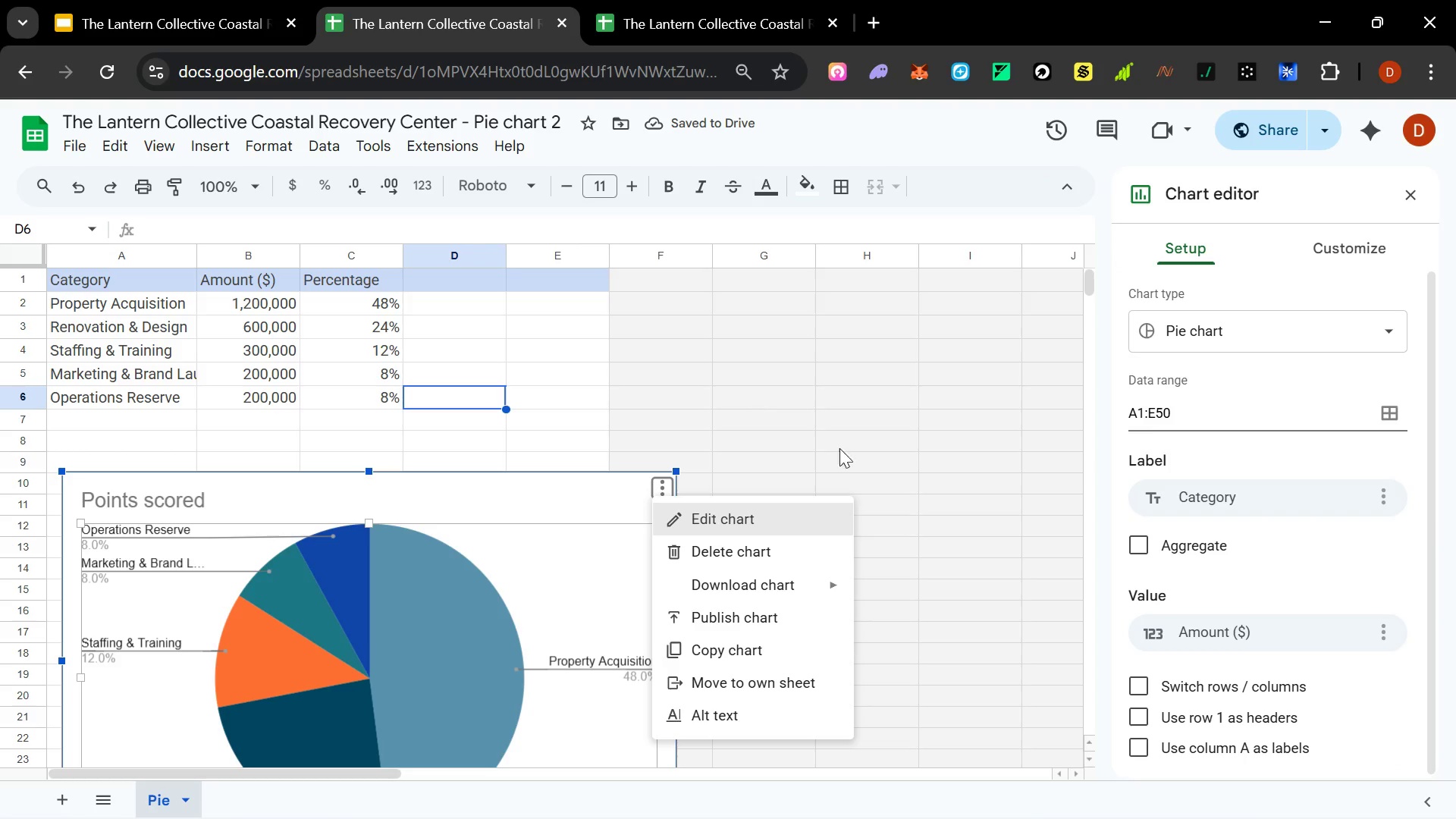 
wait(6.11)
 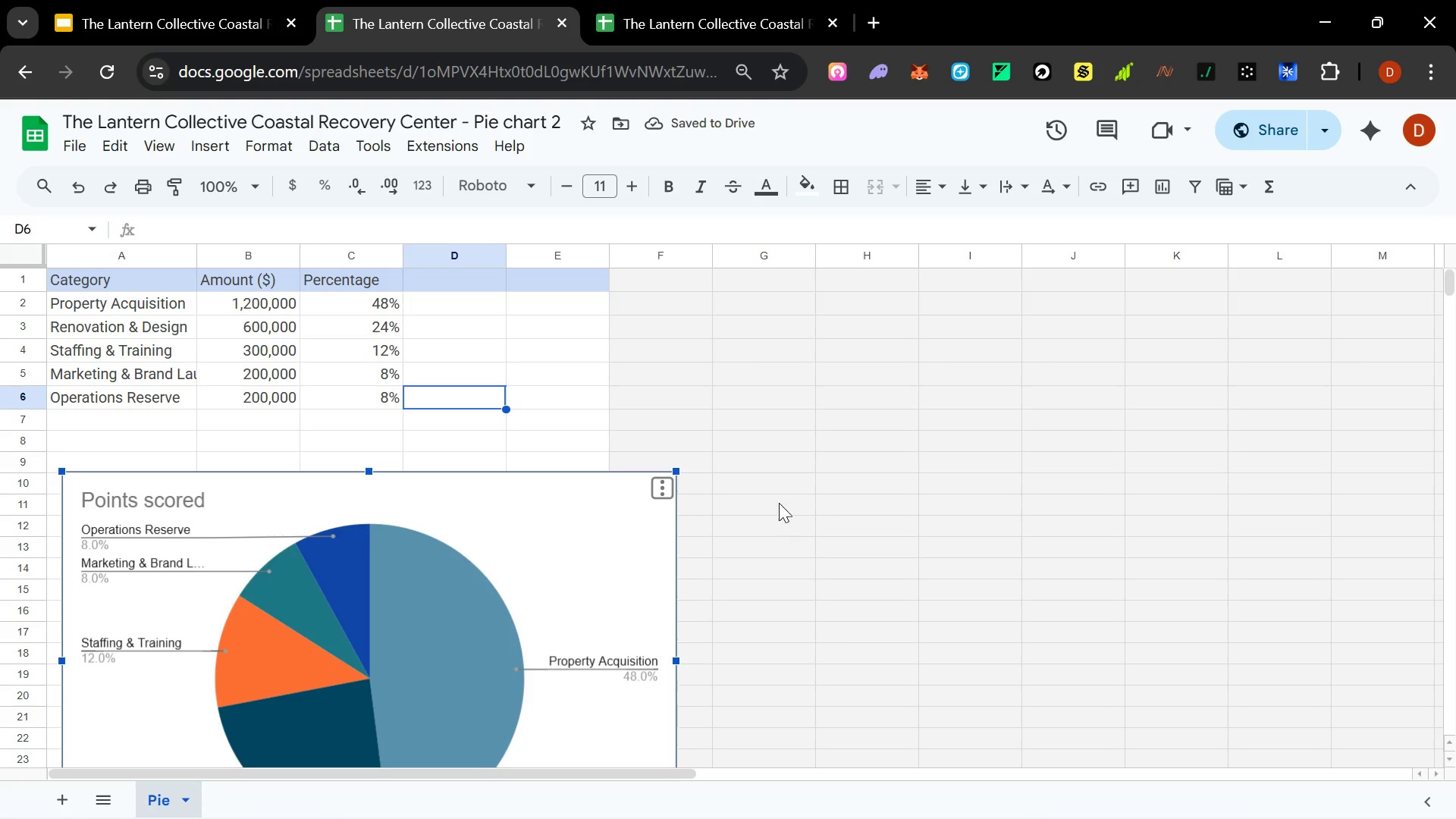 
left_click([1354, 259])
 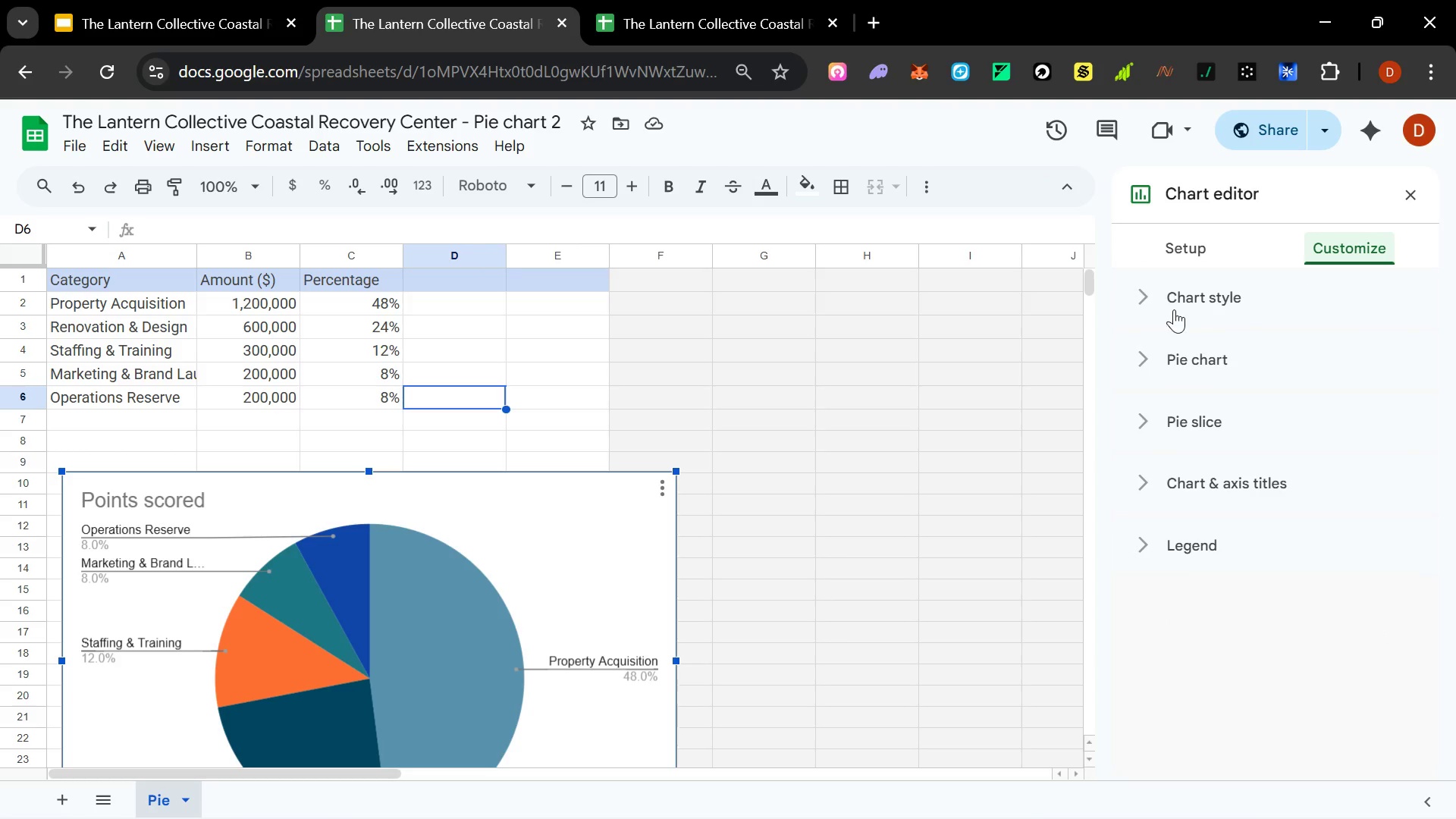 
left_click([1140, 297])
 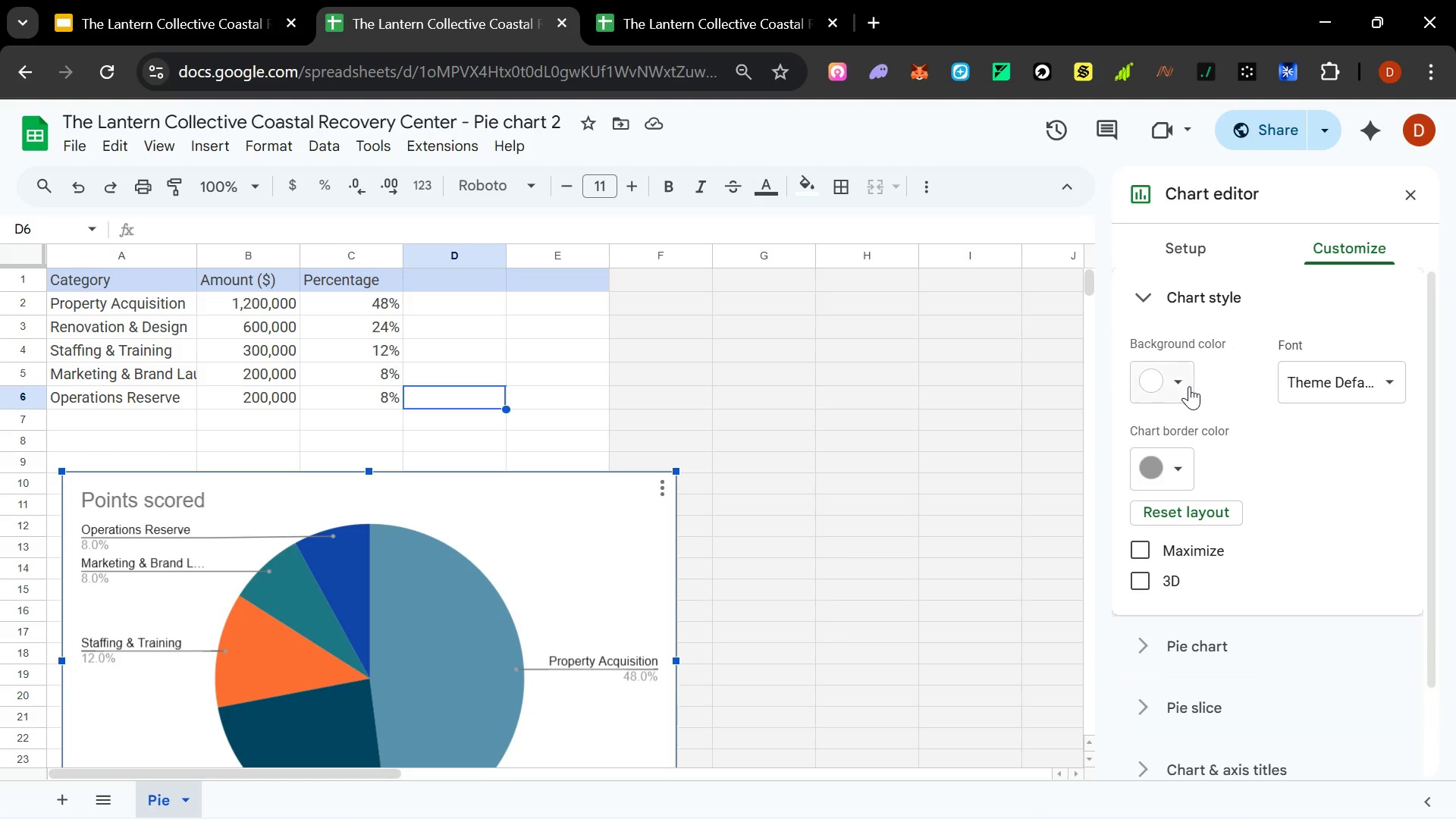 
left_click([1162, 382])
 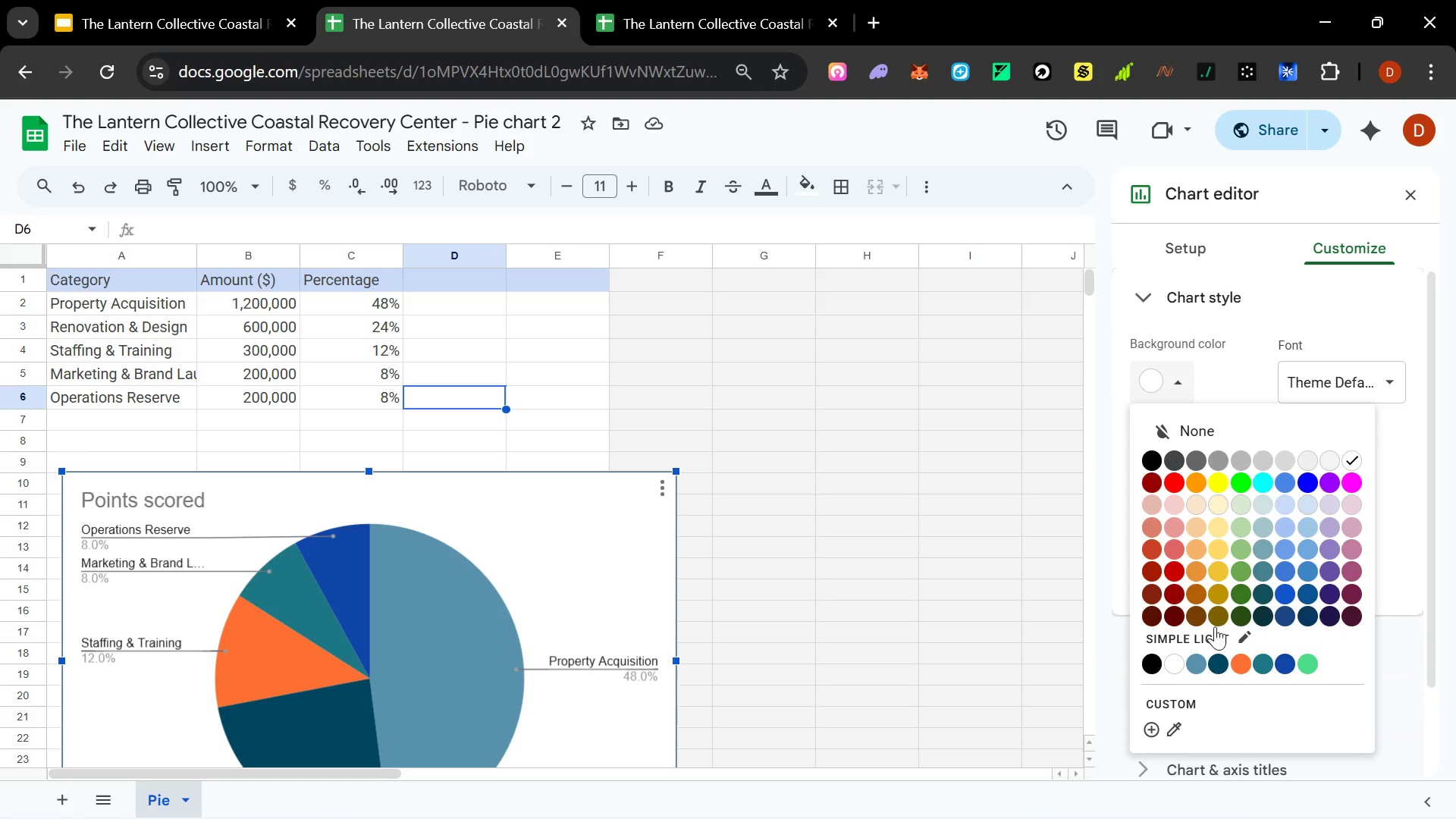 
mouse_move([1174, 669])
 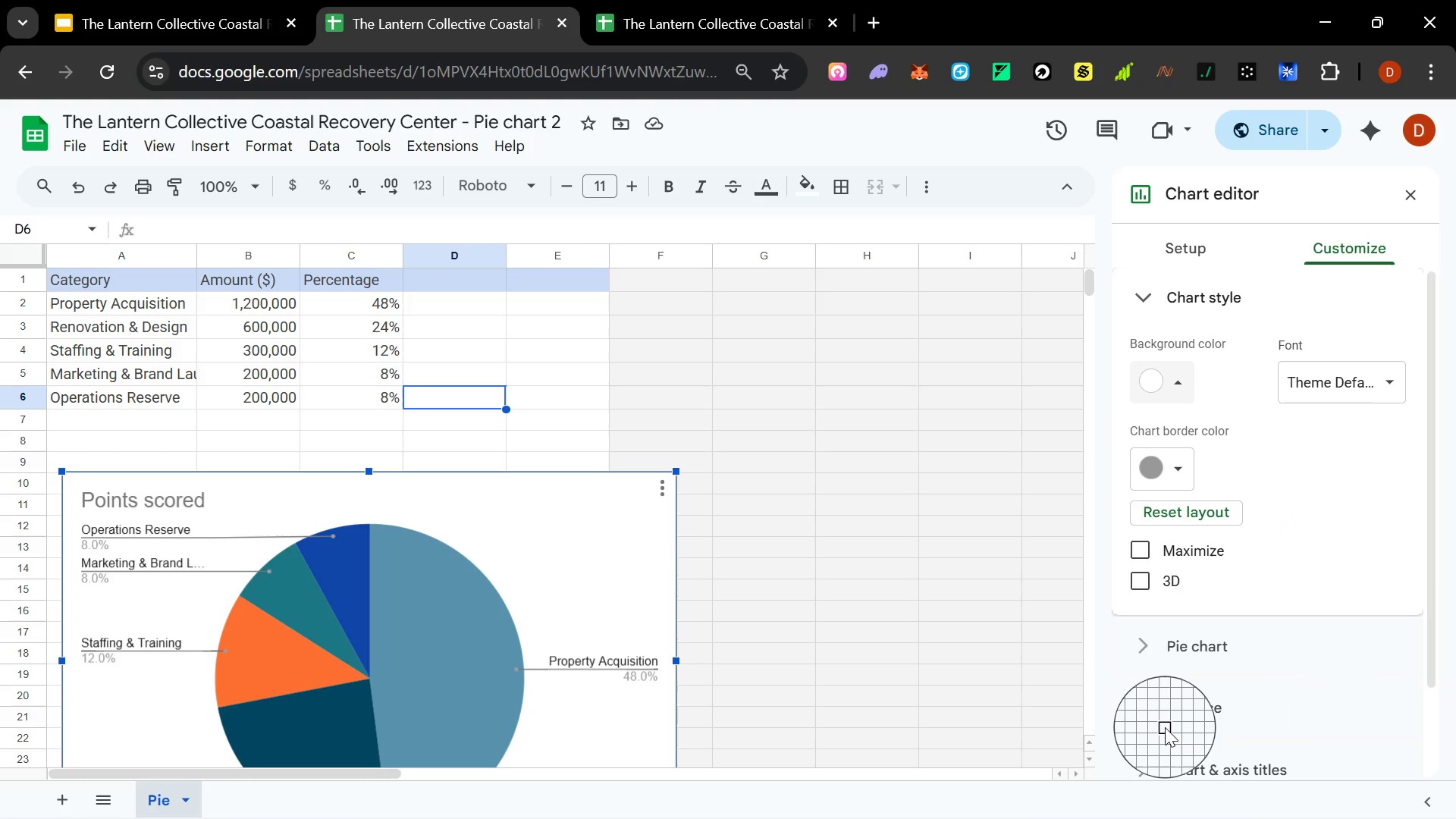 
wait(13.65)
 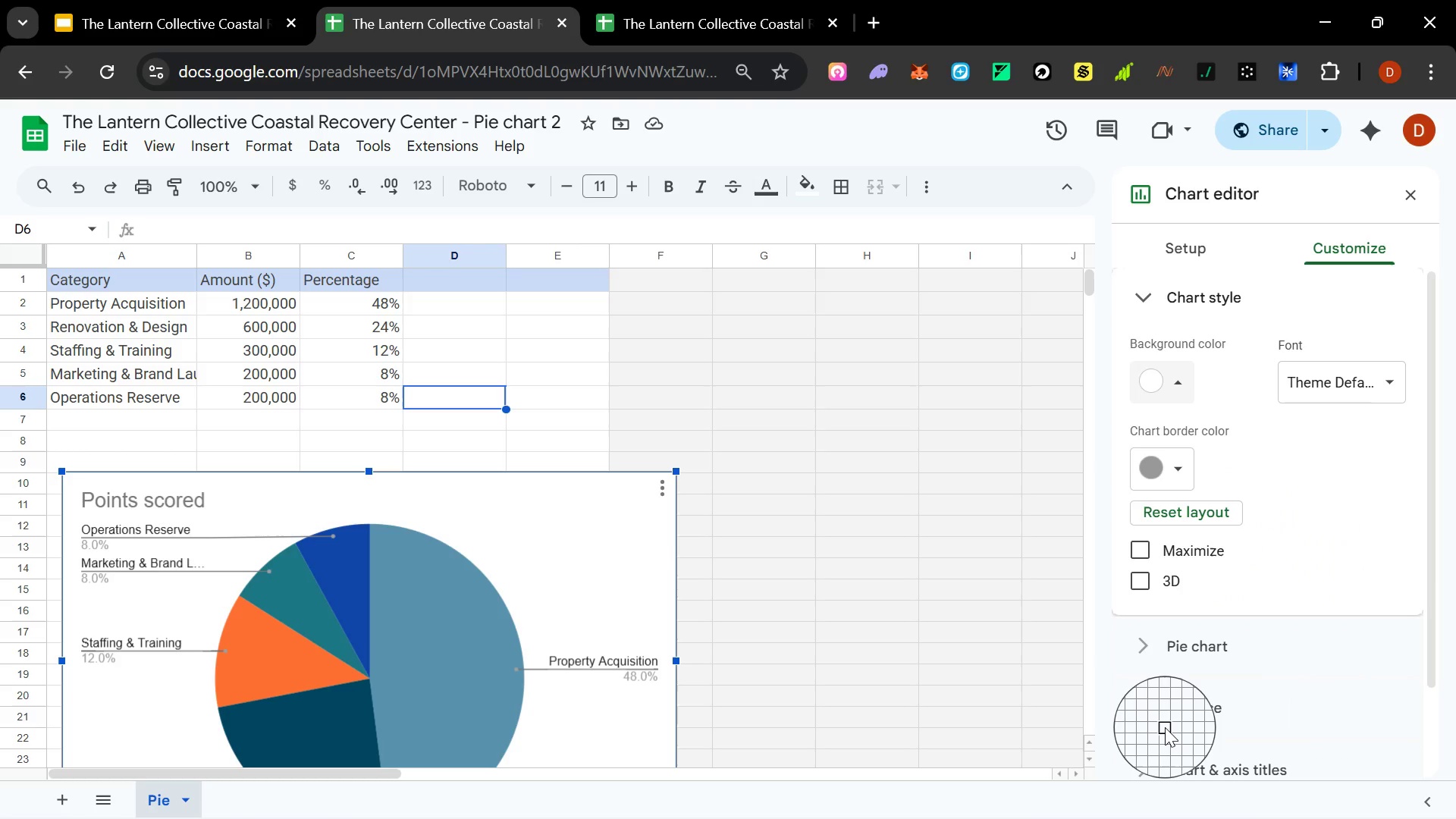 
key(Escape)
 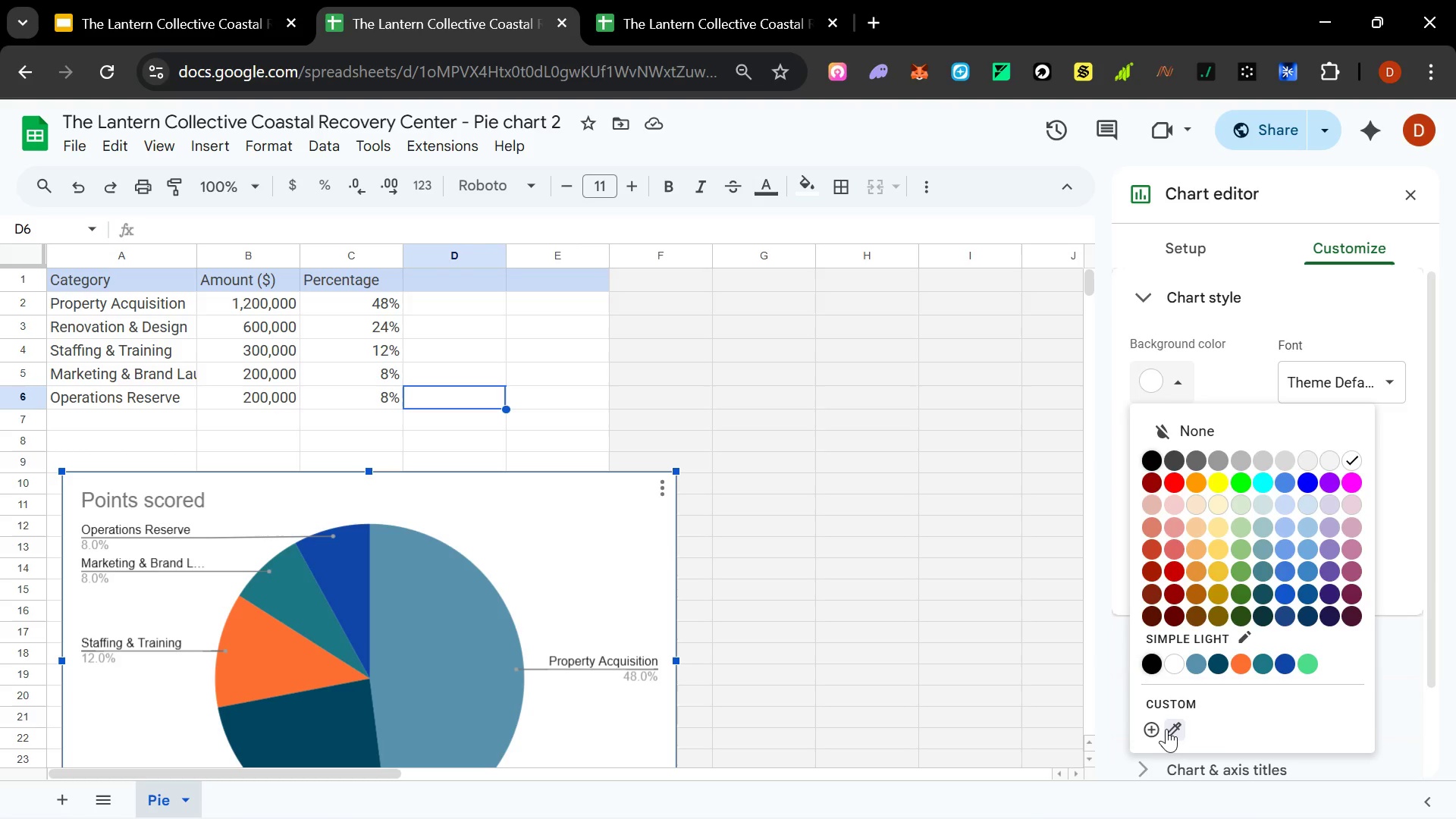 
left_click([1145, 730])
 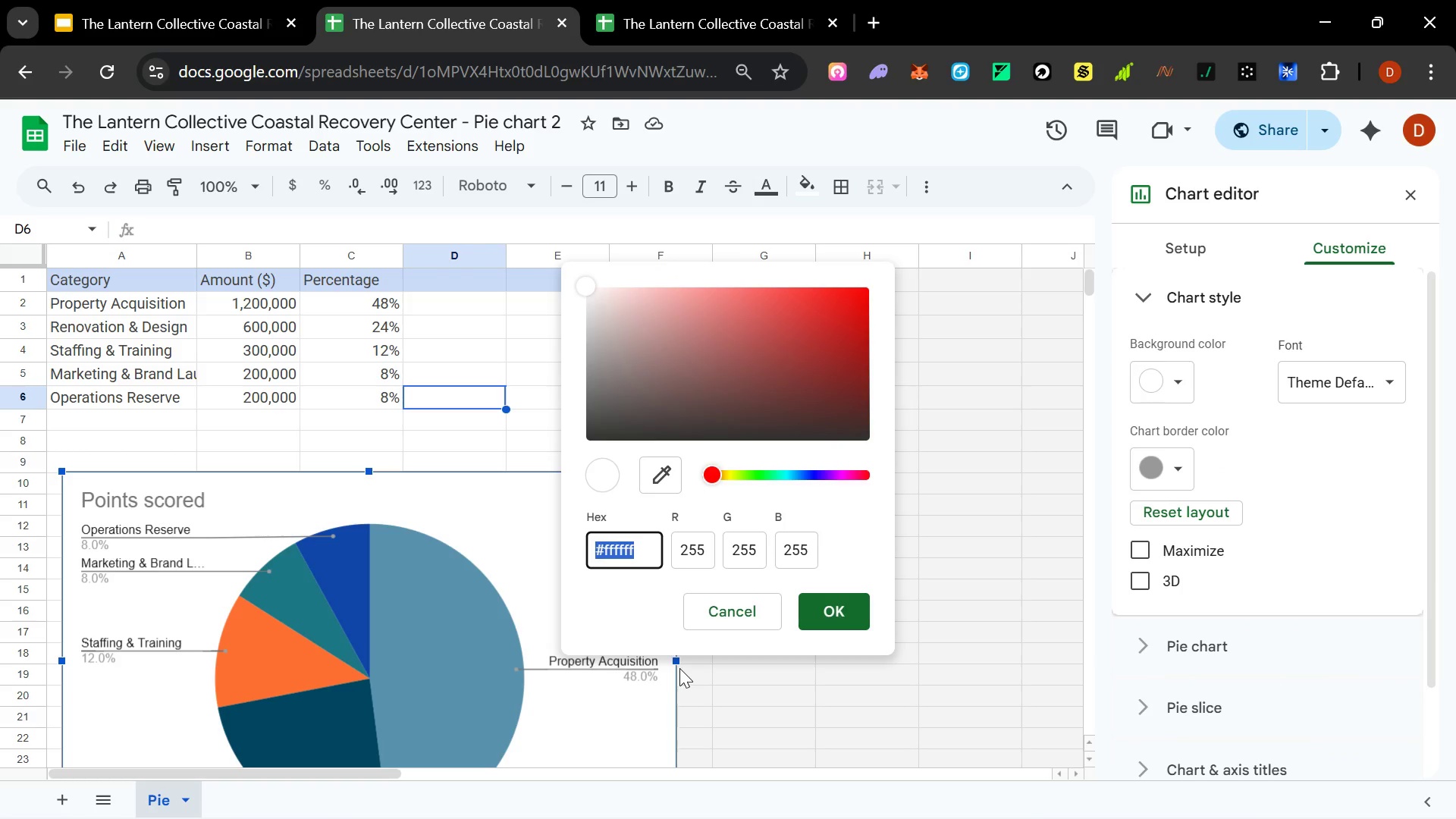 
type(f5f1e8)
 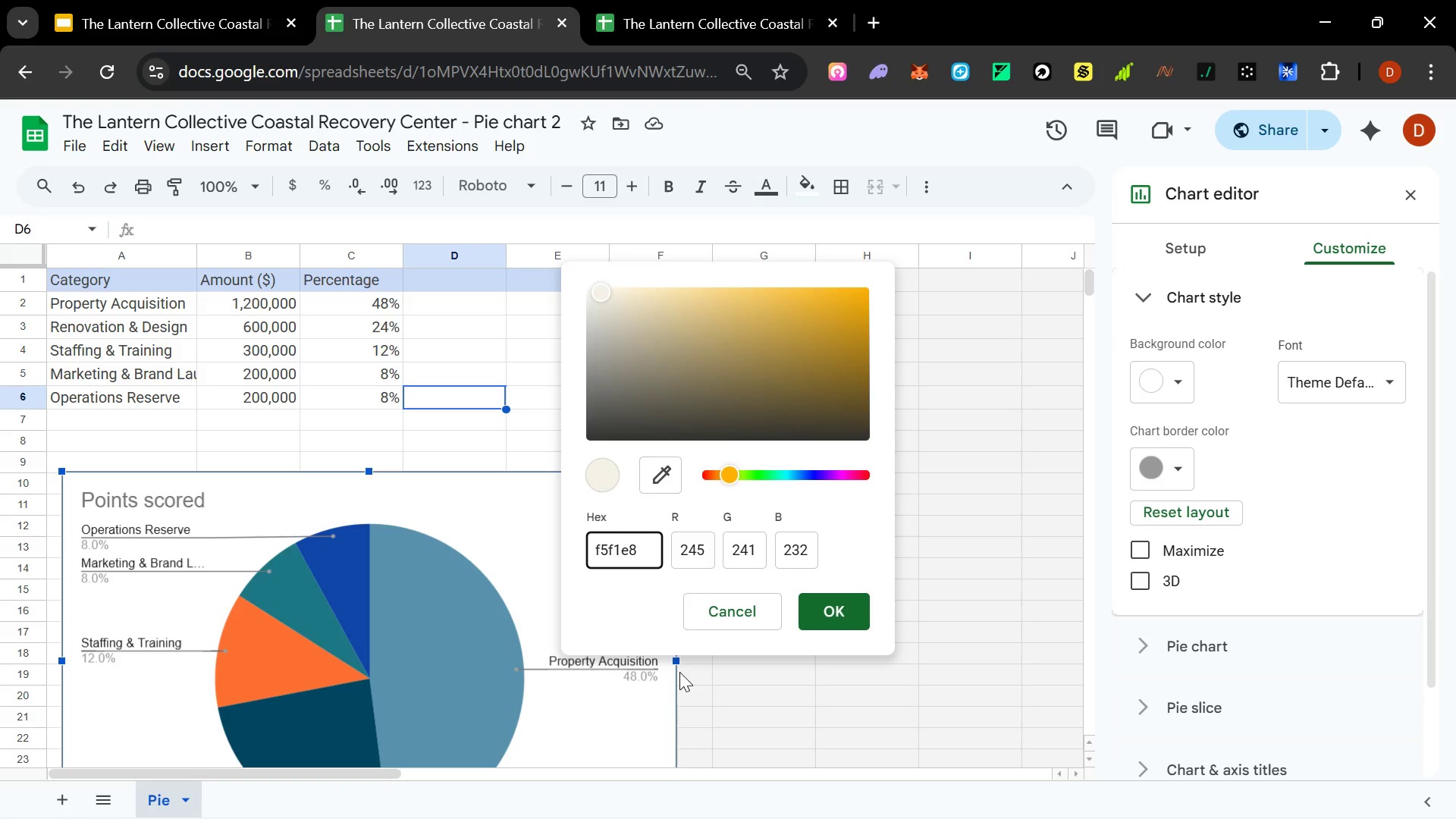 
key(Enter)
 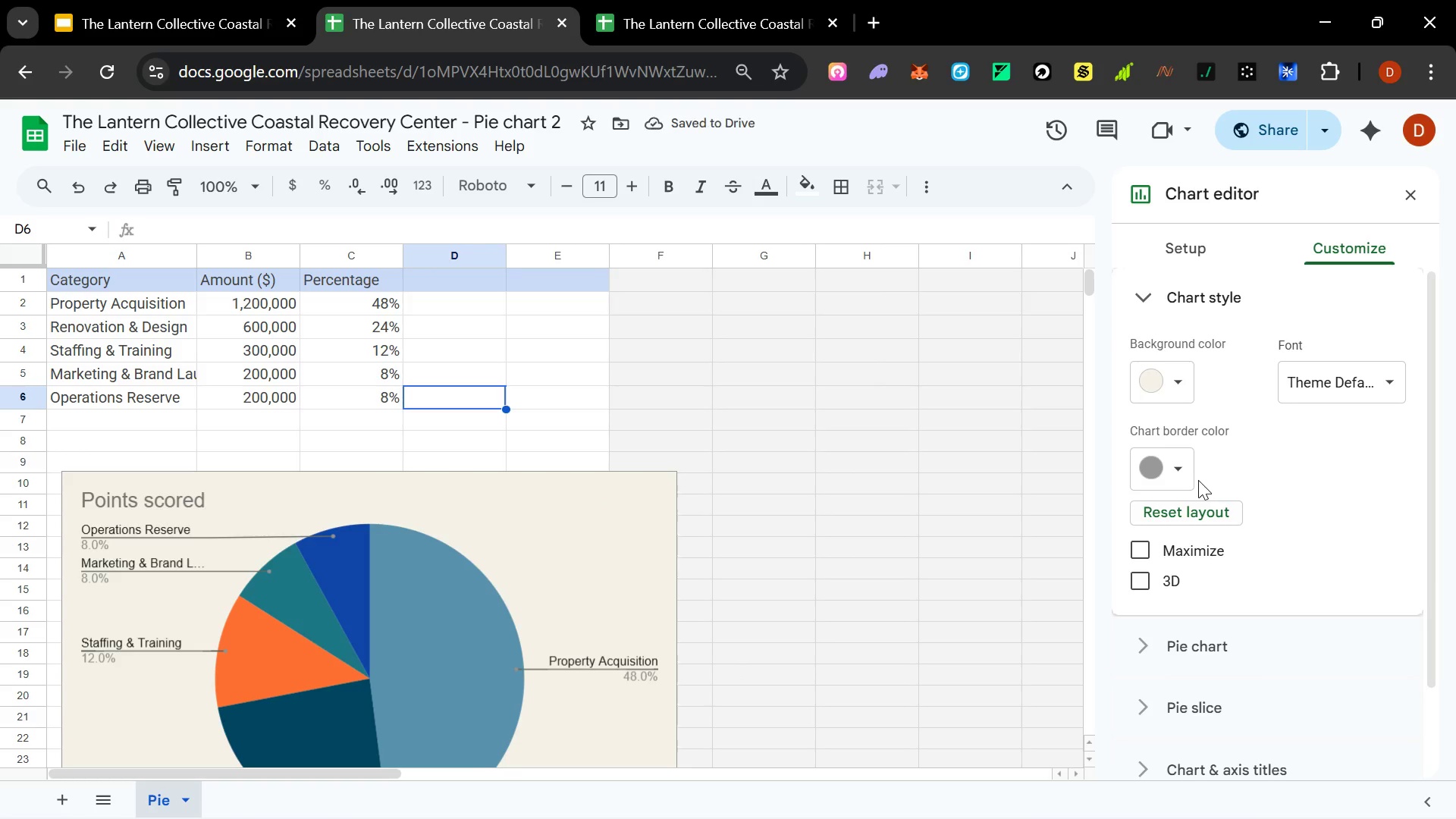 
left_click([1185, 477])
 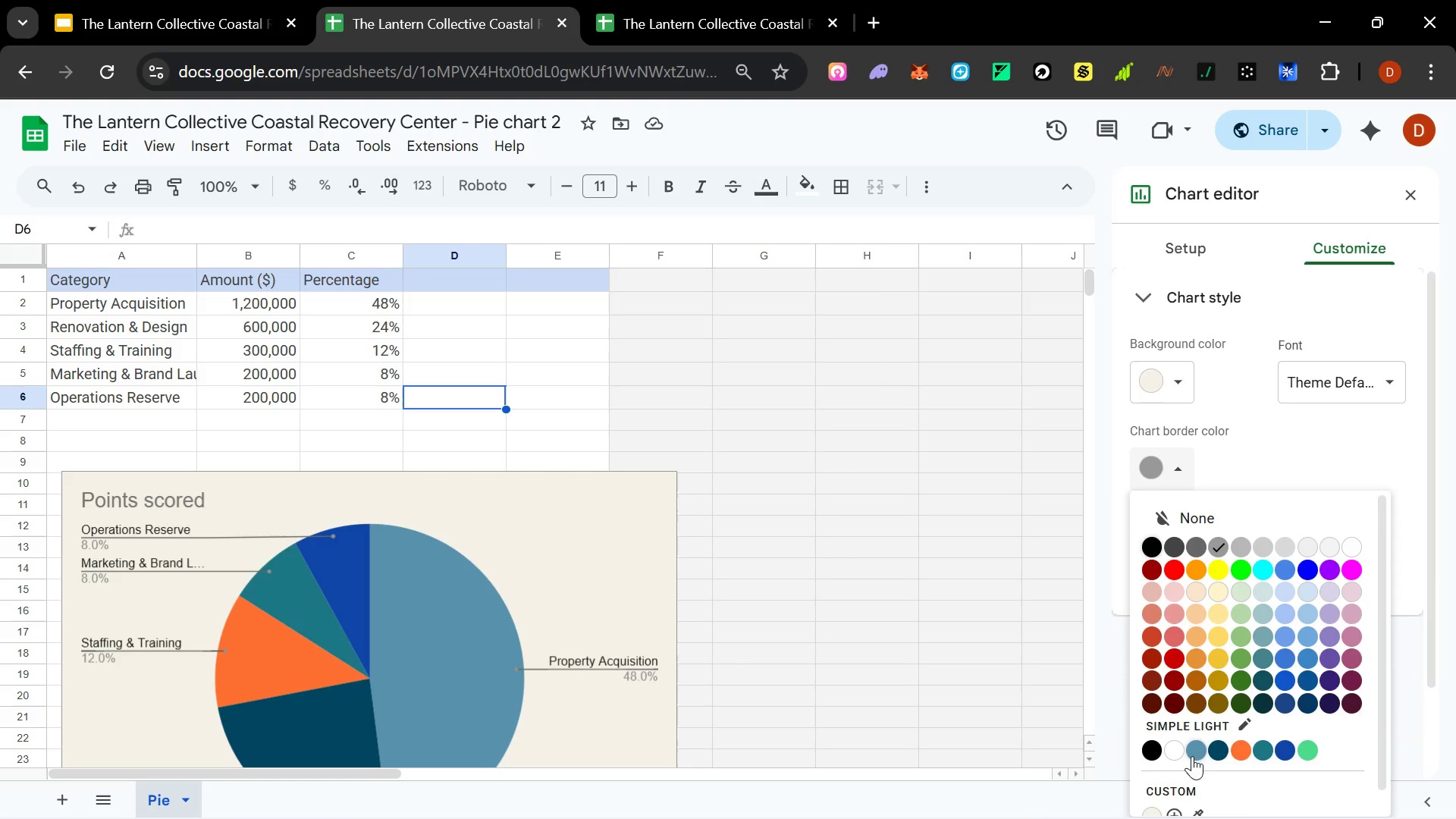 
scroll: coordinate [1185, 764], scroll_direction: down, amount: 2.0
 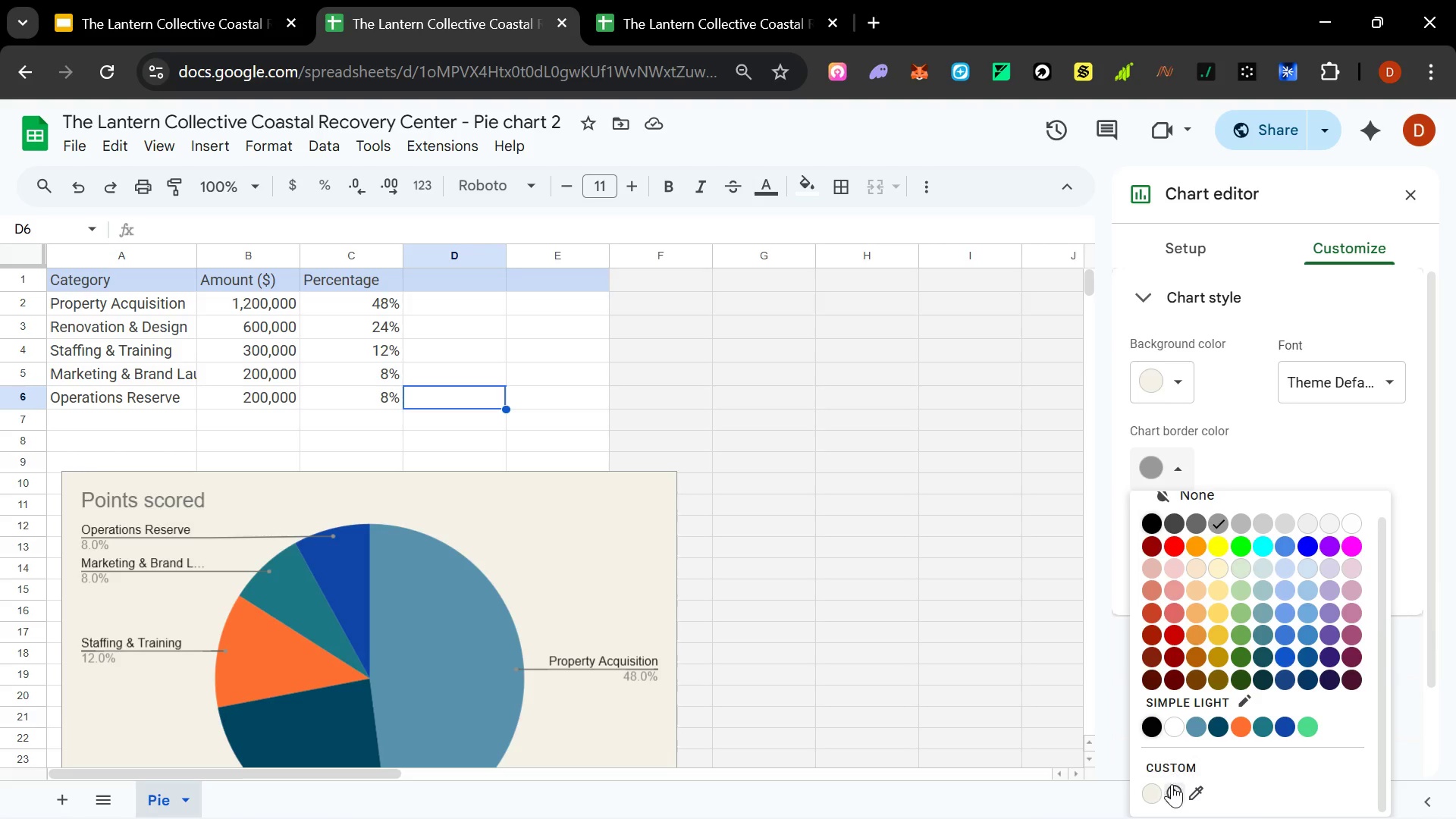 
left_click([1175, 786])
 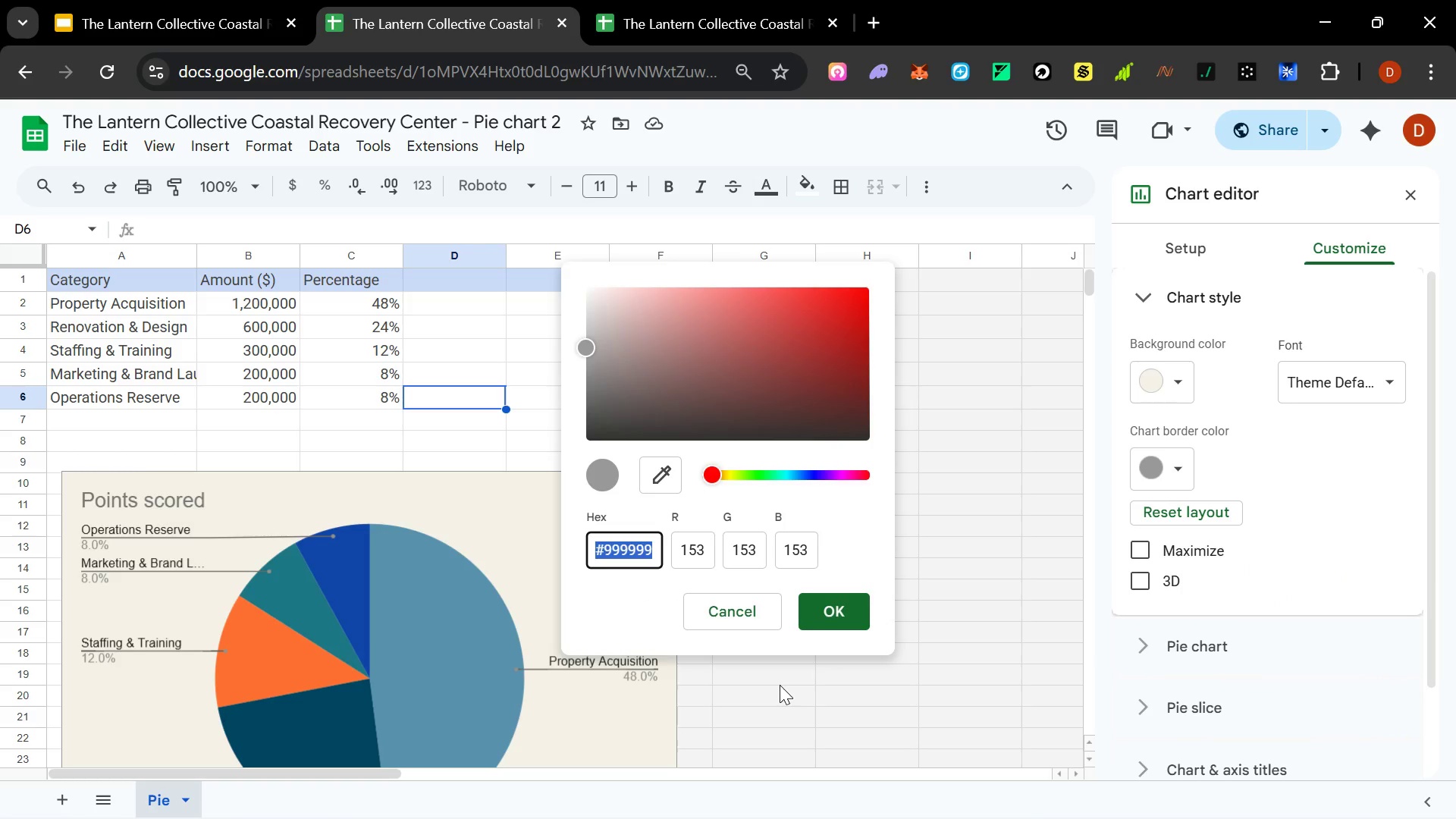 
type(7a9e7e)
 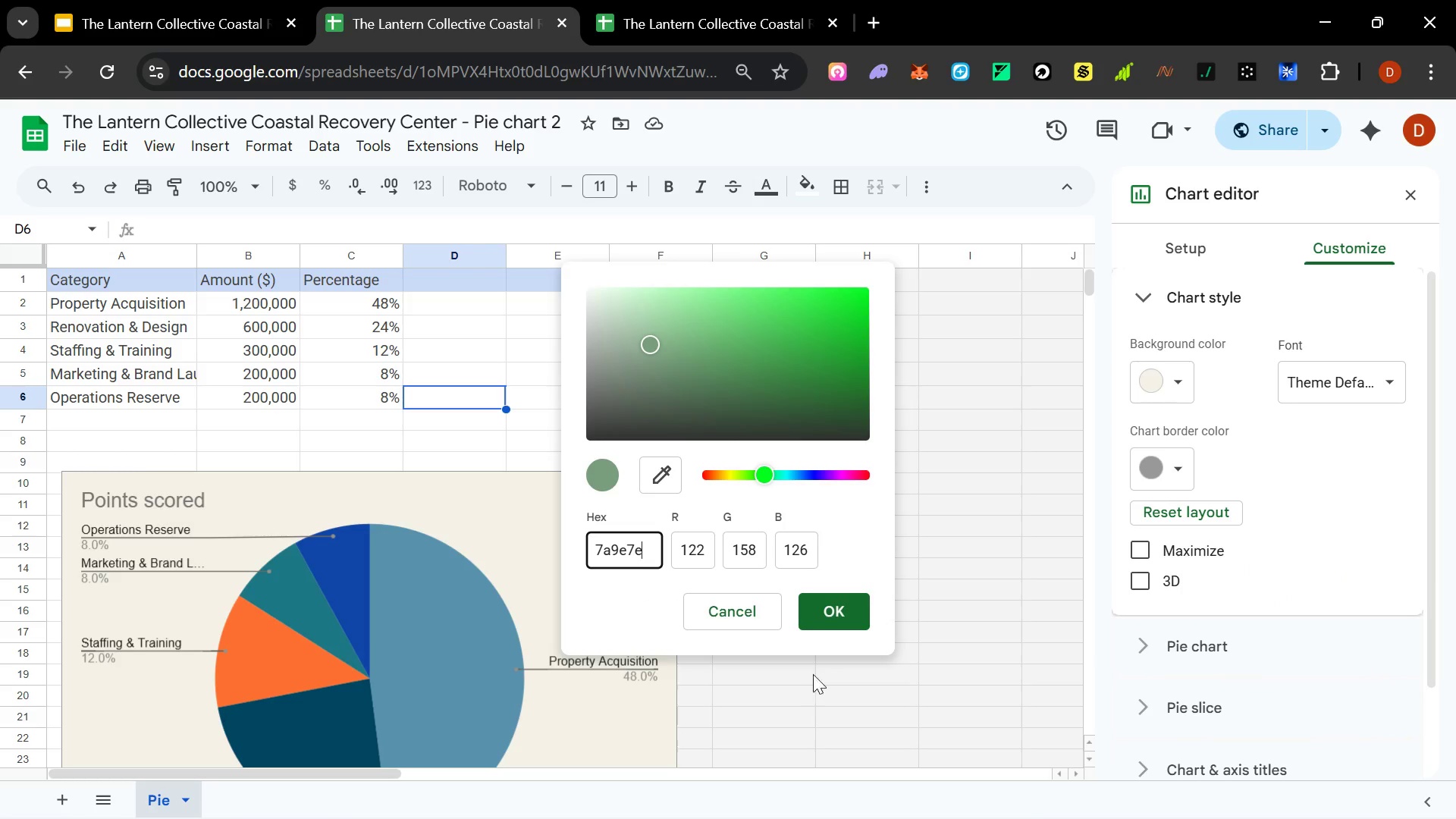 
left_click([839, 601])
 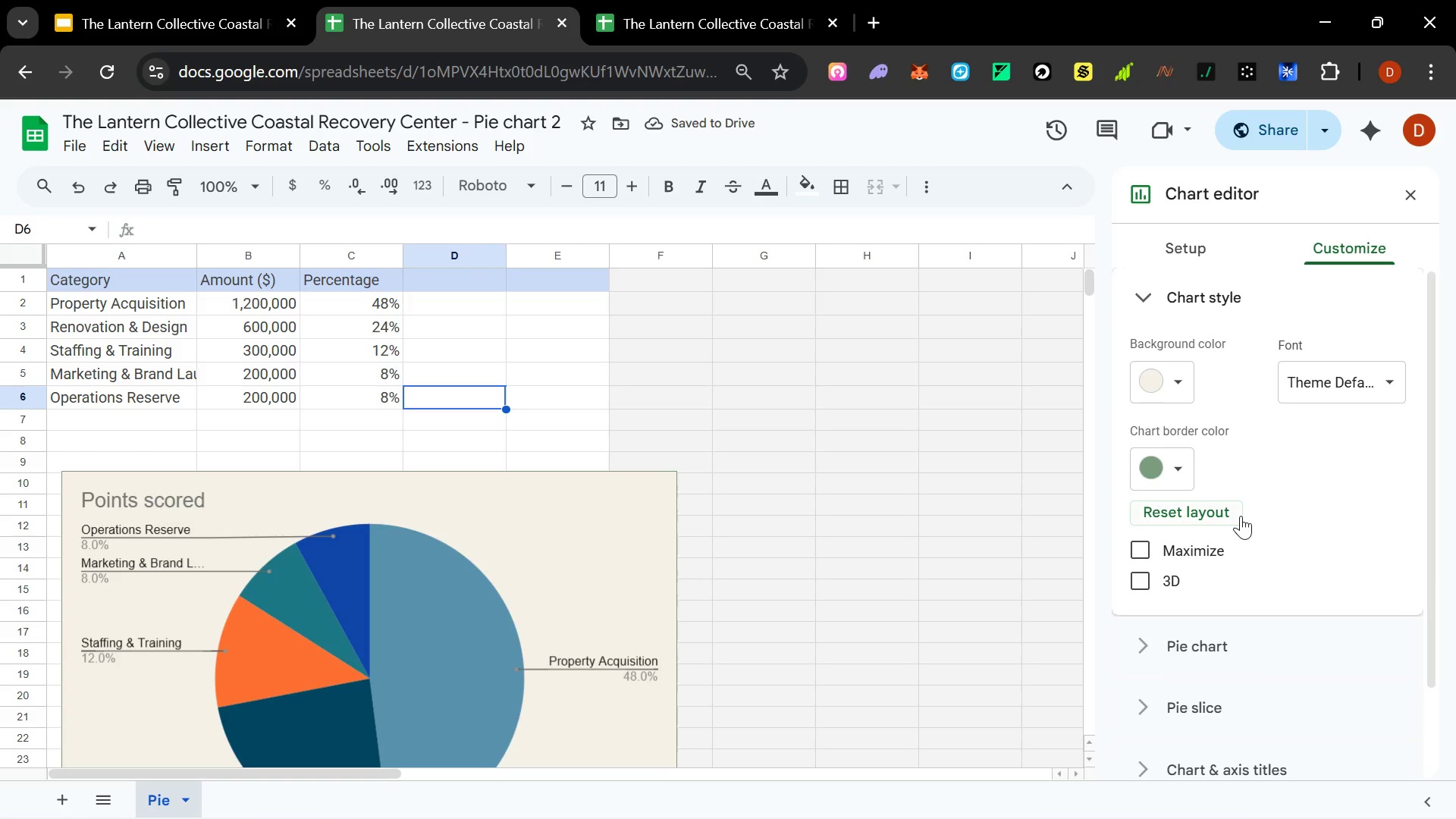 
wait(5.55)
 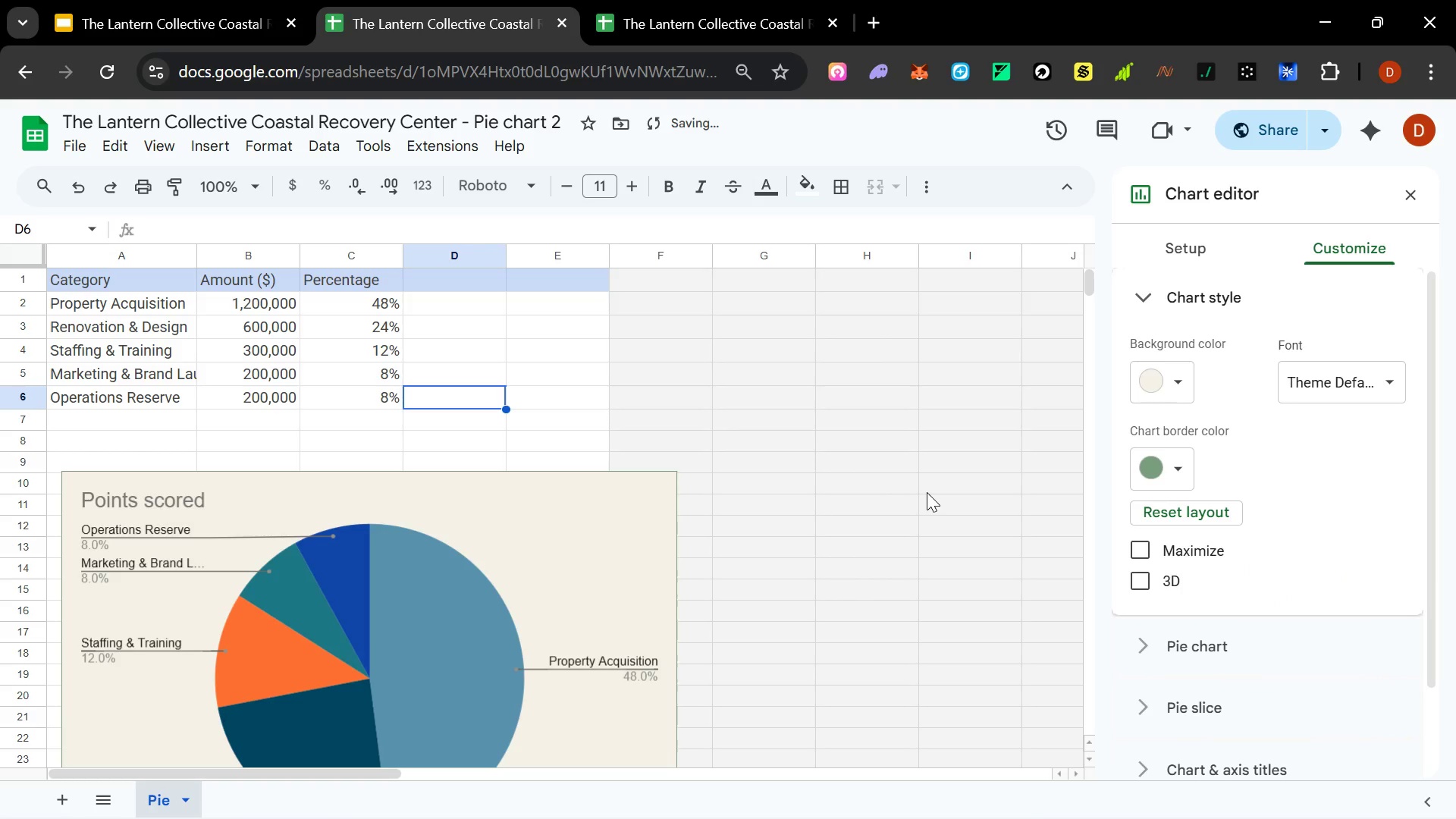 
left_click([1381, 388])
 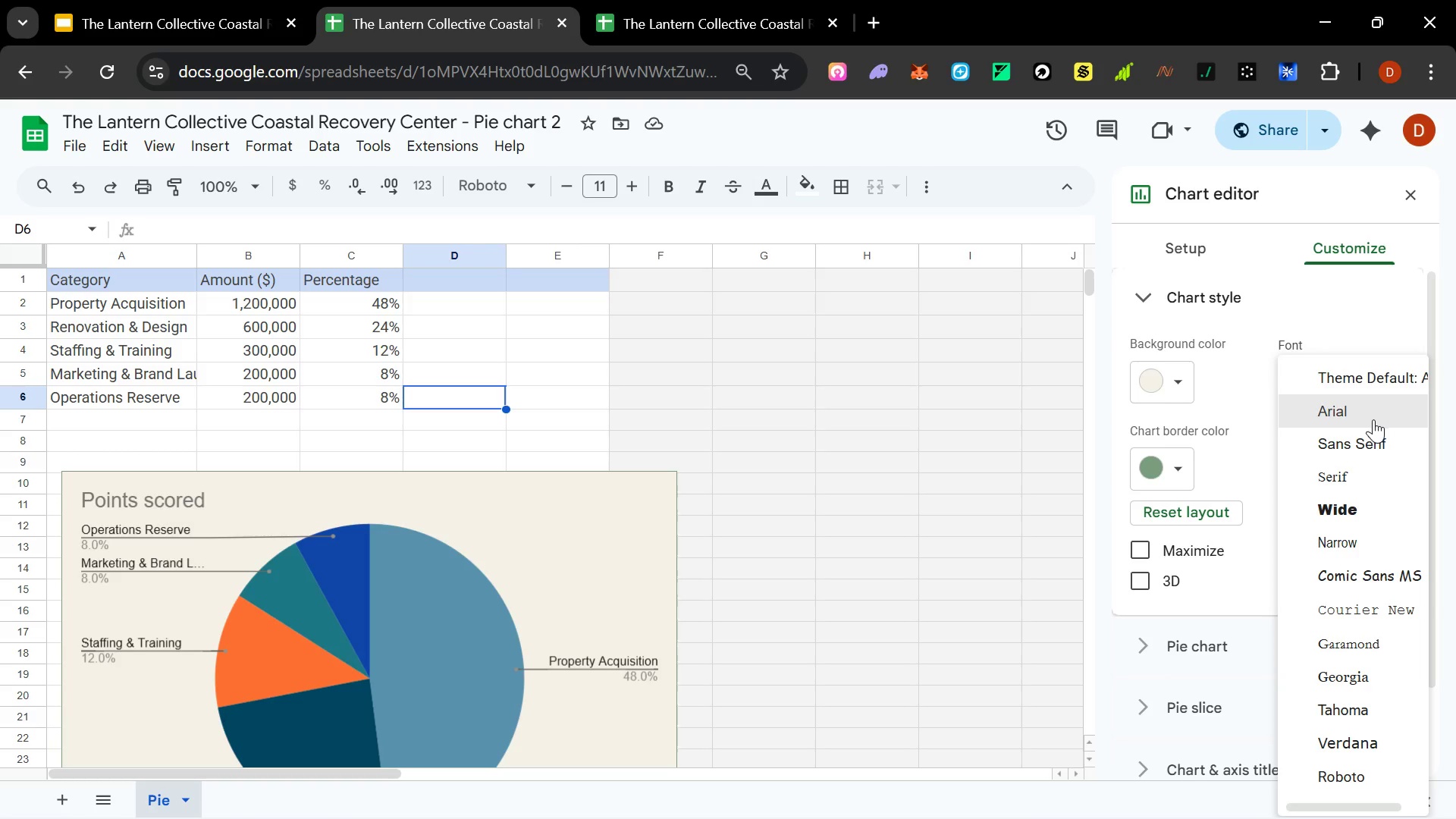 
scroll: coordinate [1370, 425], scroll_direction: down, amount: 4.0
 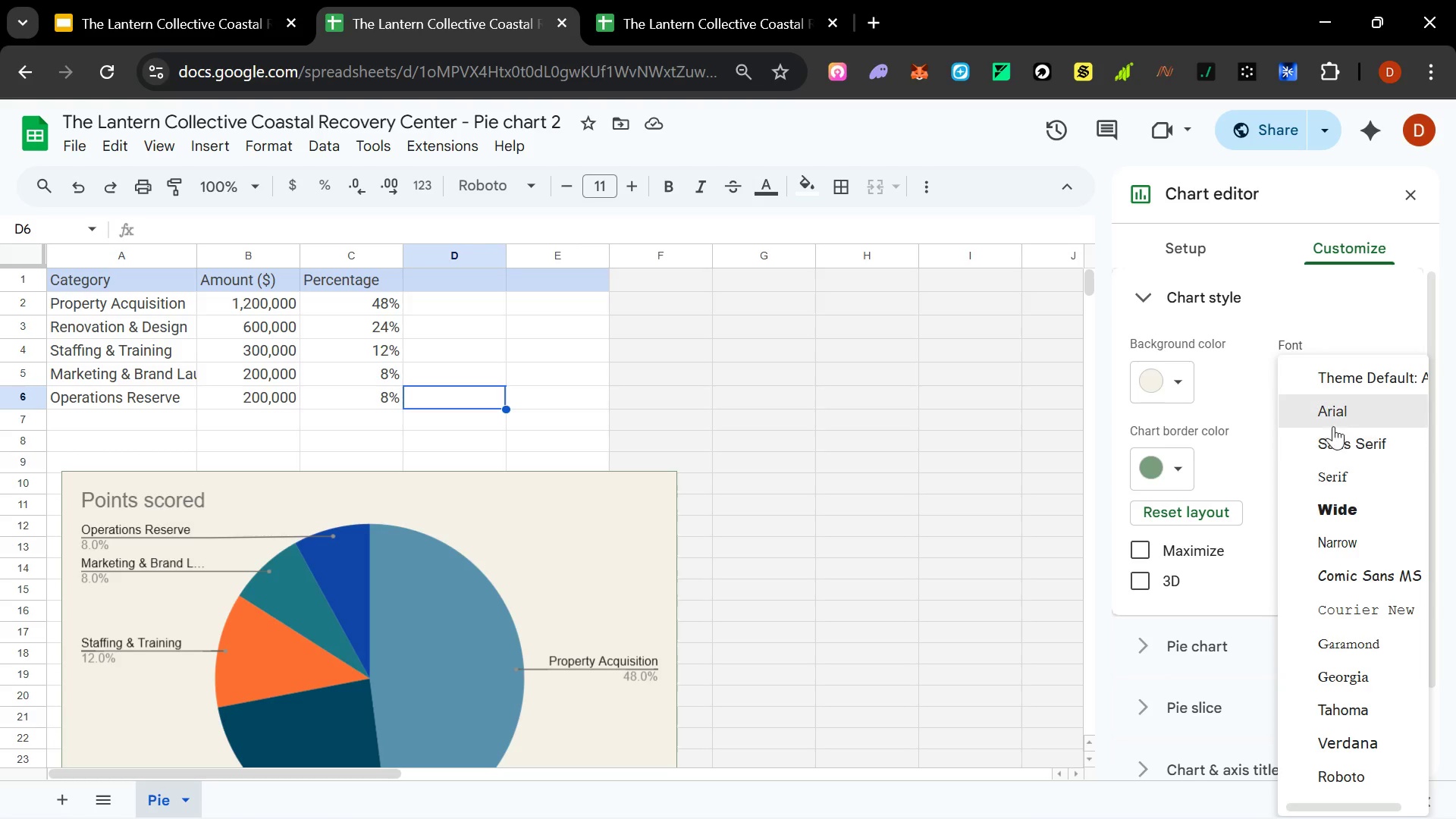 
scroll: coordinate [1269, 413], scroll_direction: up, amount: 2.0
 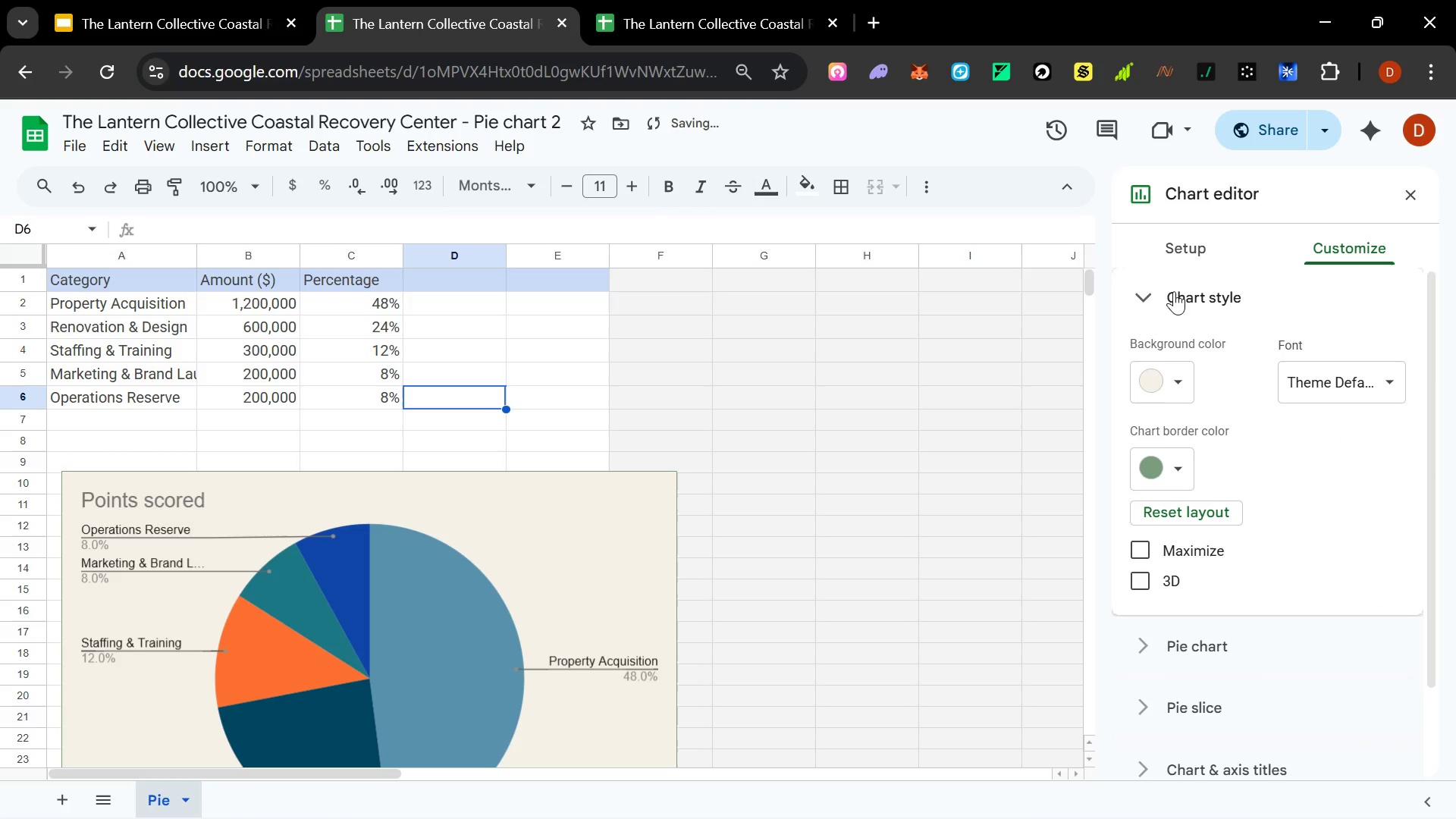 
left_click([526, 188])
 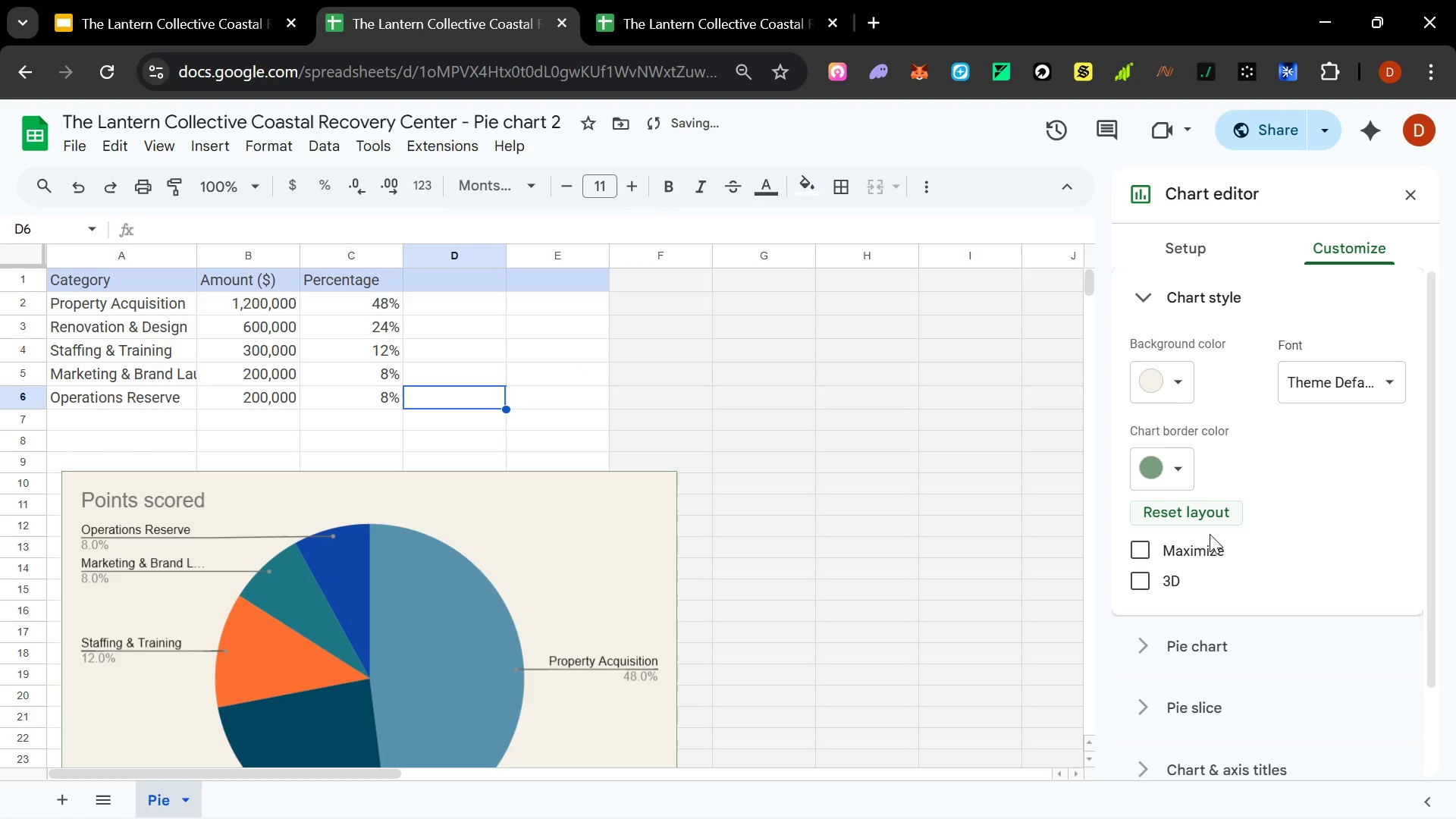 
scroll: coordinate [1228, 485], scroll_direction: up, amount: 4.0
 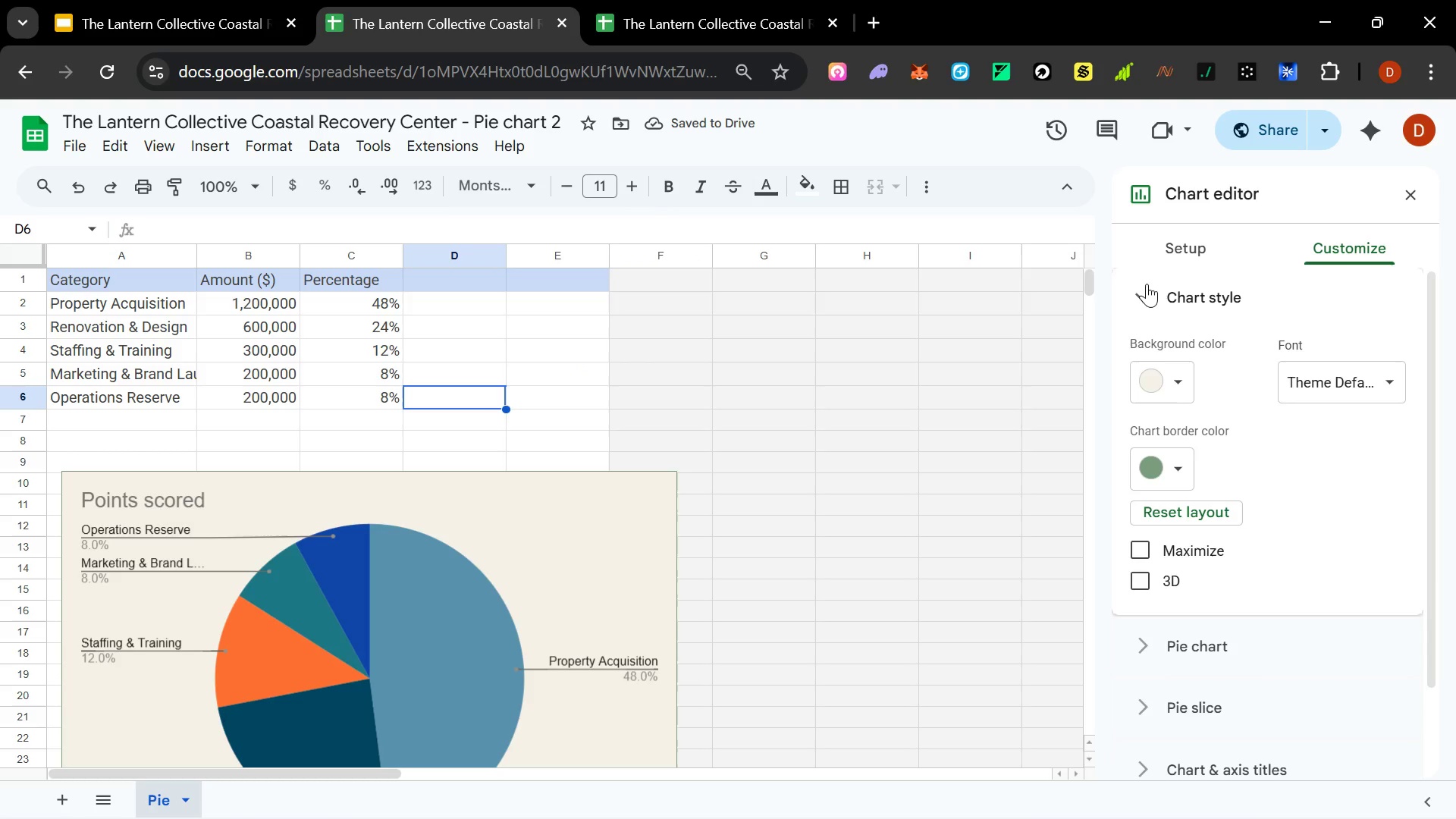 
left_click([1147, 284])
 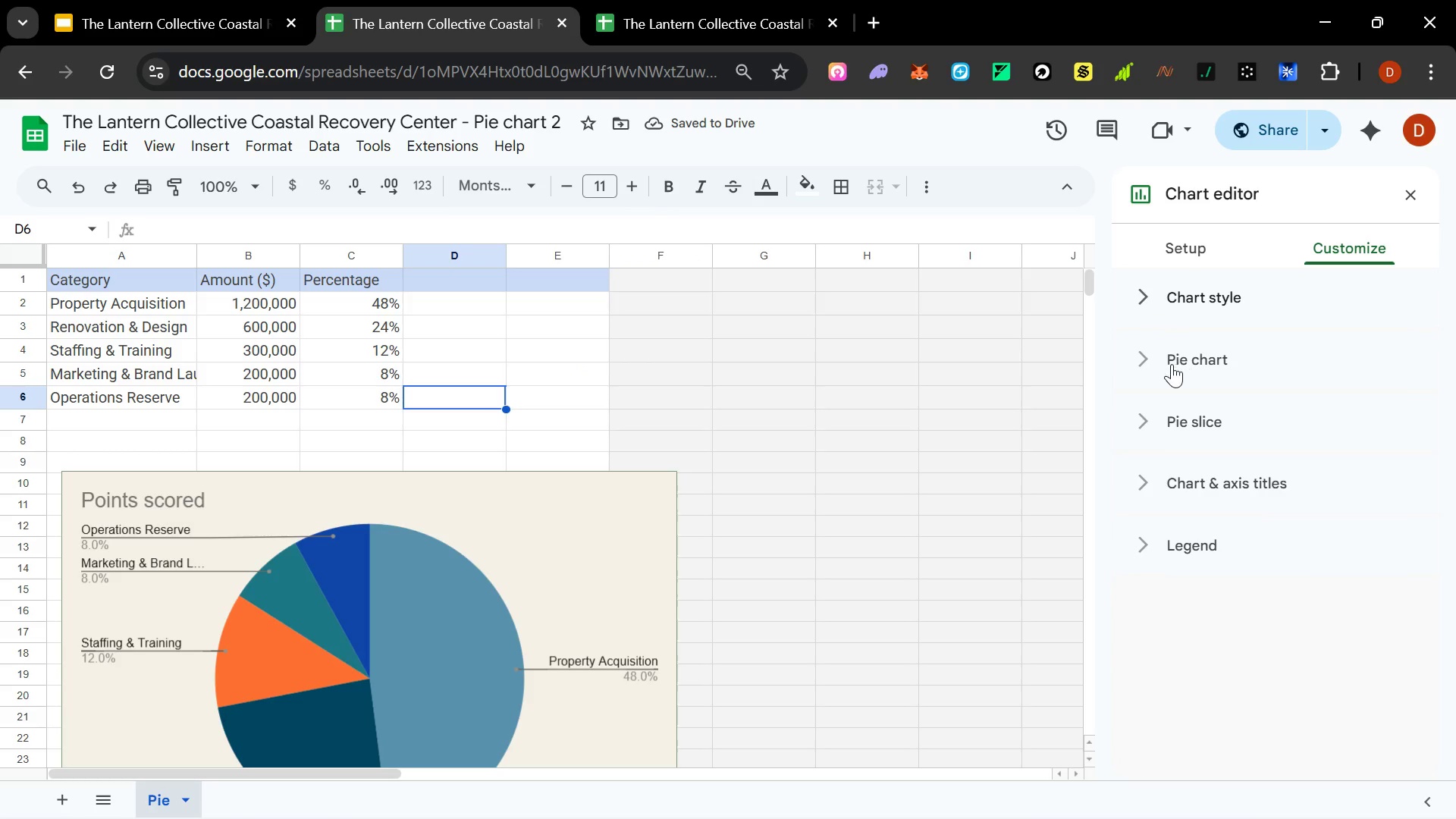 
left_click([1144, 364])
 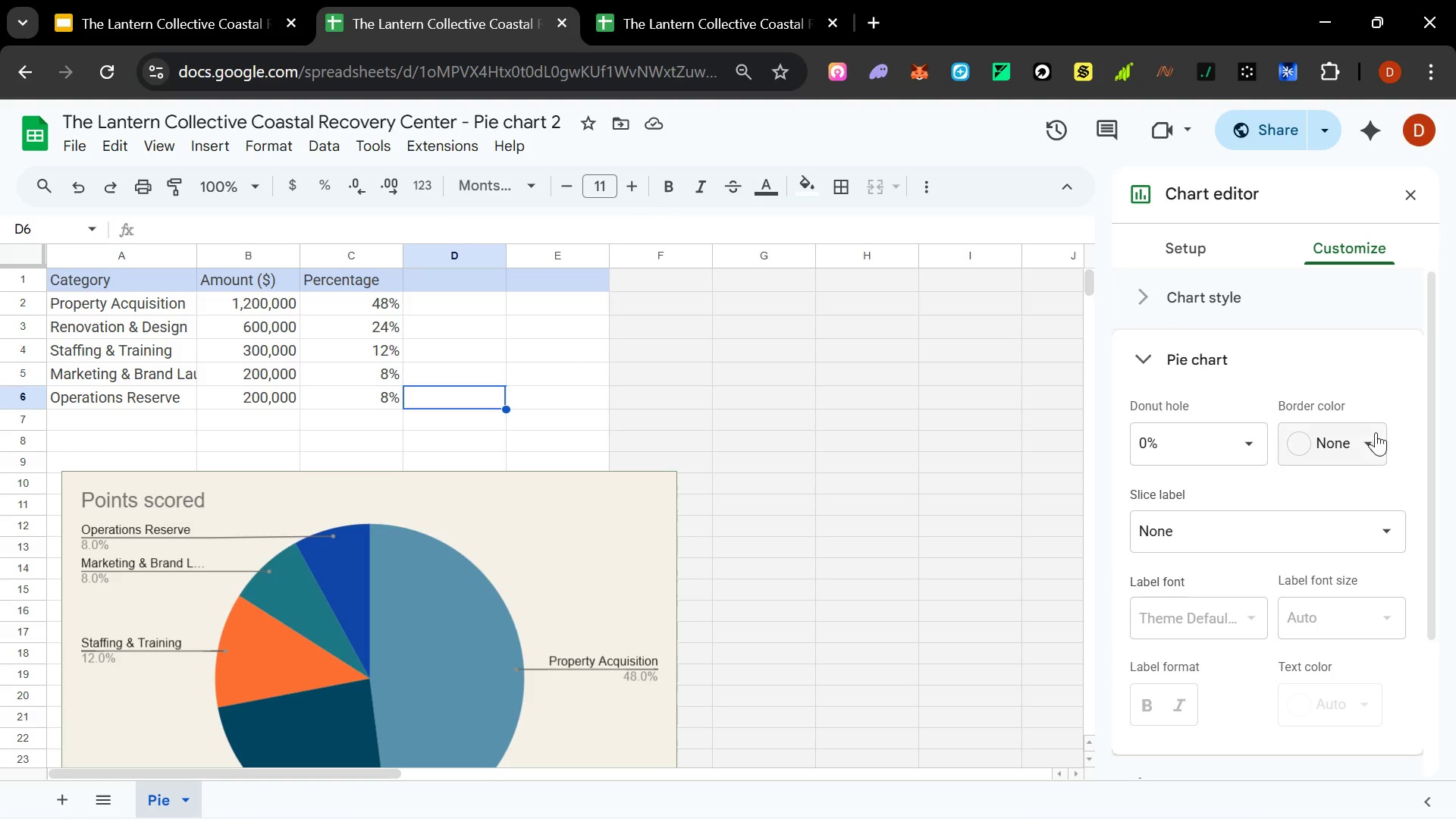 
left_click([1374, 444])
 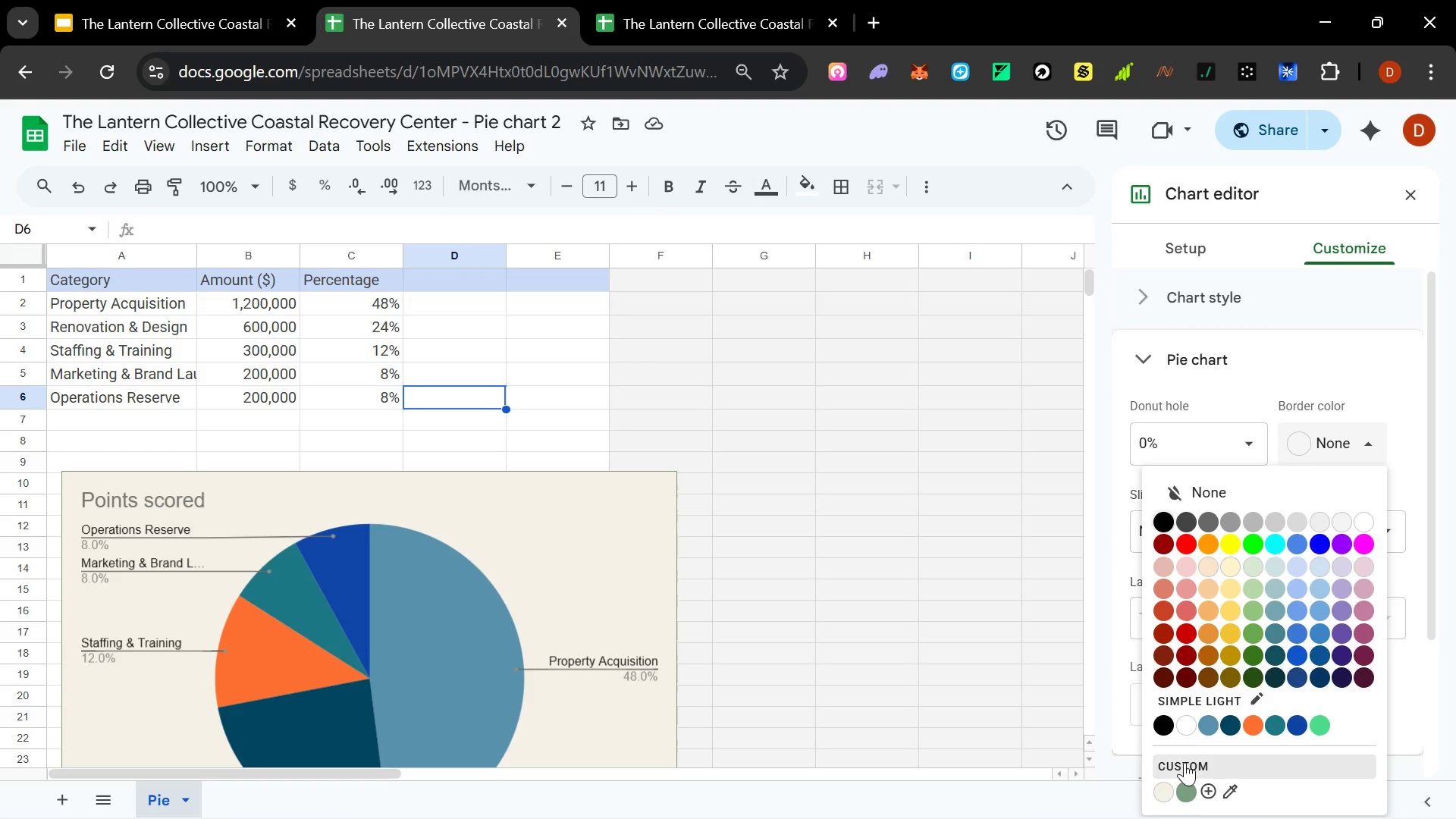 
left_click([1184, 786])
 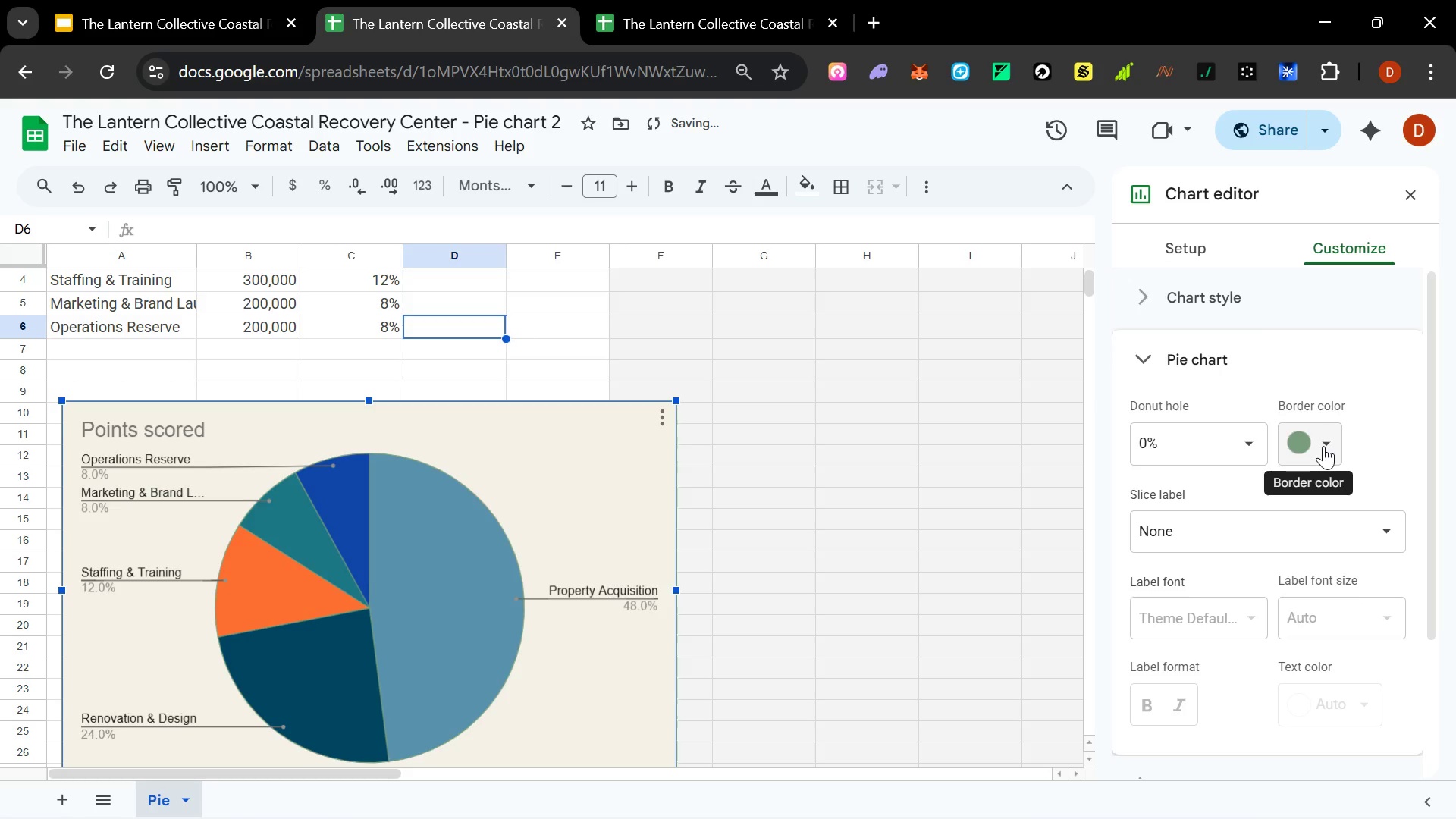 
mouse_move([1232, 467])
 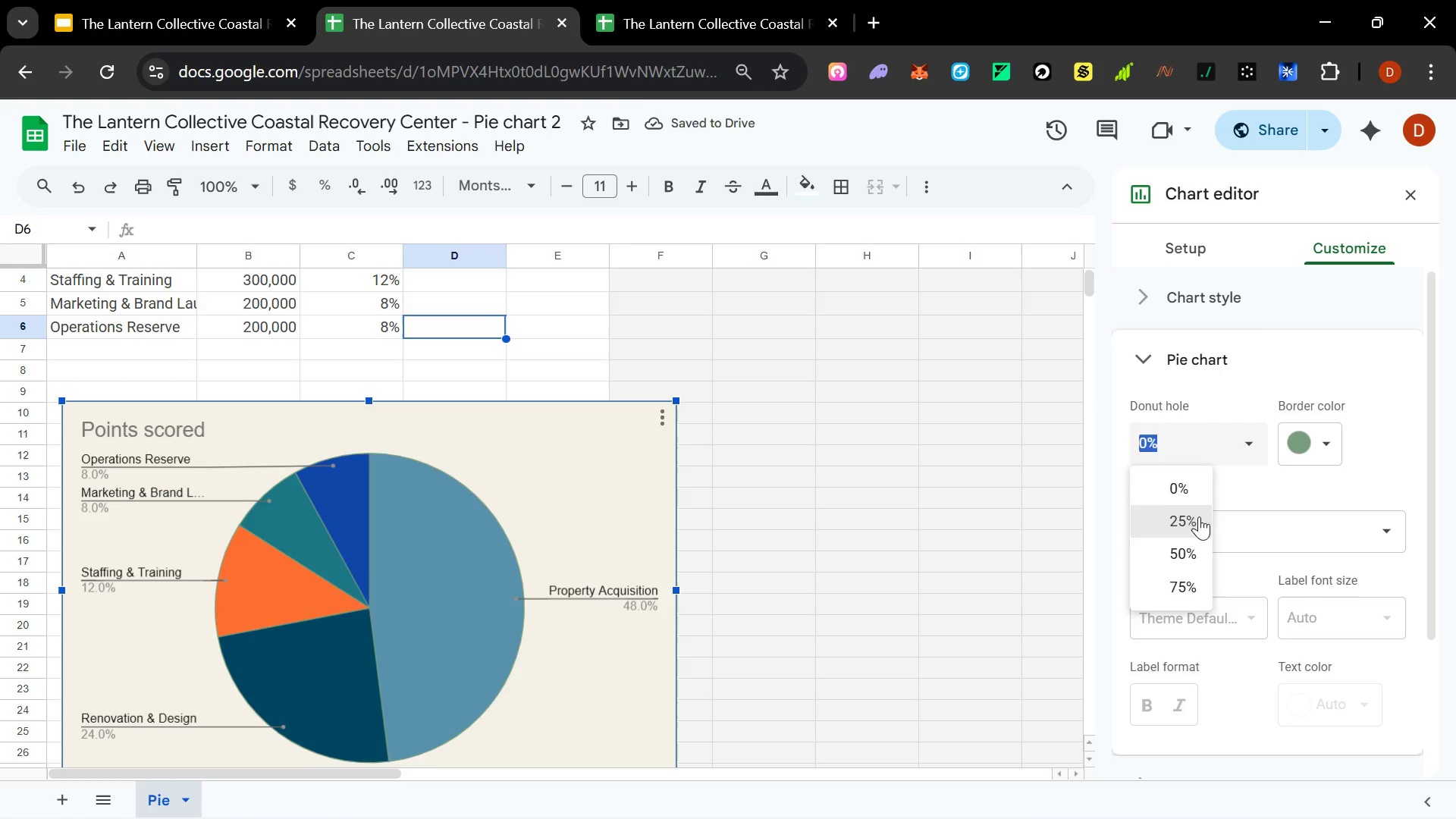 
left_click([1188, 516])
 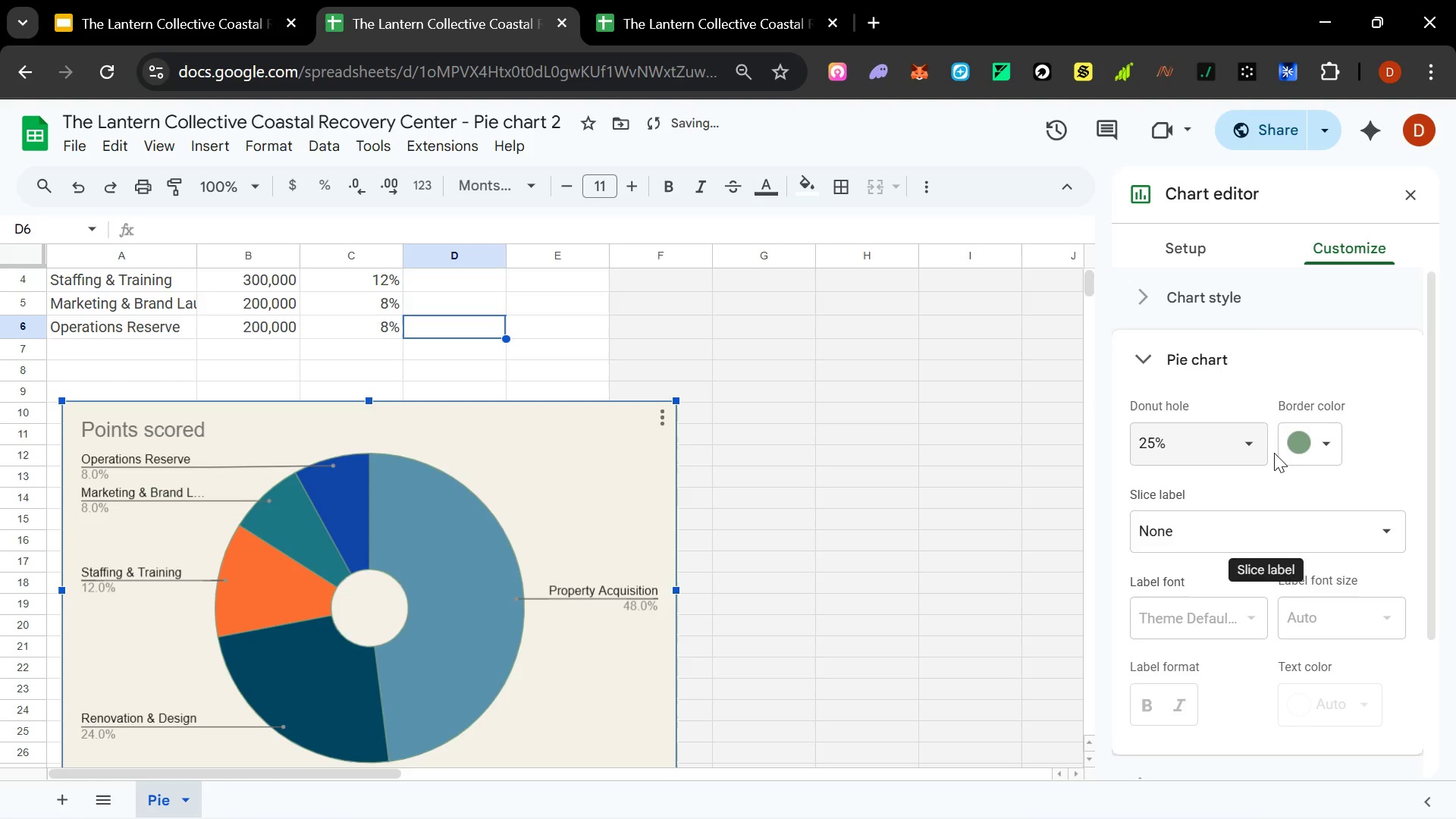 
key(Control+Z)
 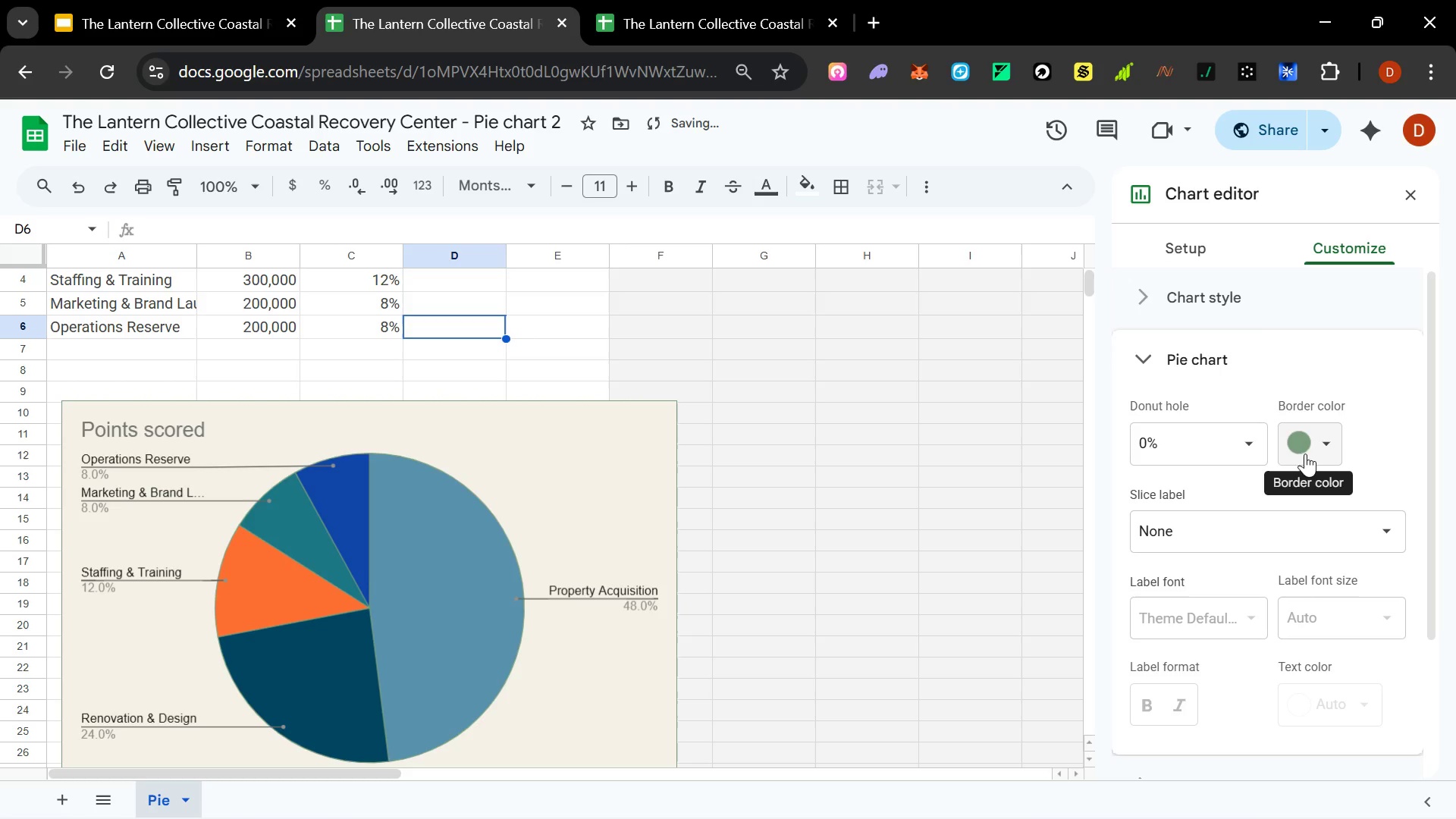 
left_click([1321, 446])
 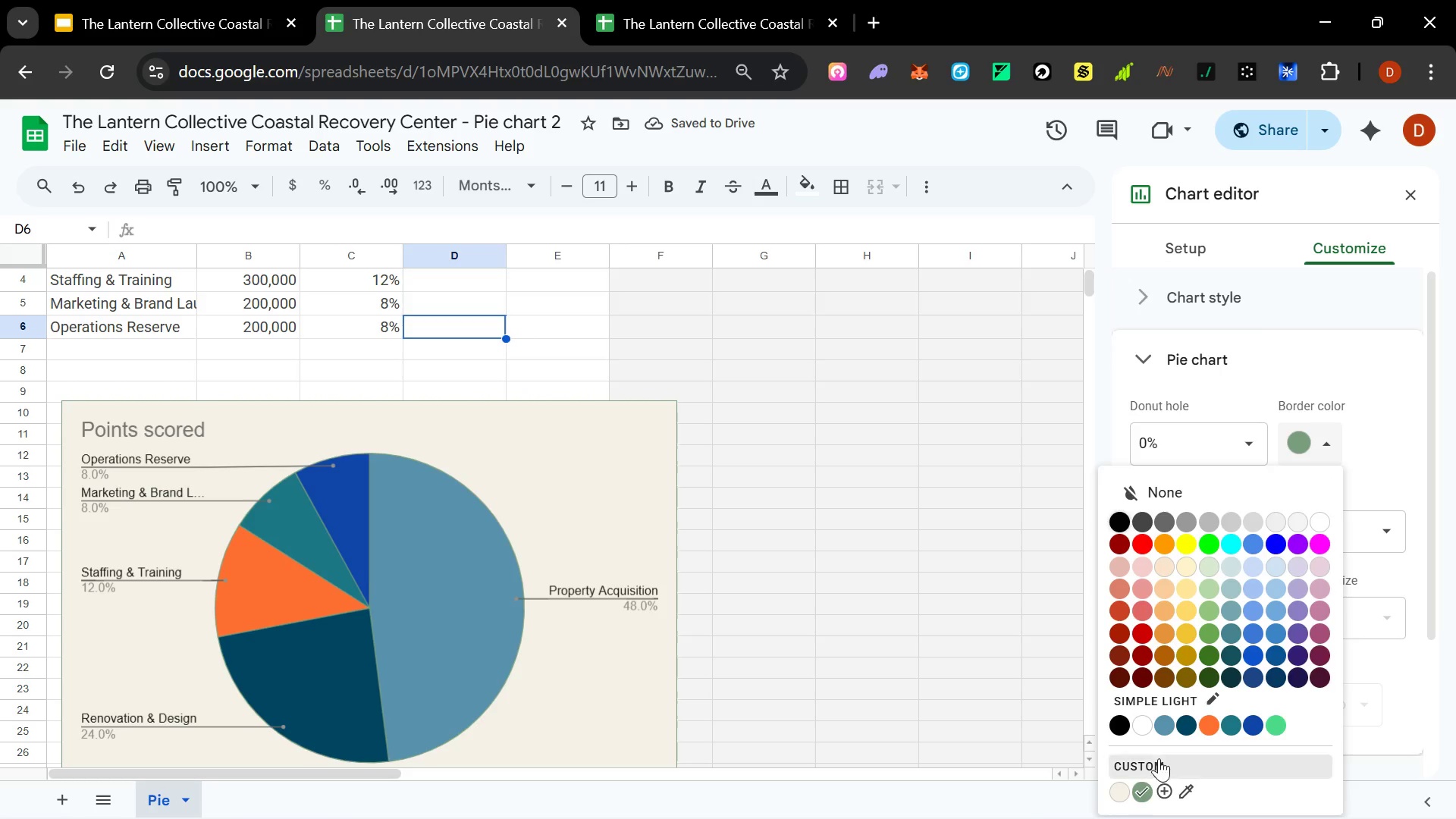 
left_click([1164, 792])
 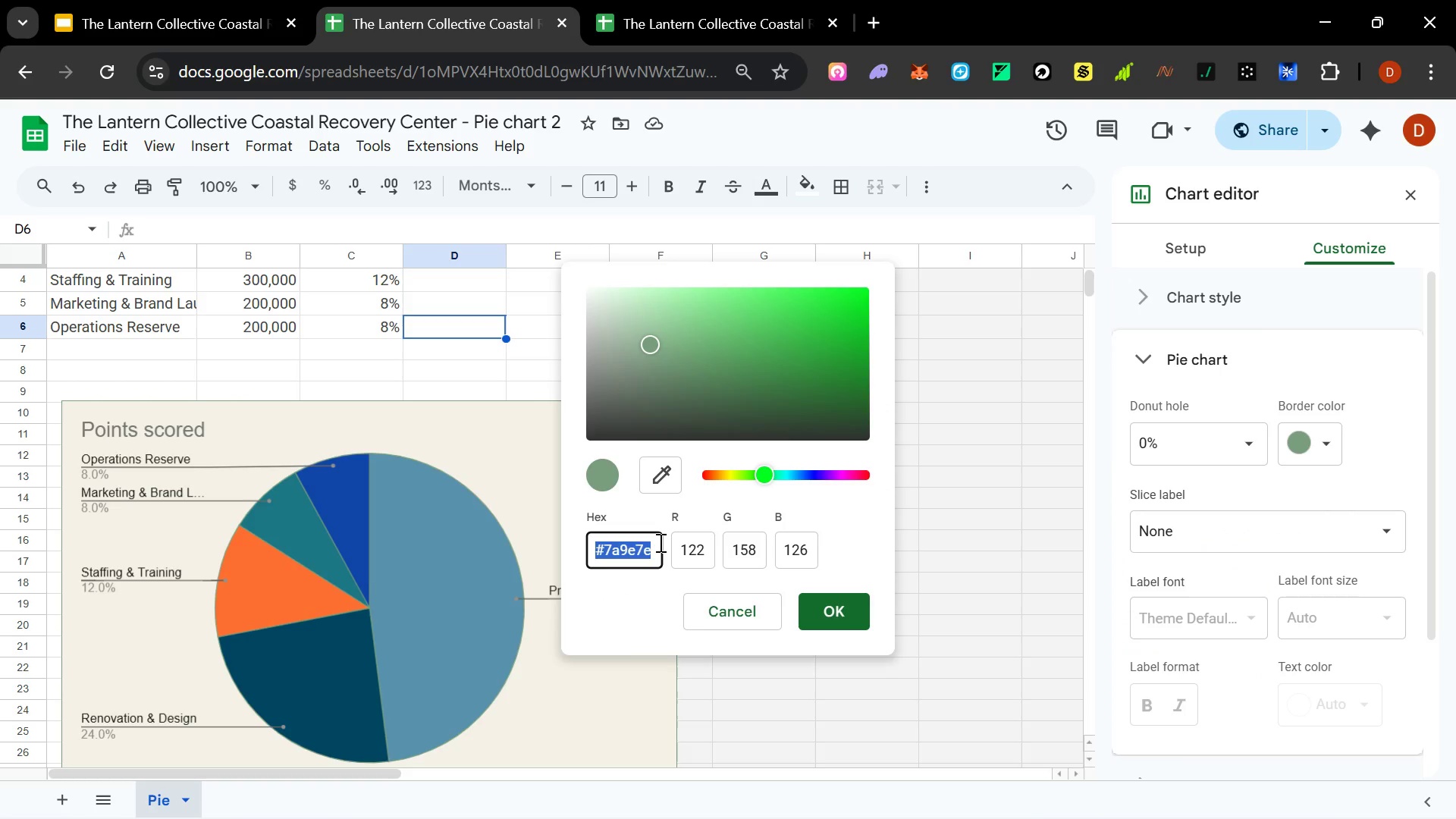 
type(4a4f55)
 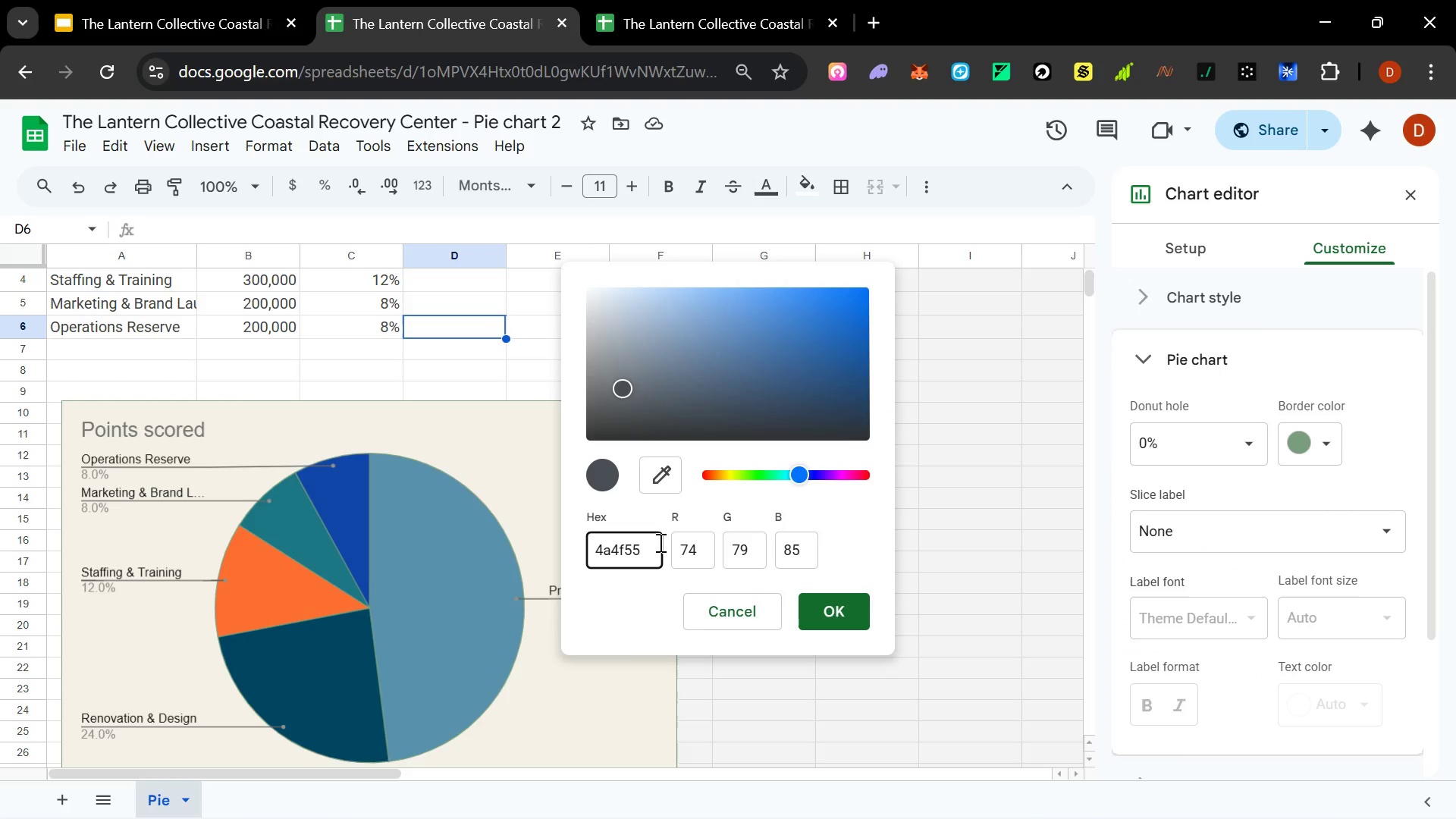 
key(Enter)
 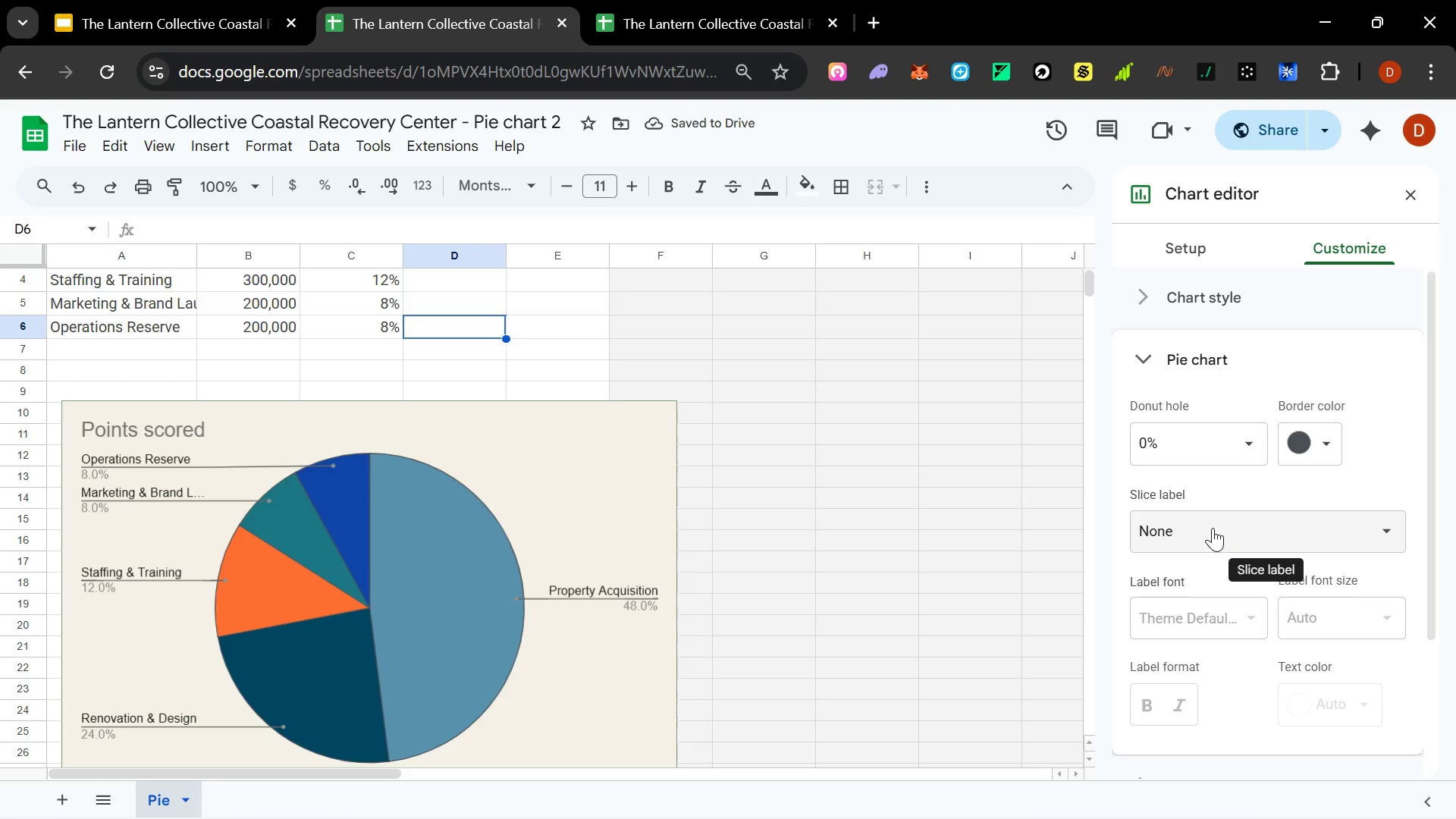 
scroll: coordinate [1235, 519], scroll_direction: down, amount: 4.0
 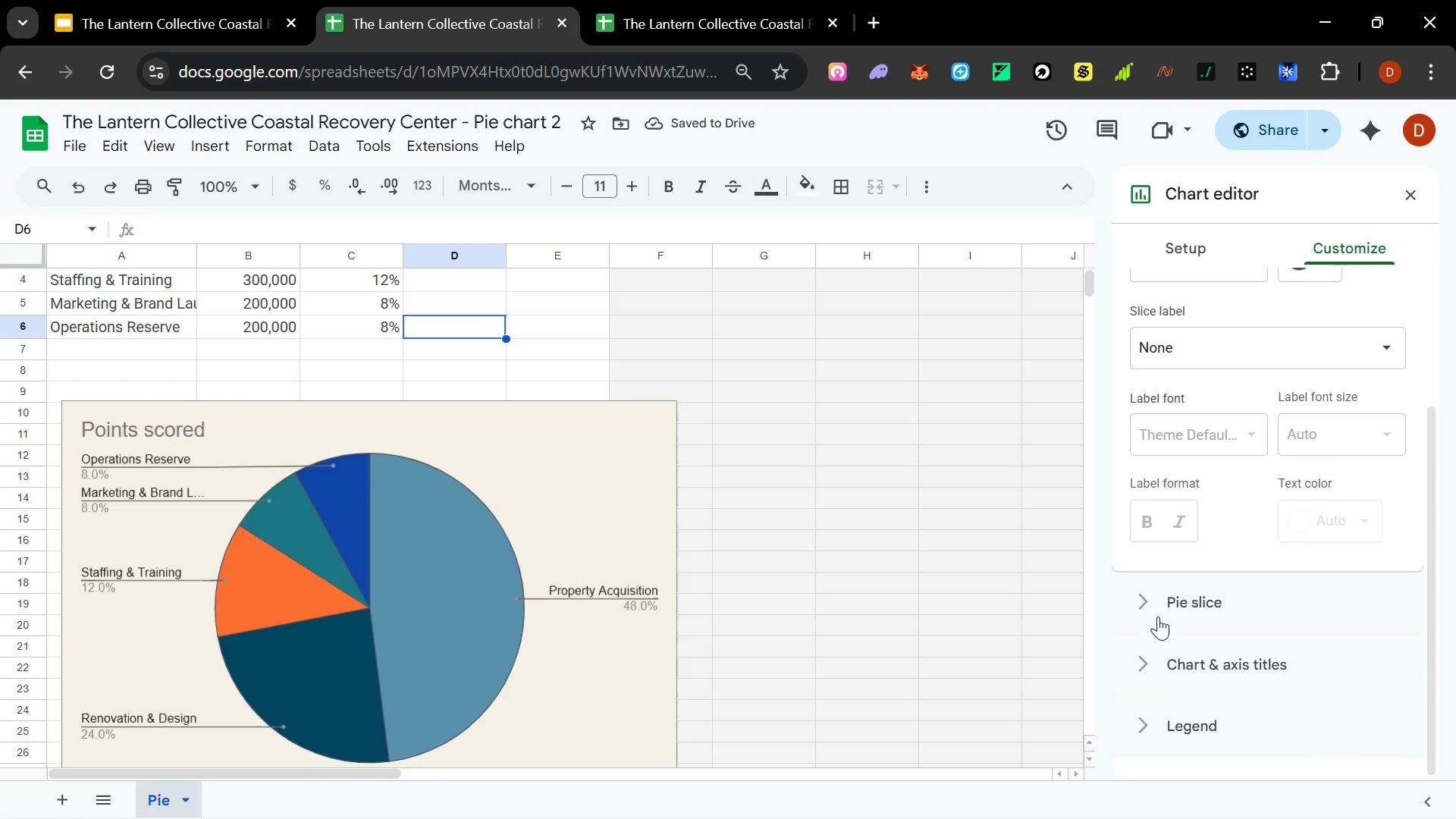 
left_click([1147, 606])
 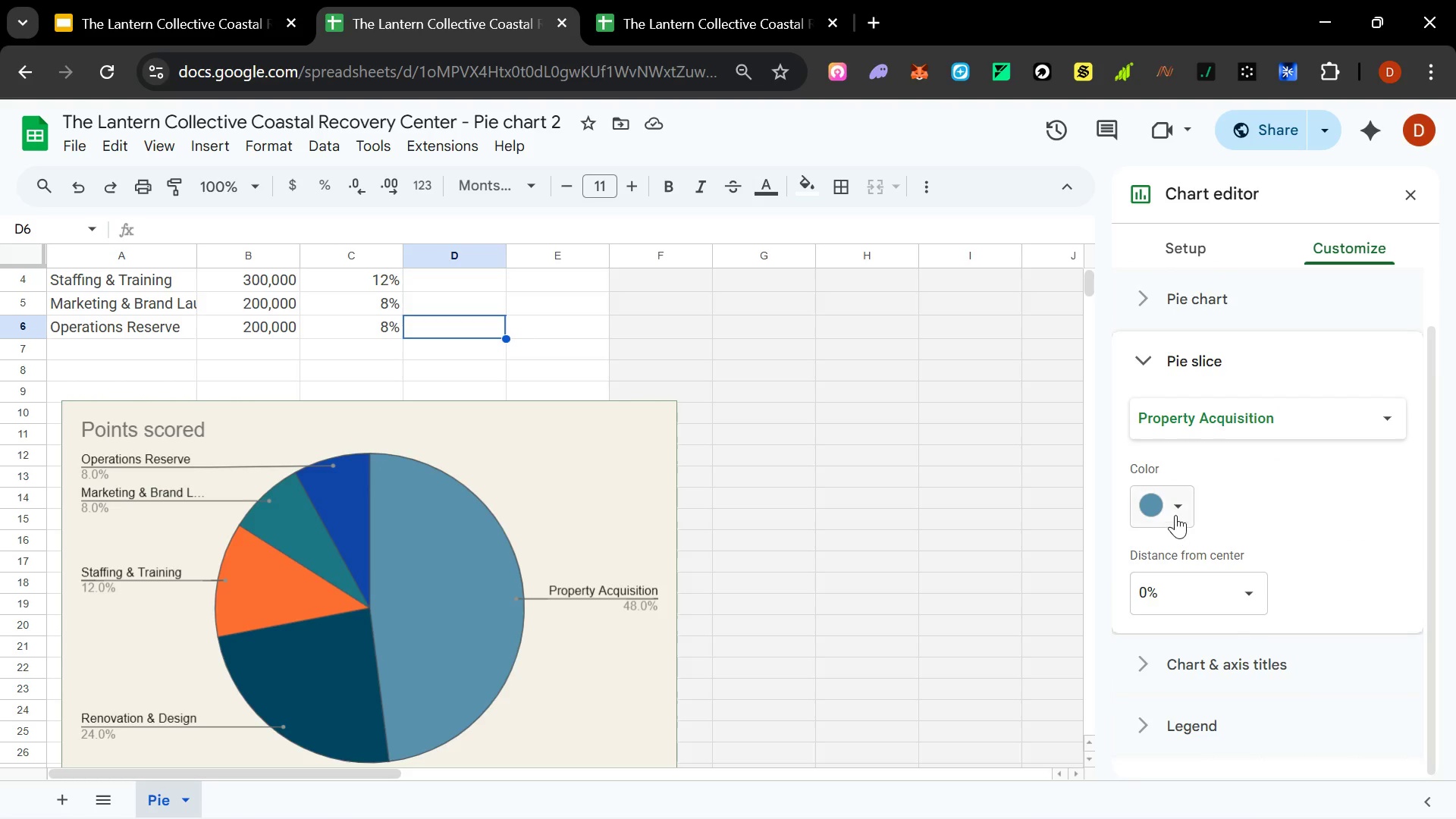 
left_click([1175, 511])
 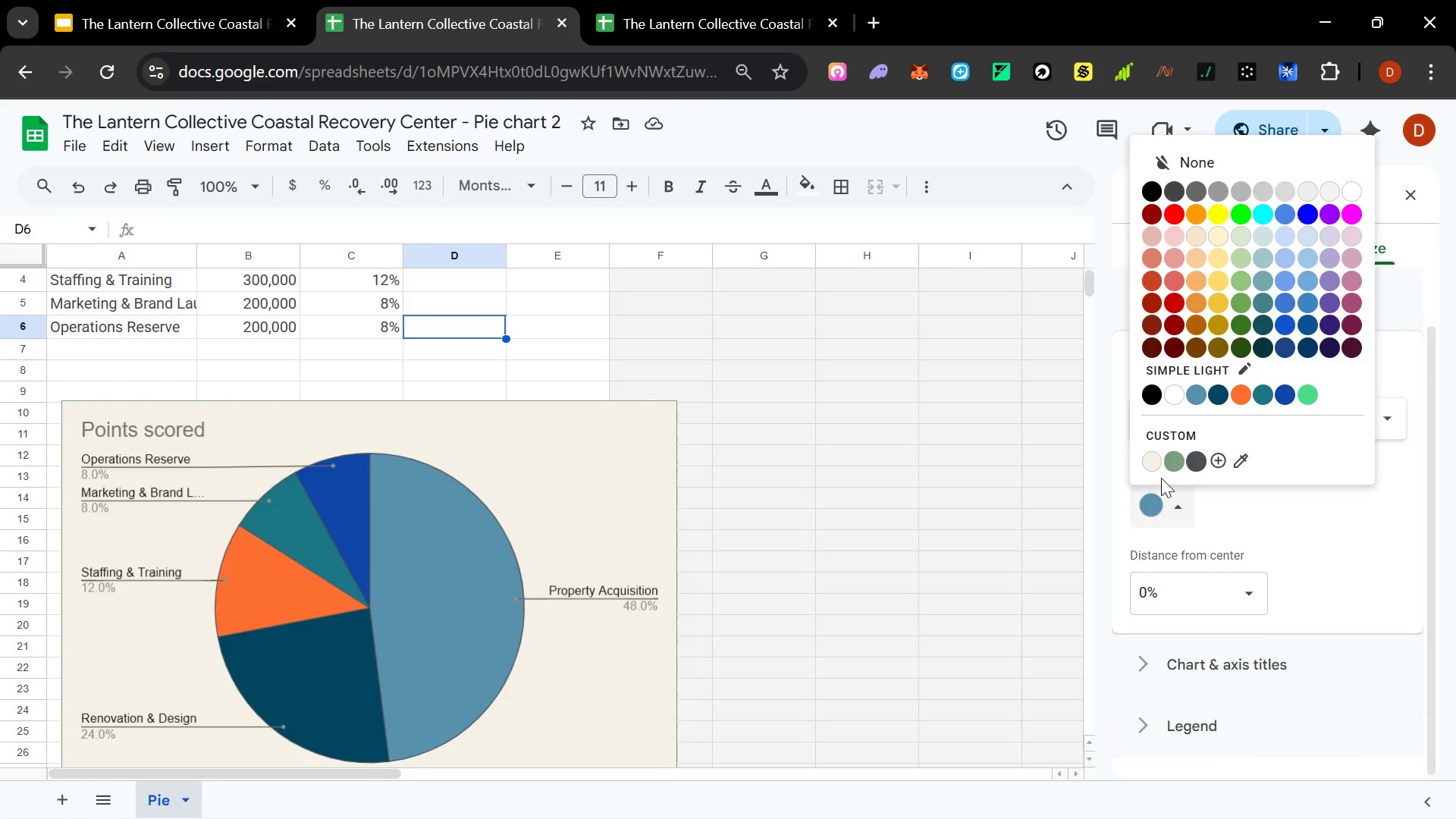 
left_click([1151, 463])
 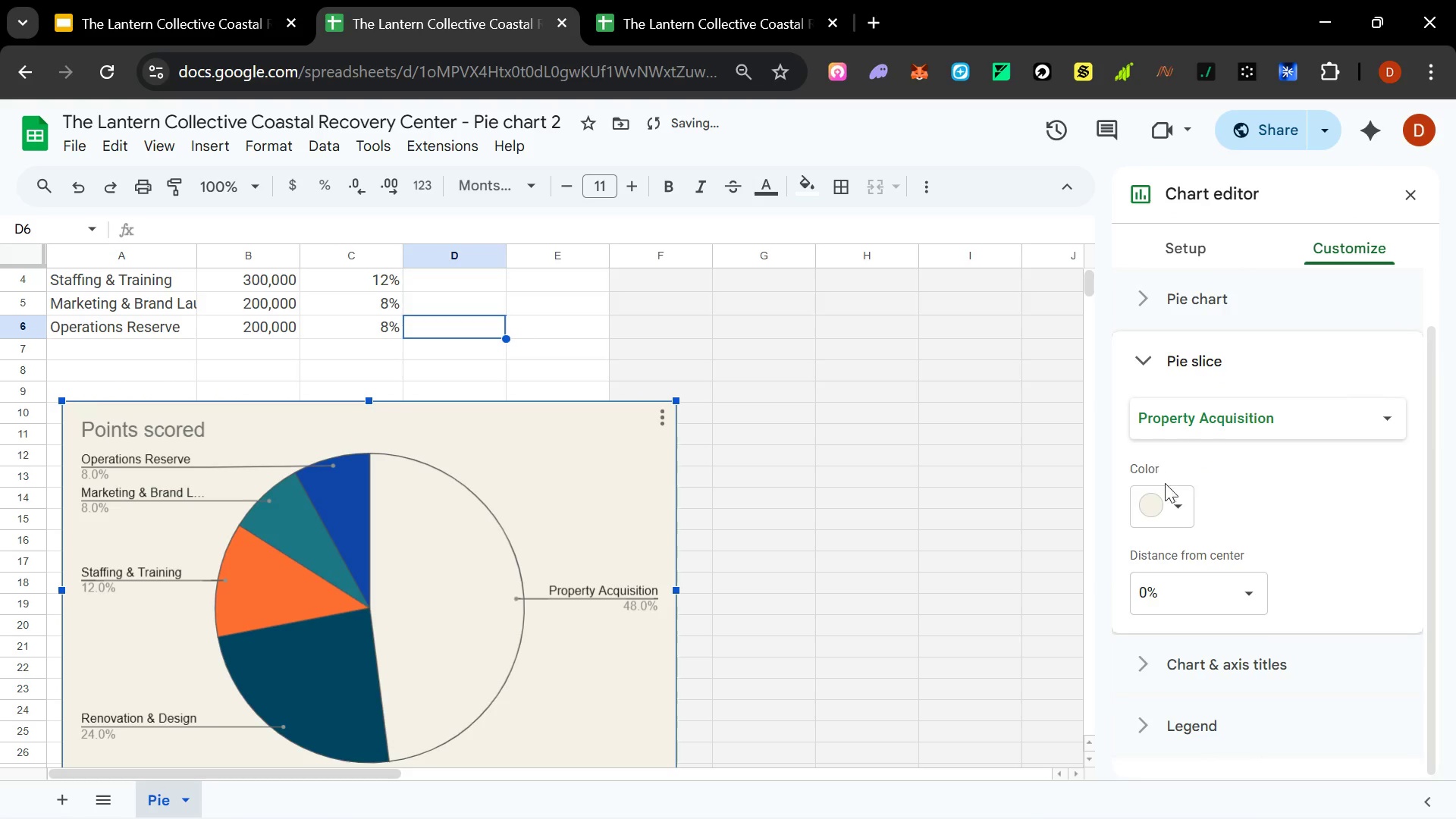 
left_click([1178, 507])
 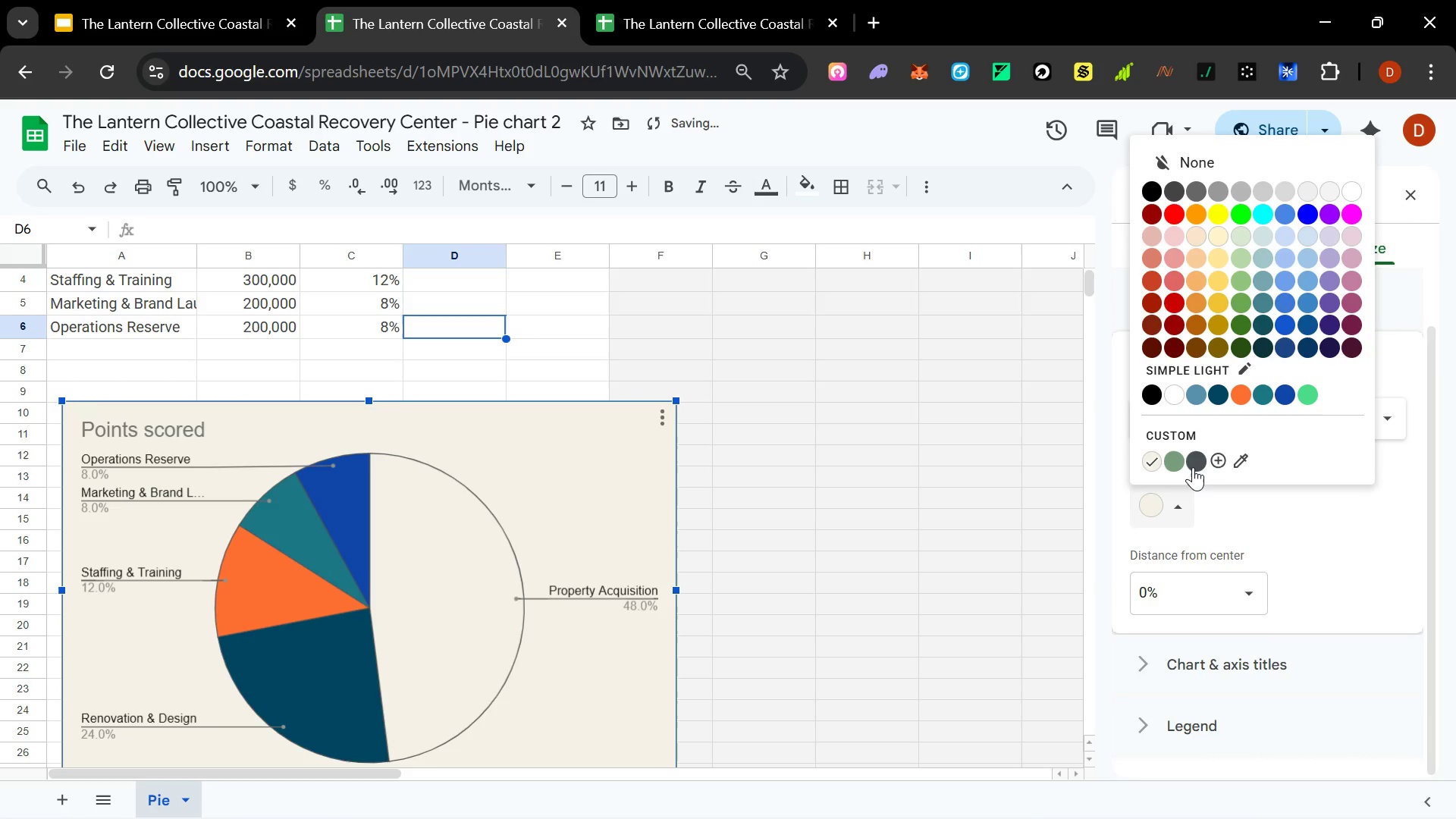 
left_click([1193, 467])
 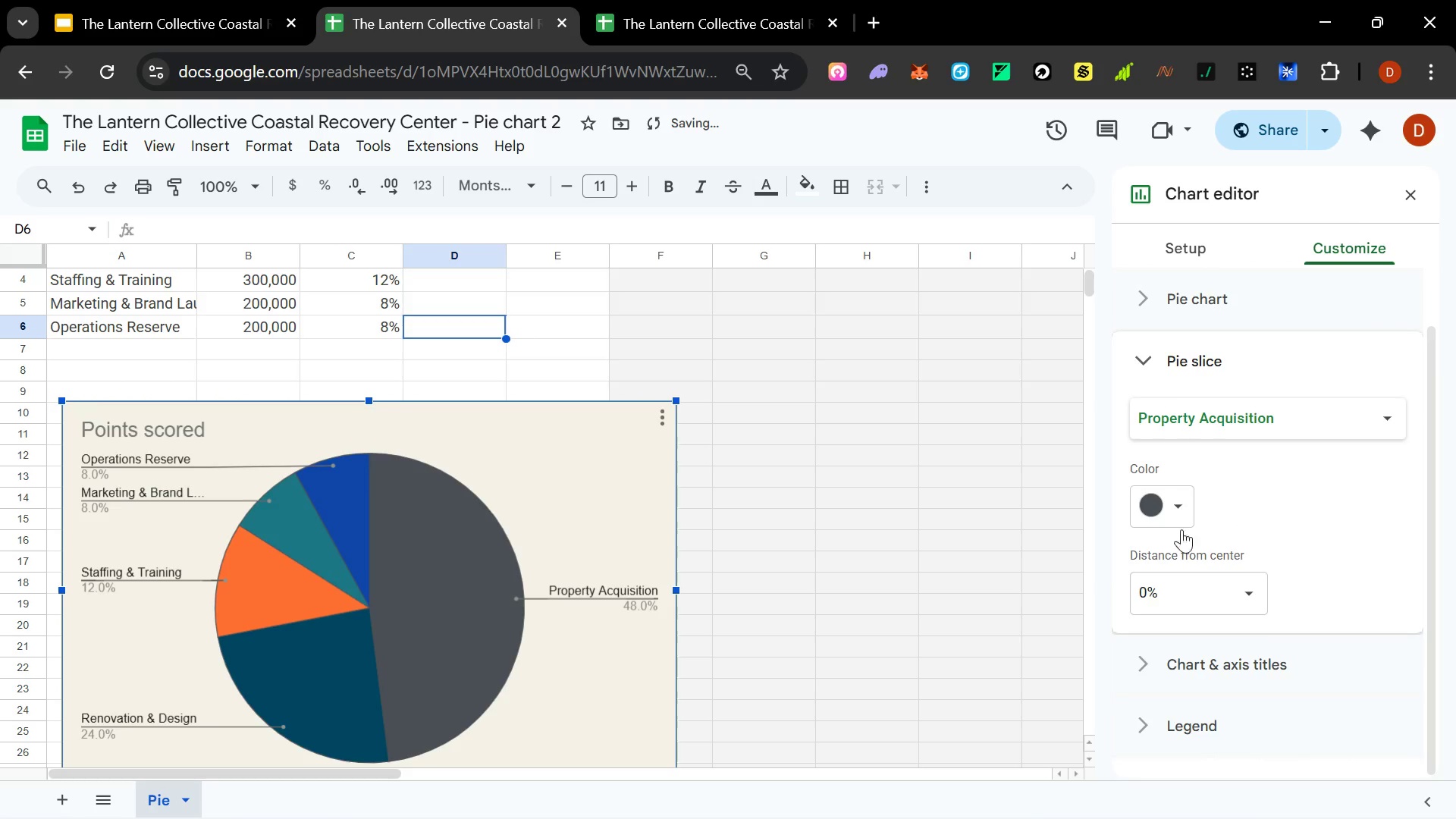 
left_click([1172, 501])
 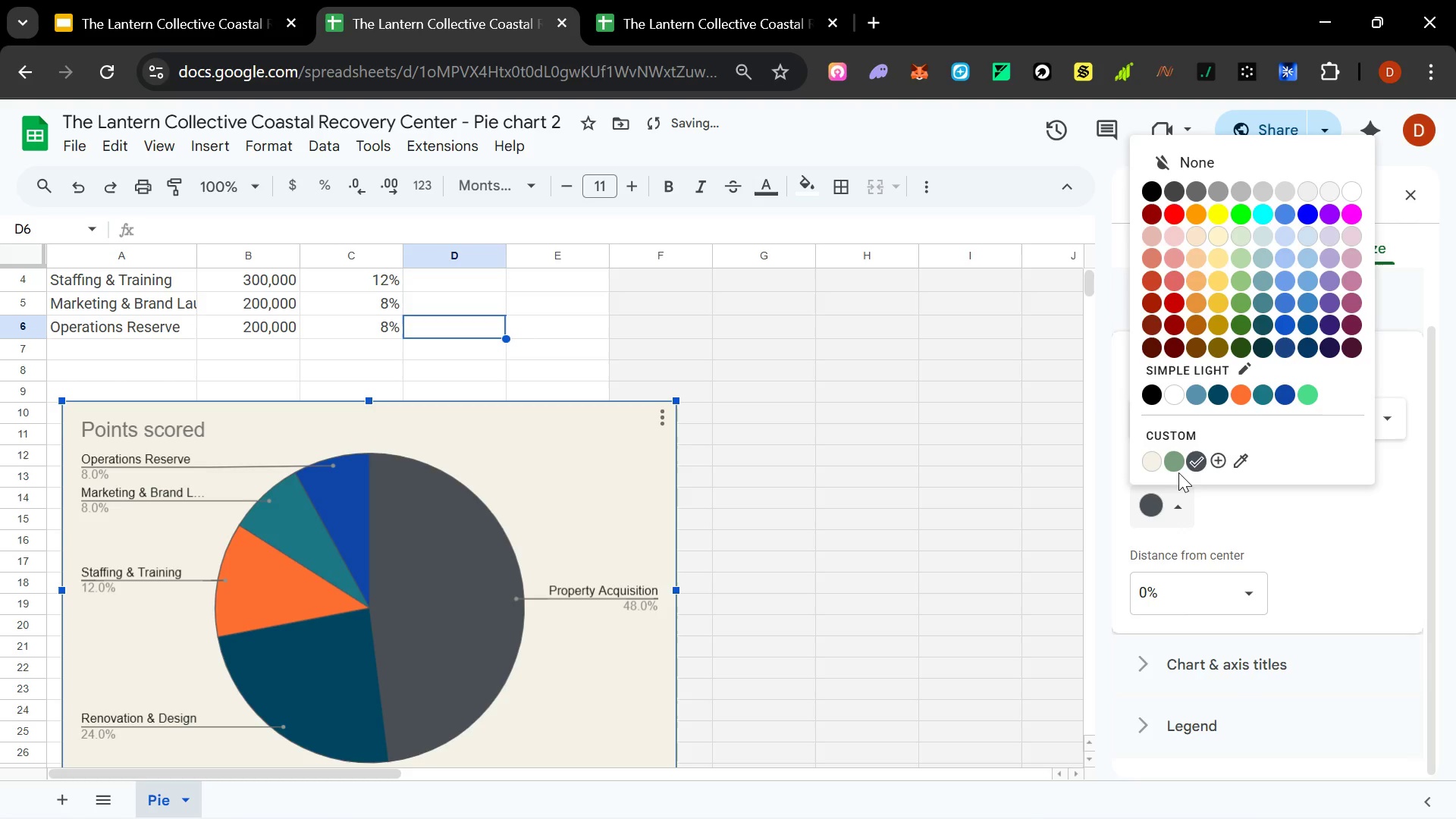 
left_click([1178, 472])
 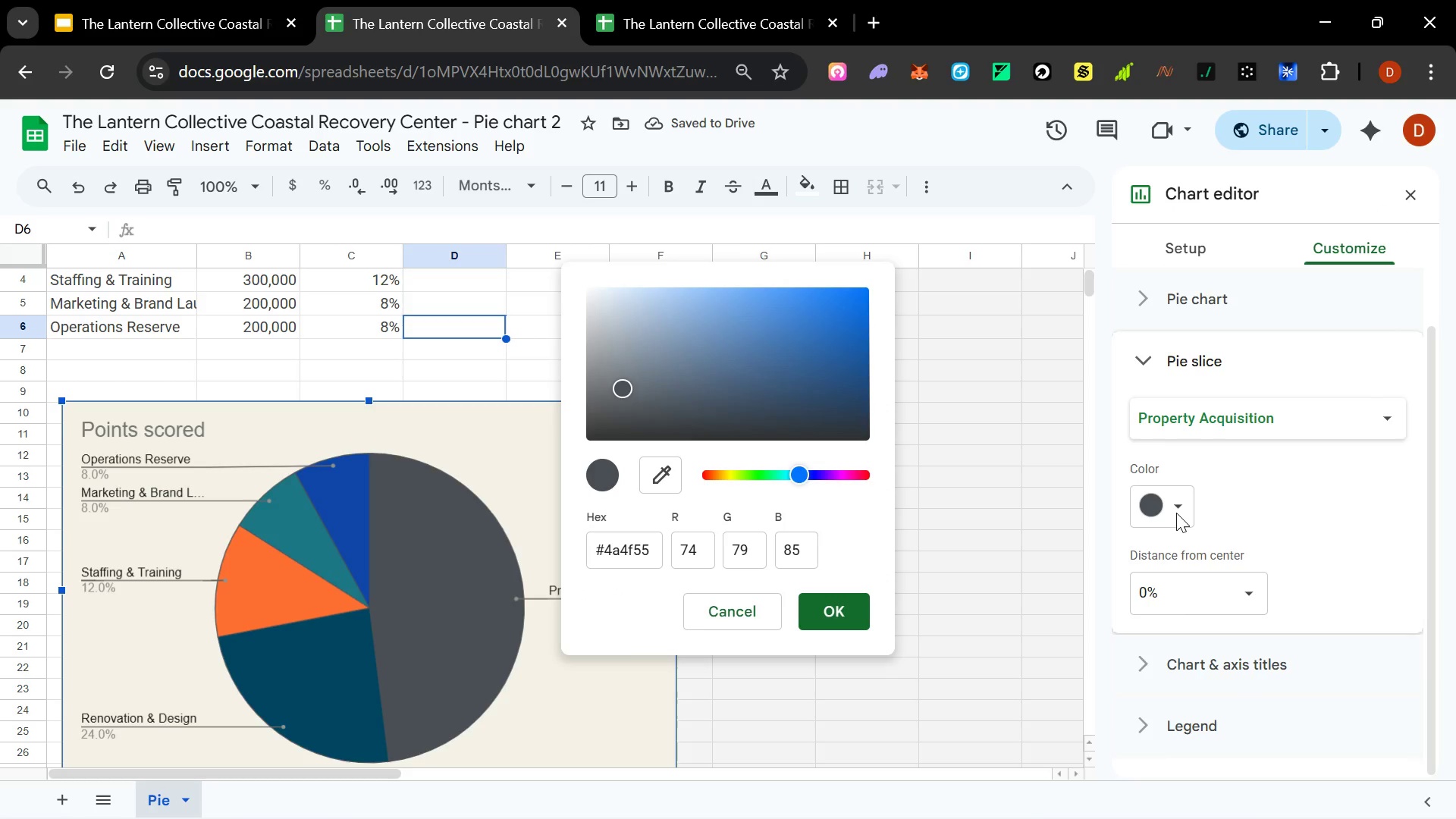 
double_click([1177, 505])
 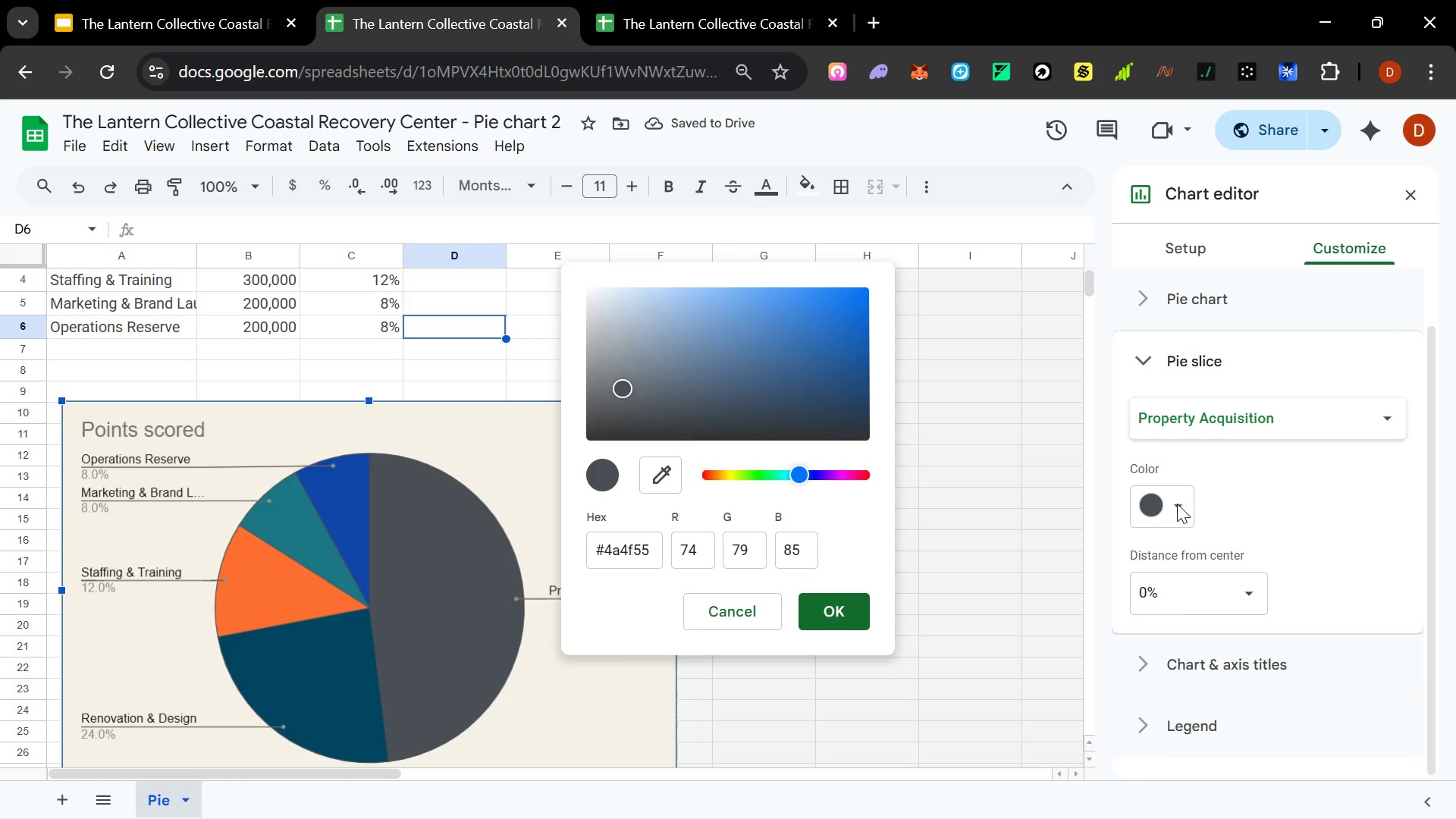 
left_click([1177, 504])
 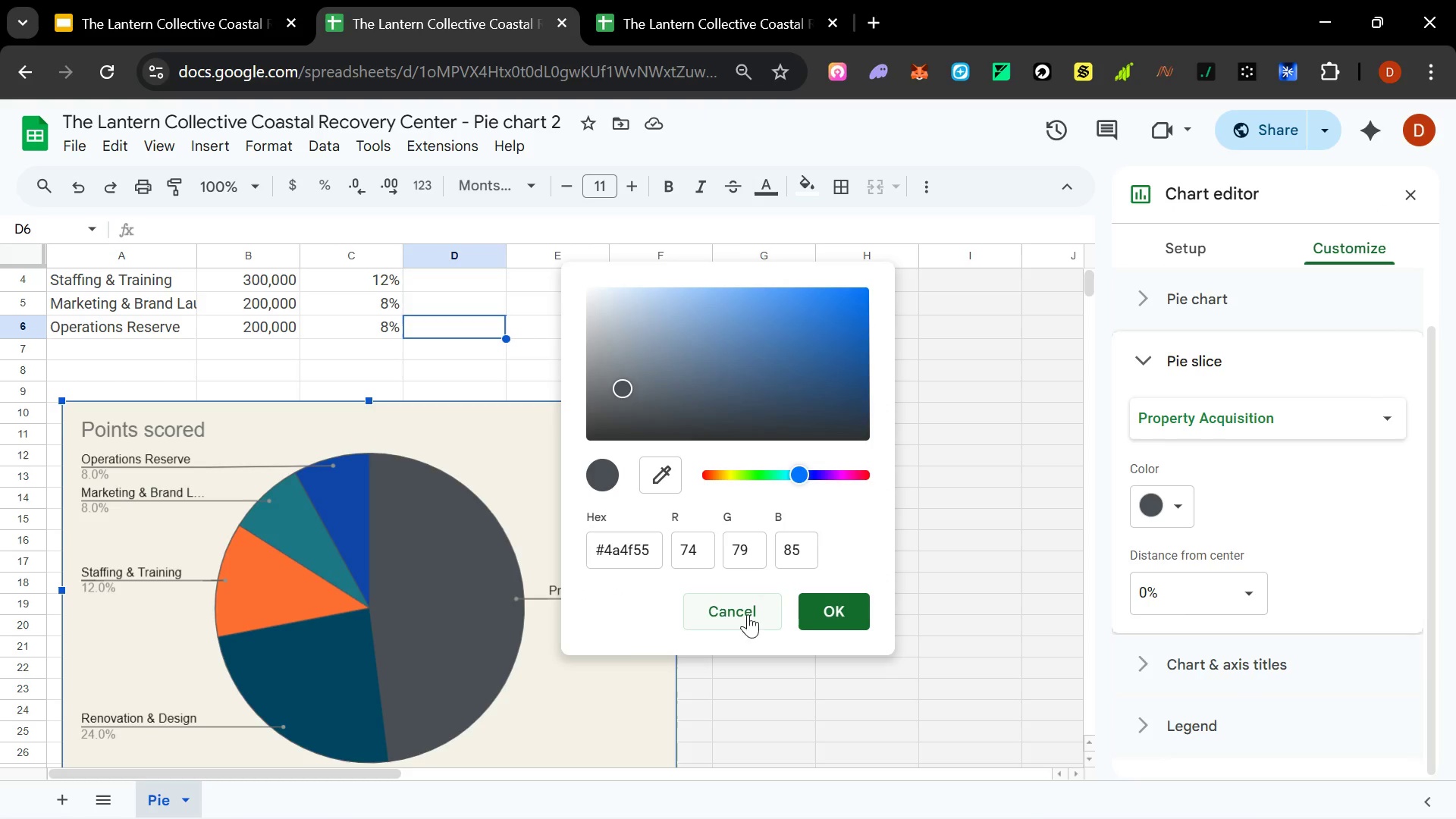 
left_click([729, 616])
 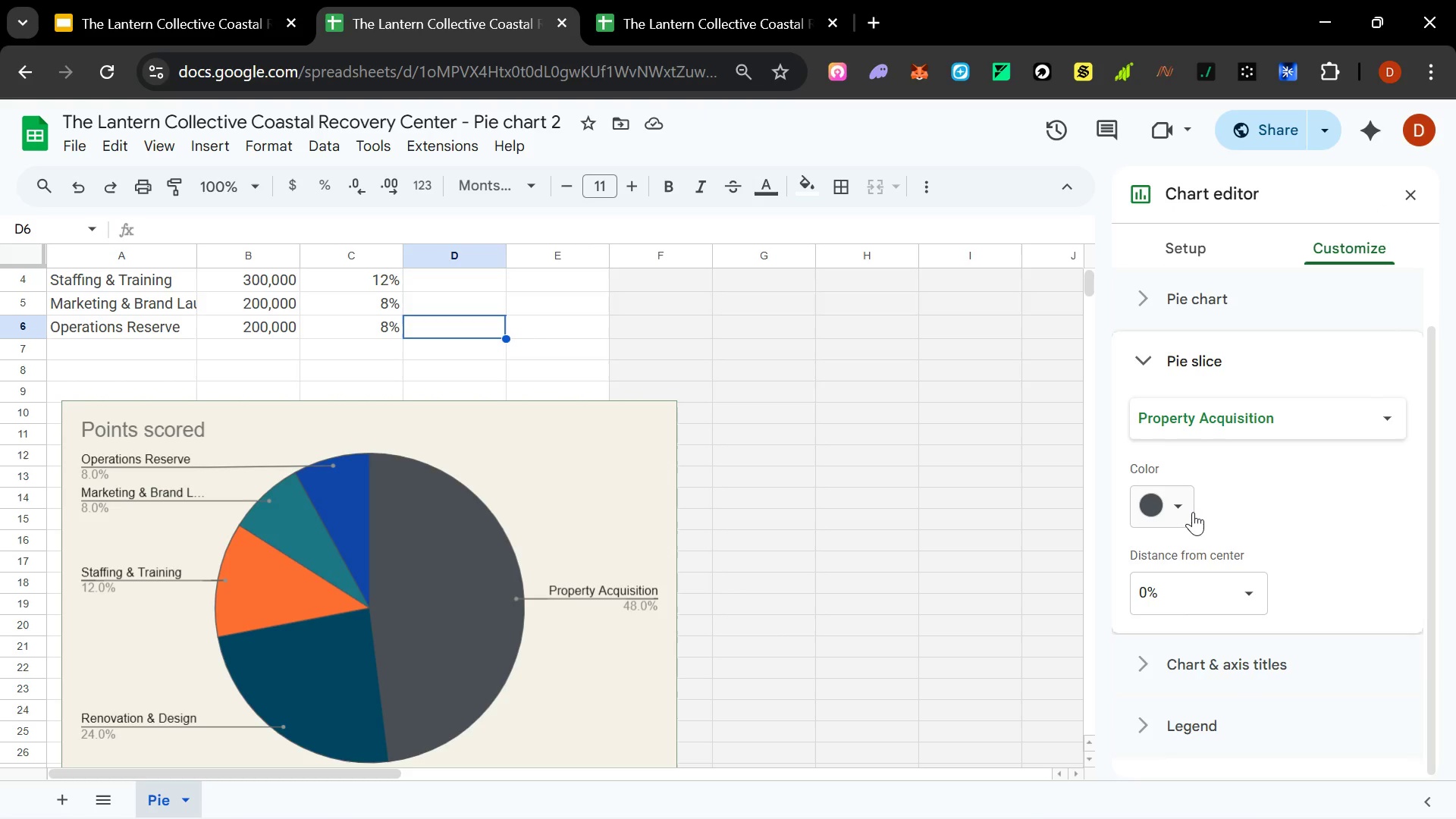 
left_click([1186, 504])
 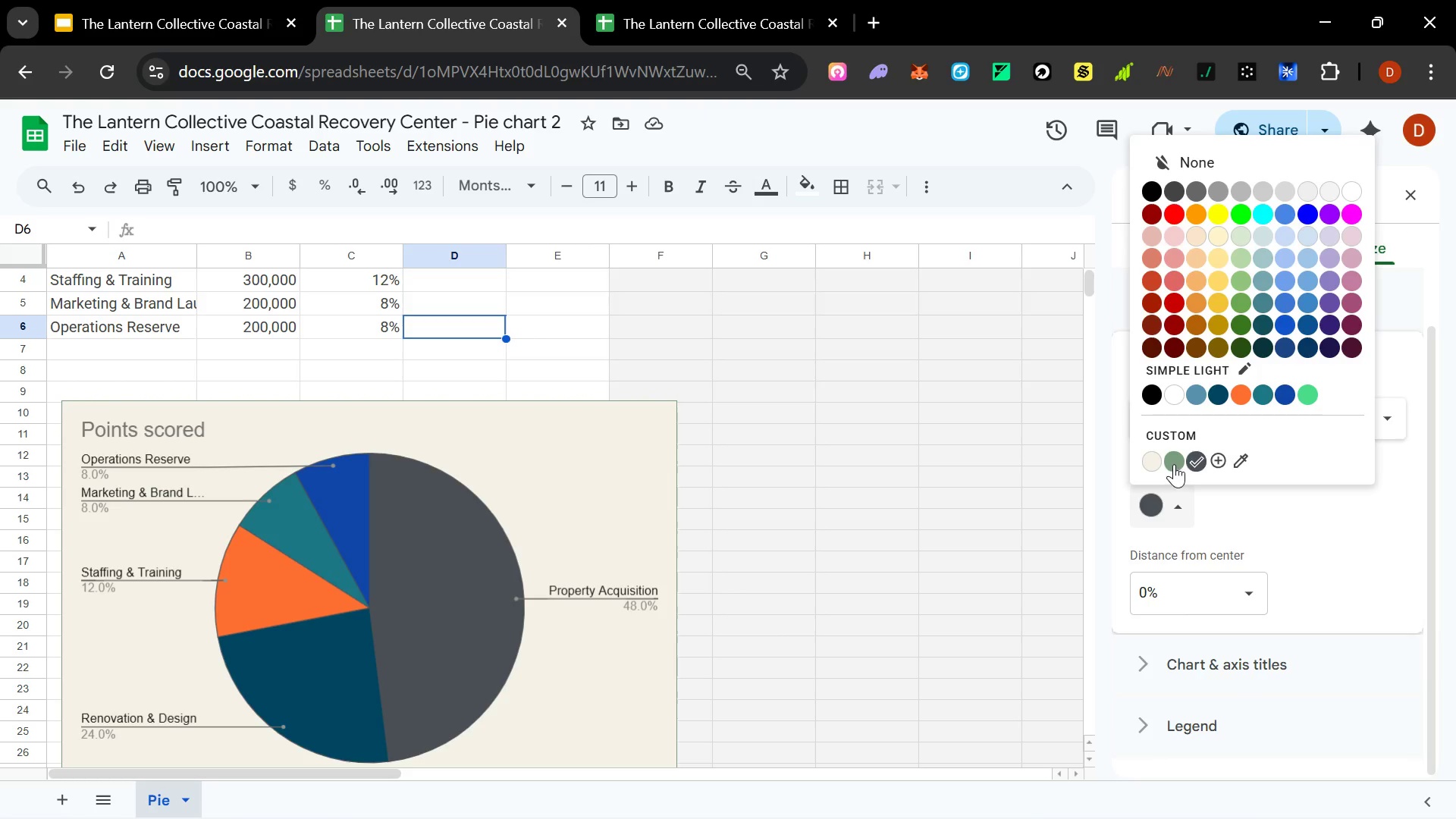 
left_click([1172, 463])
 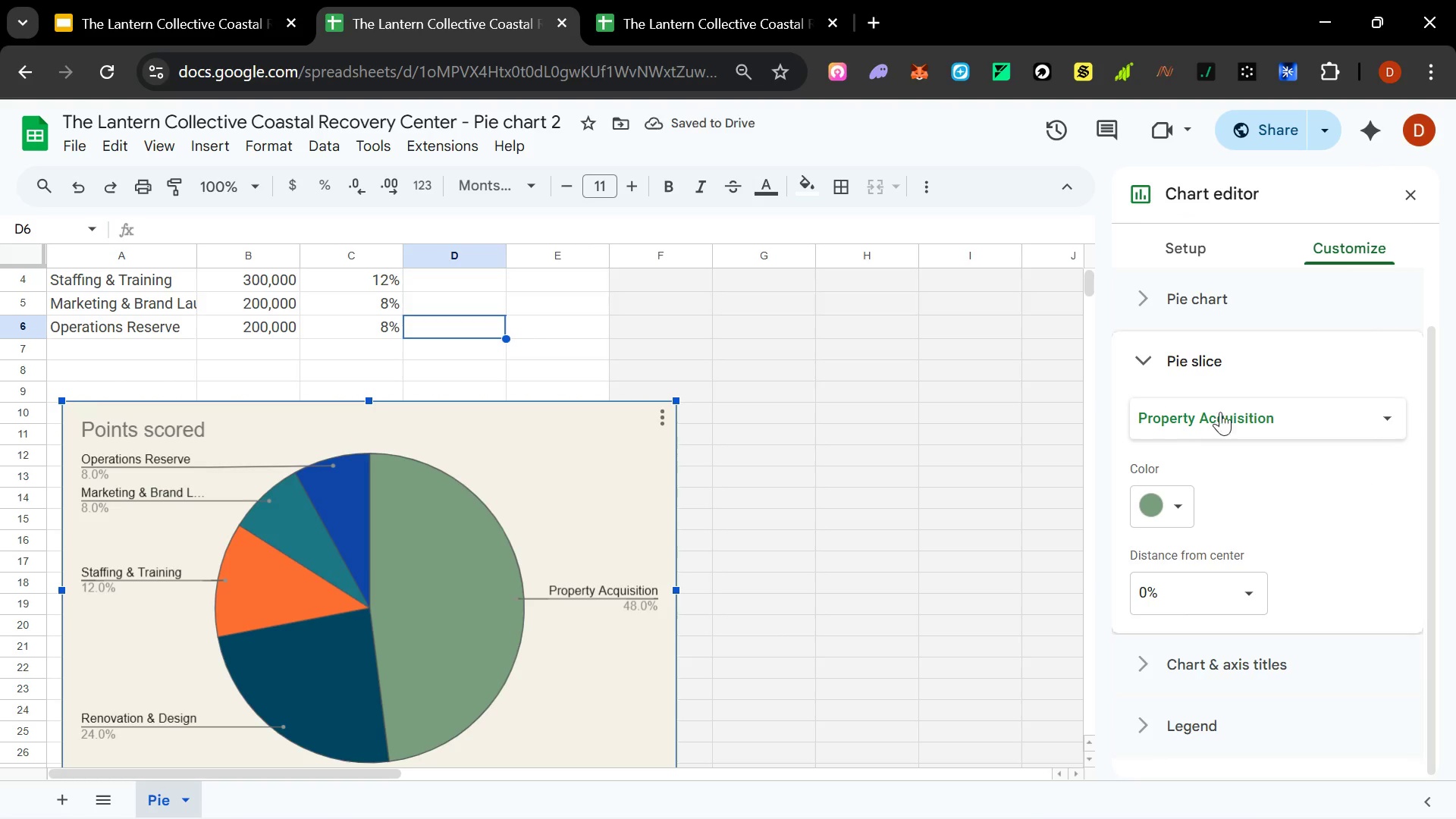 
left_click([1389, 417])
 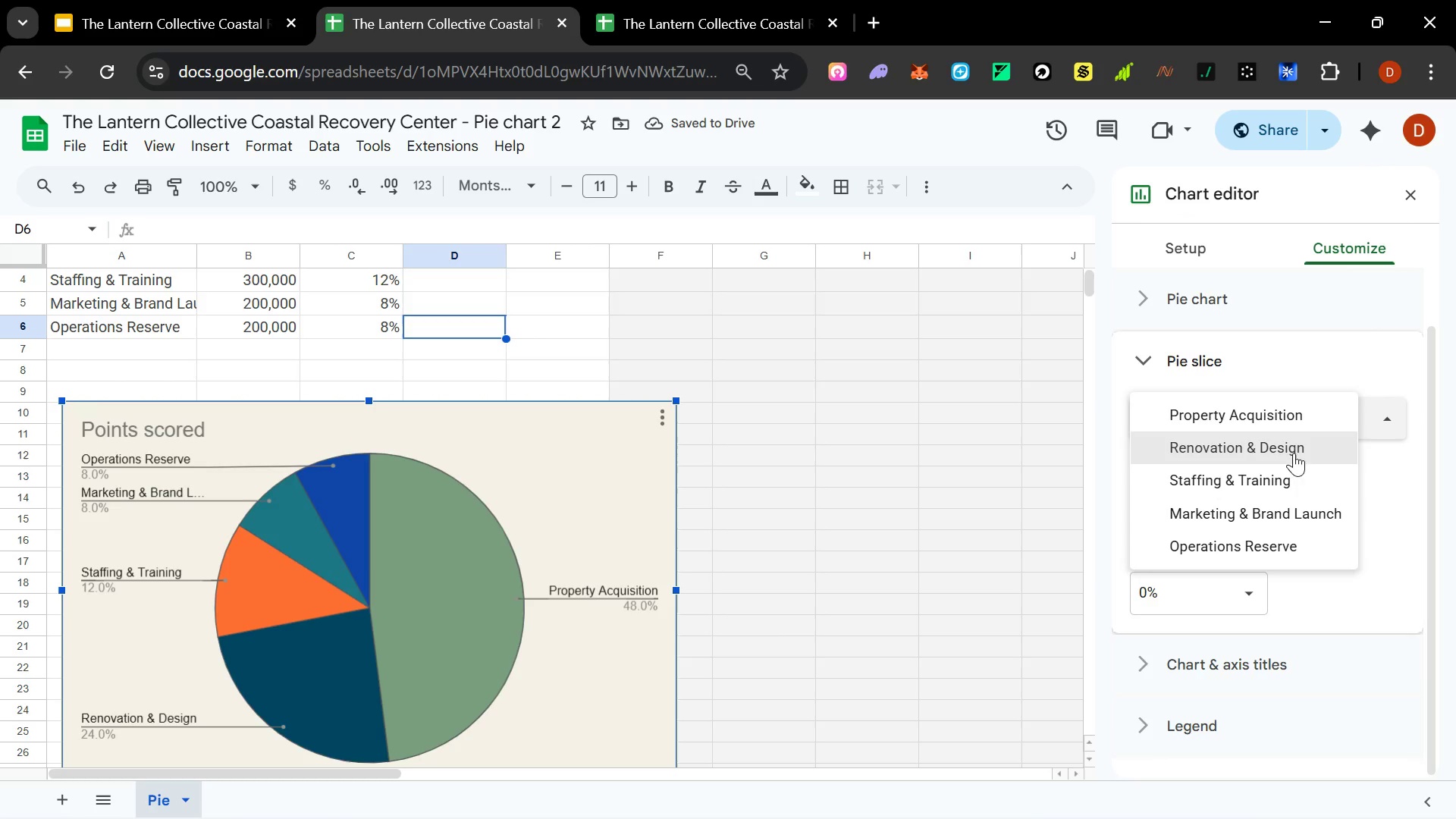 
left_click([1285, 452])
 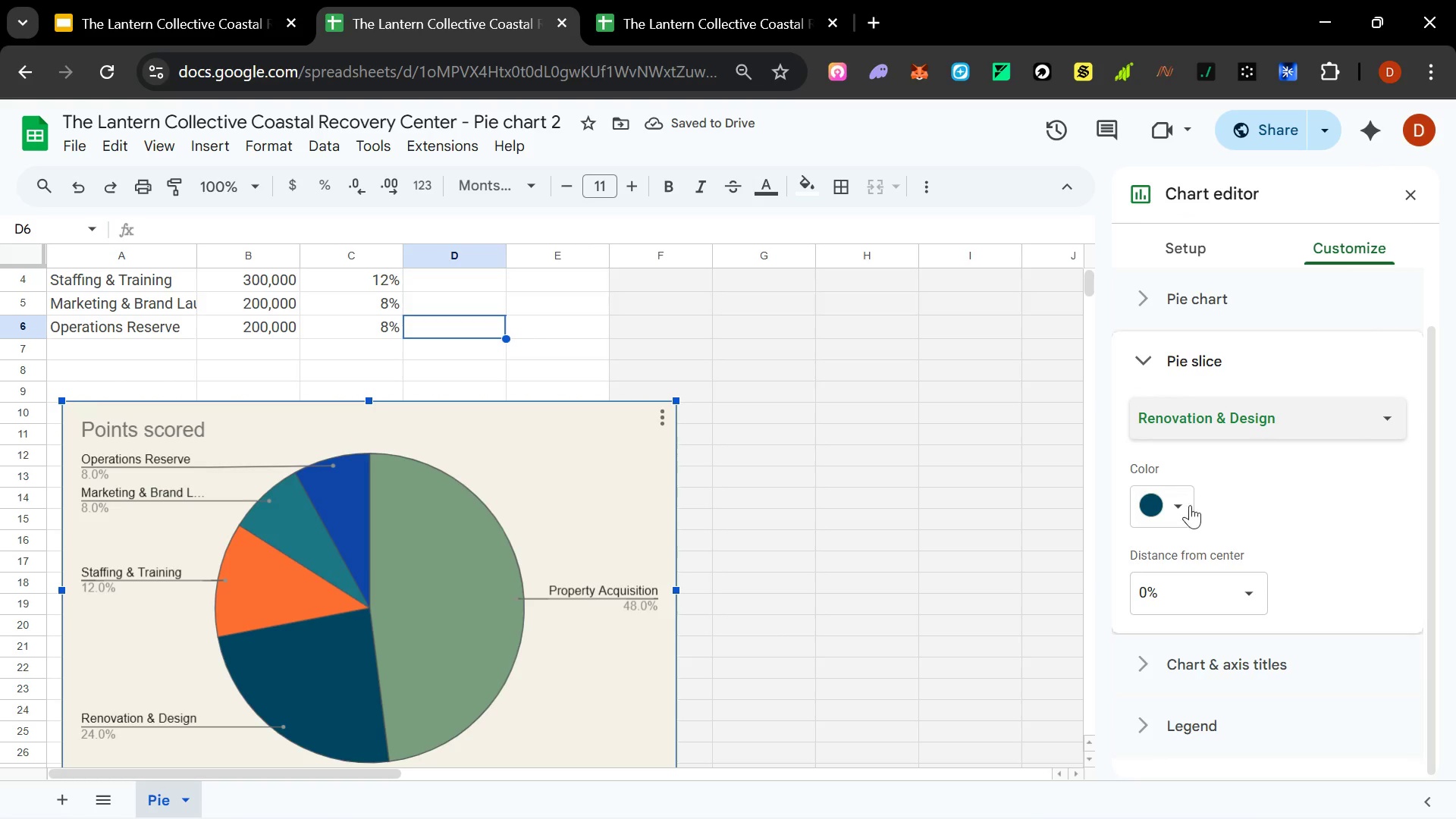 
left_click([1179, 508])
 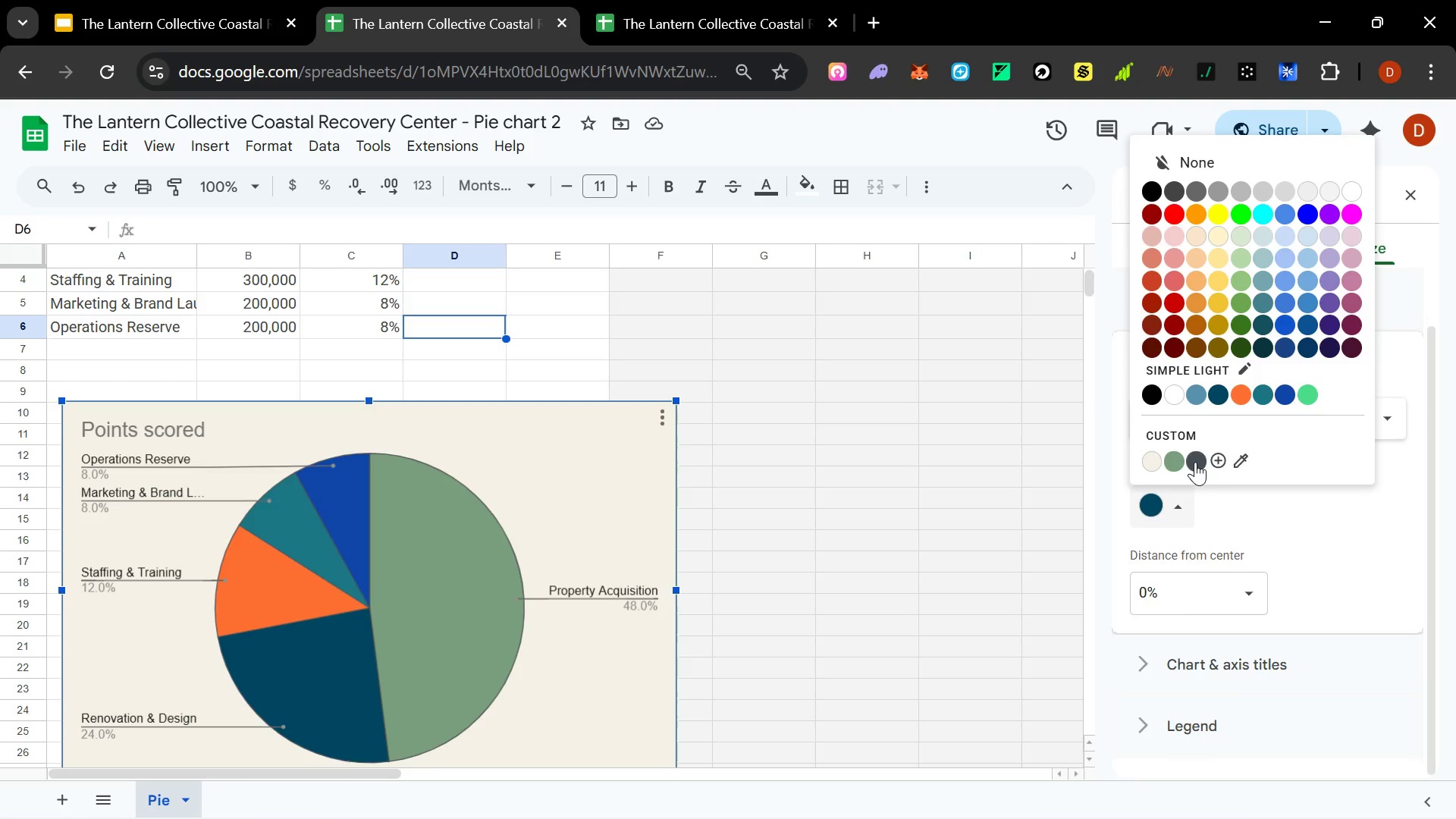 
left_click([1197, 462])
 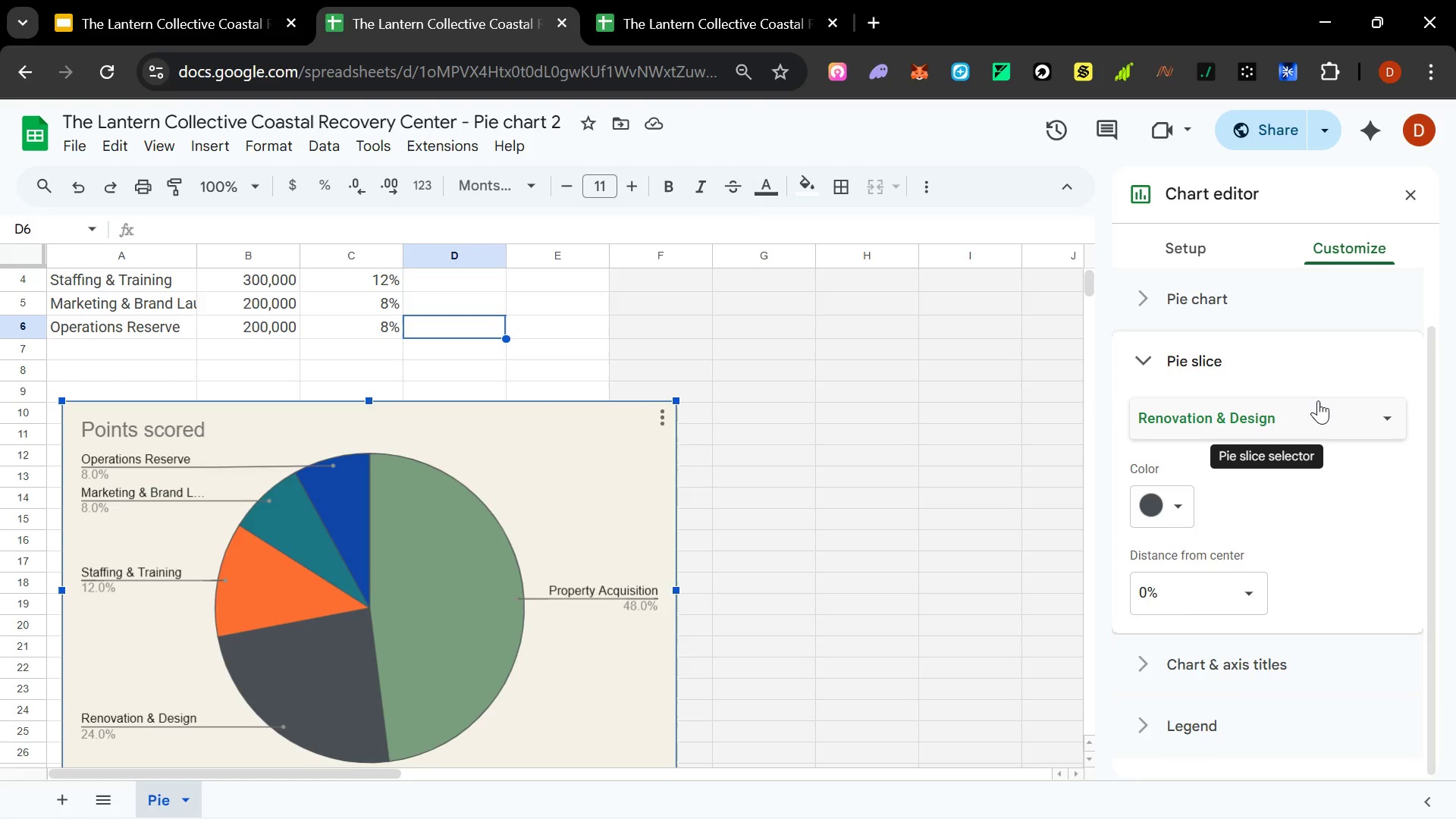 
wait(24.67)
 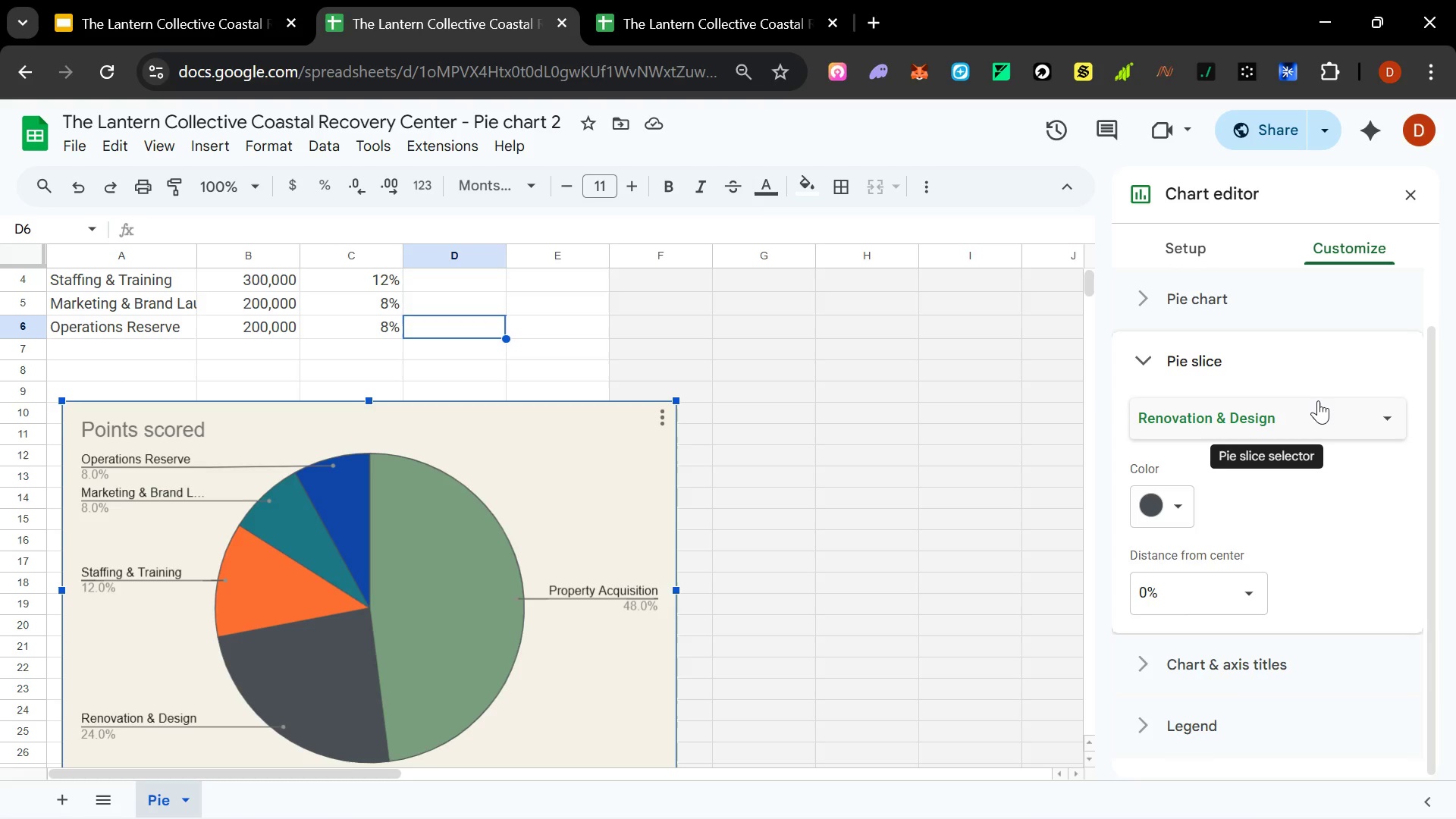 
left_click([1181, 507])
 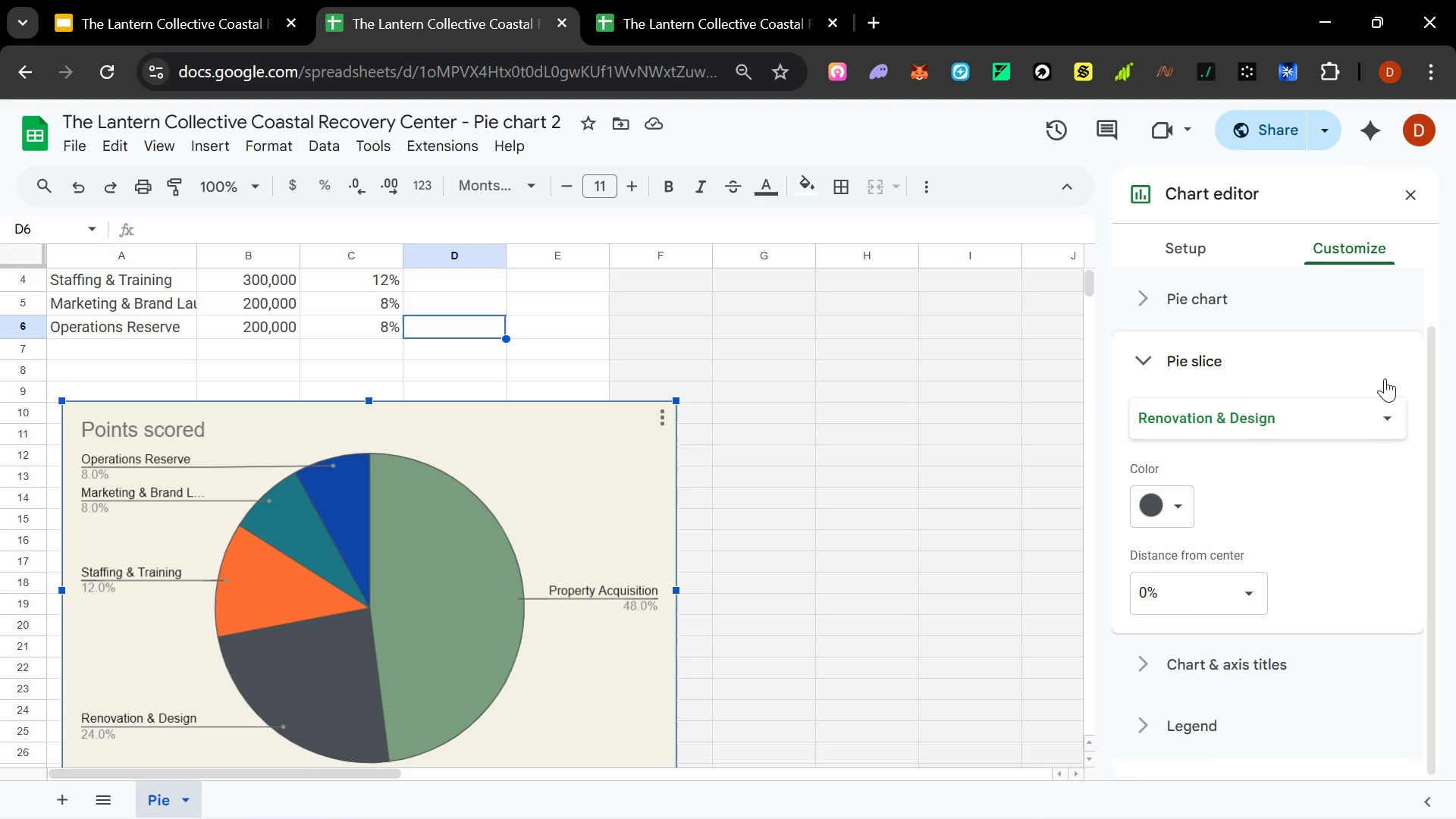 
left_click([1393, 417])
 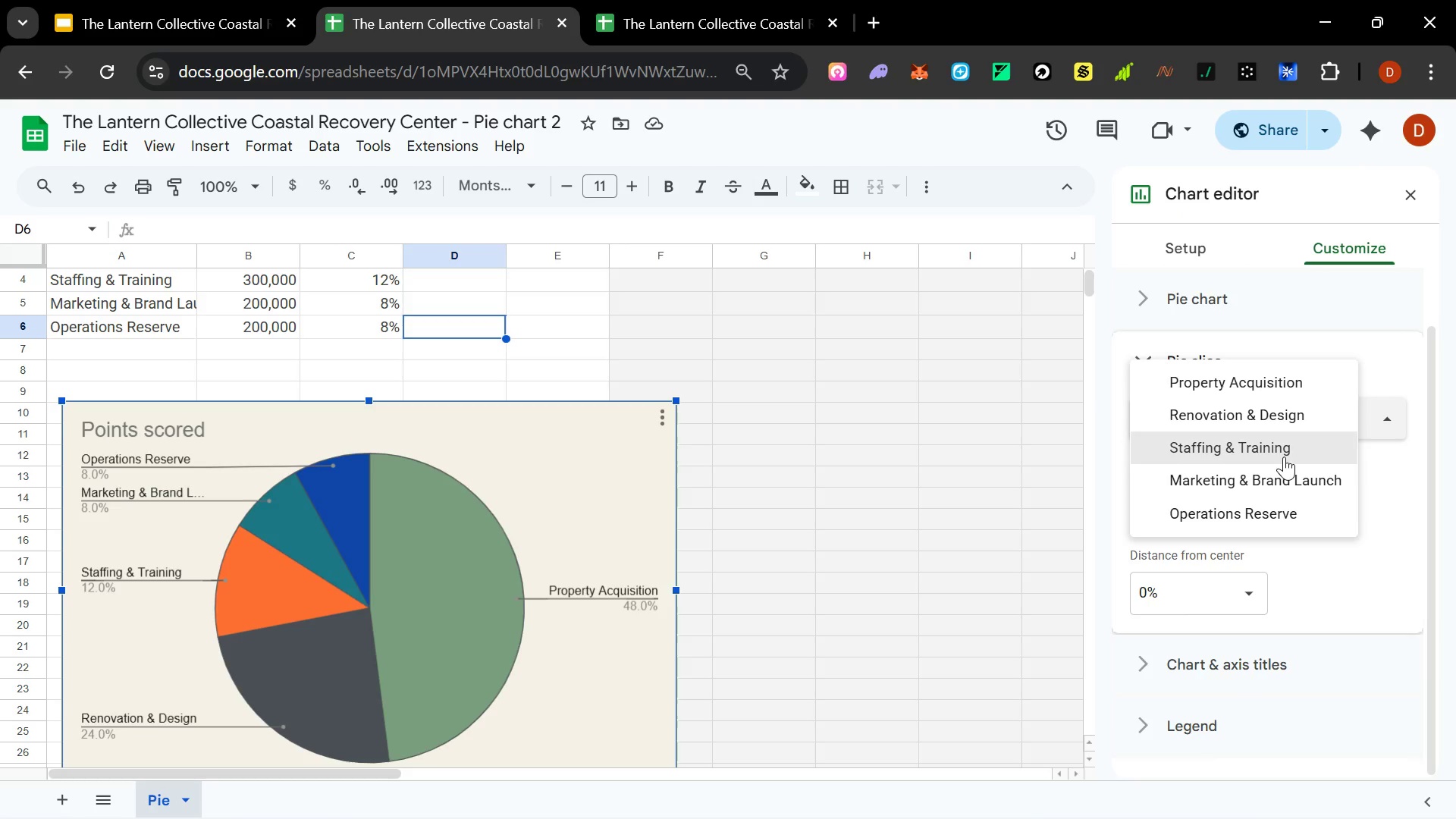 
left_click([1283, 457])
 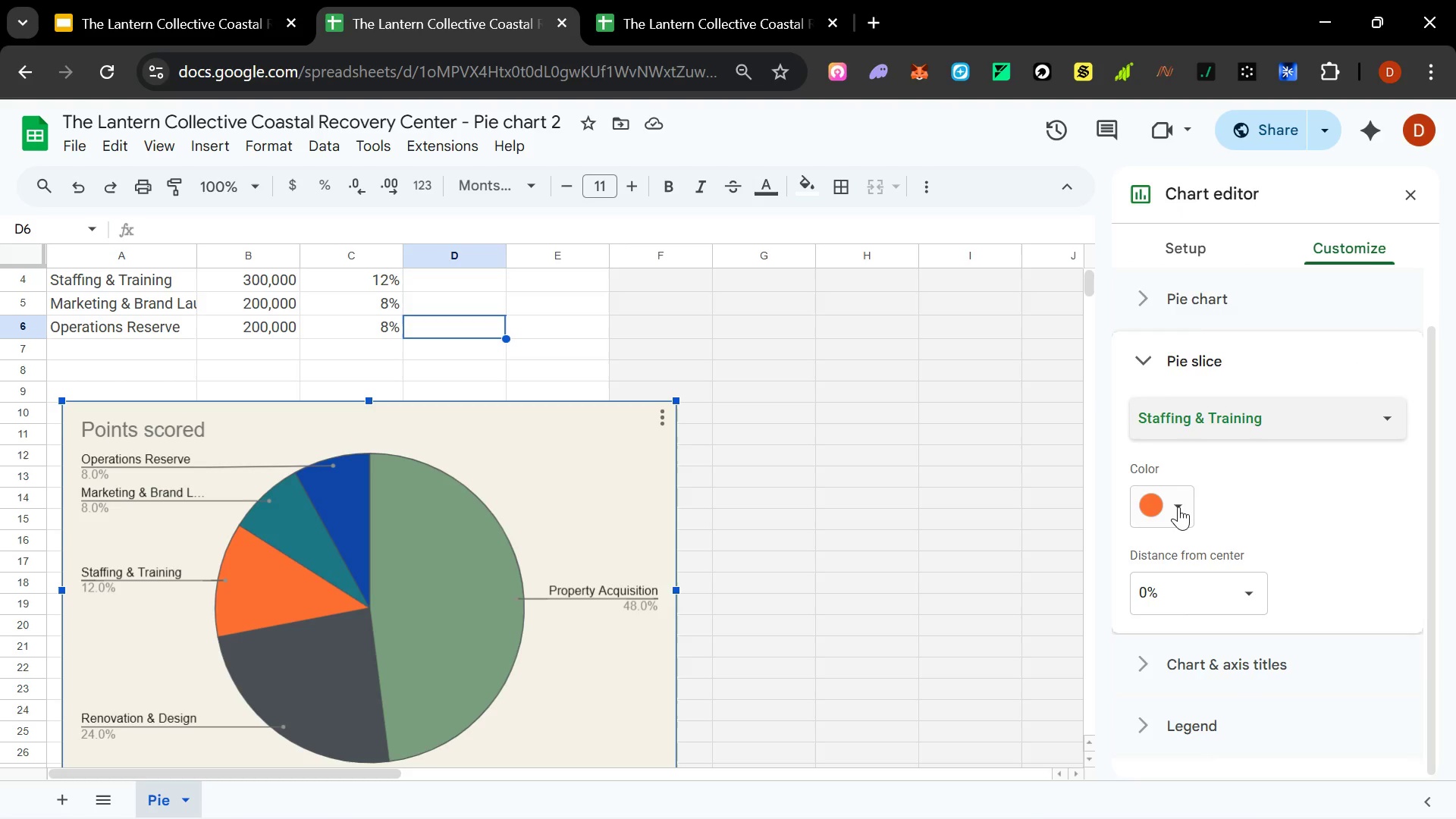 
left_click([1178, 507])
 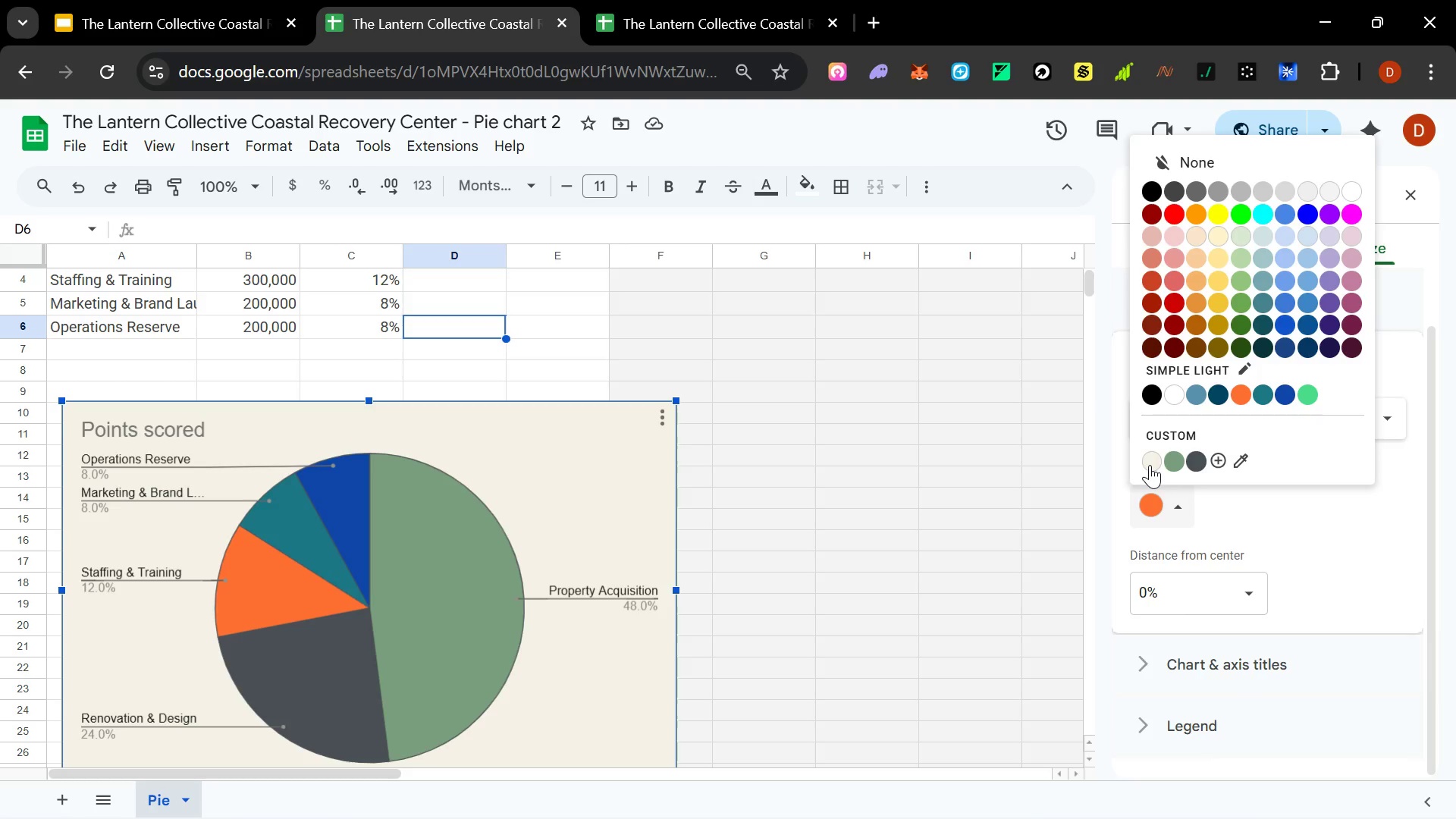 
left_click([1150, 465])
 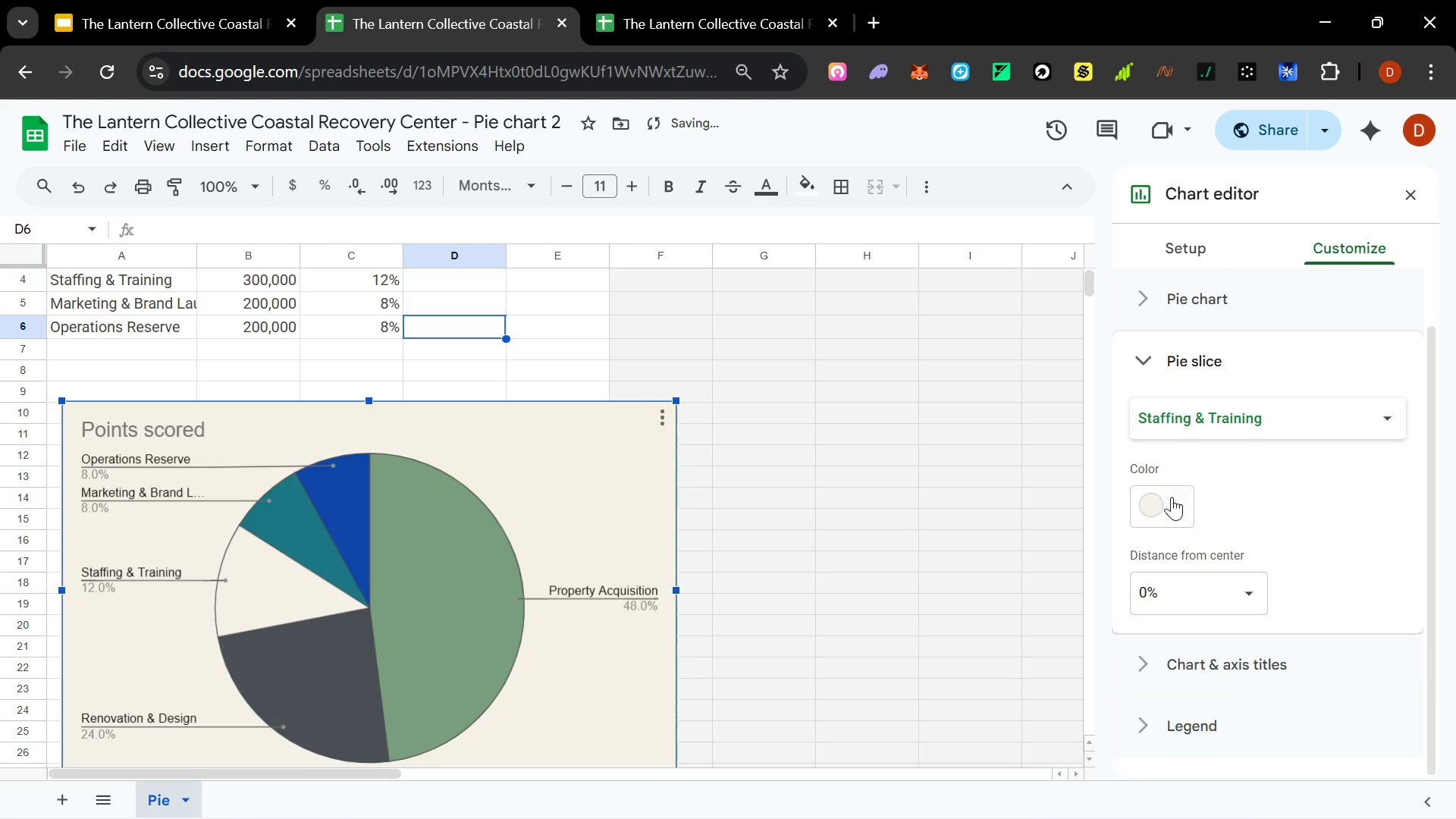 
left_click([1185, 497])
 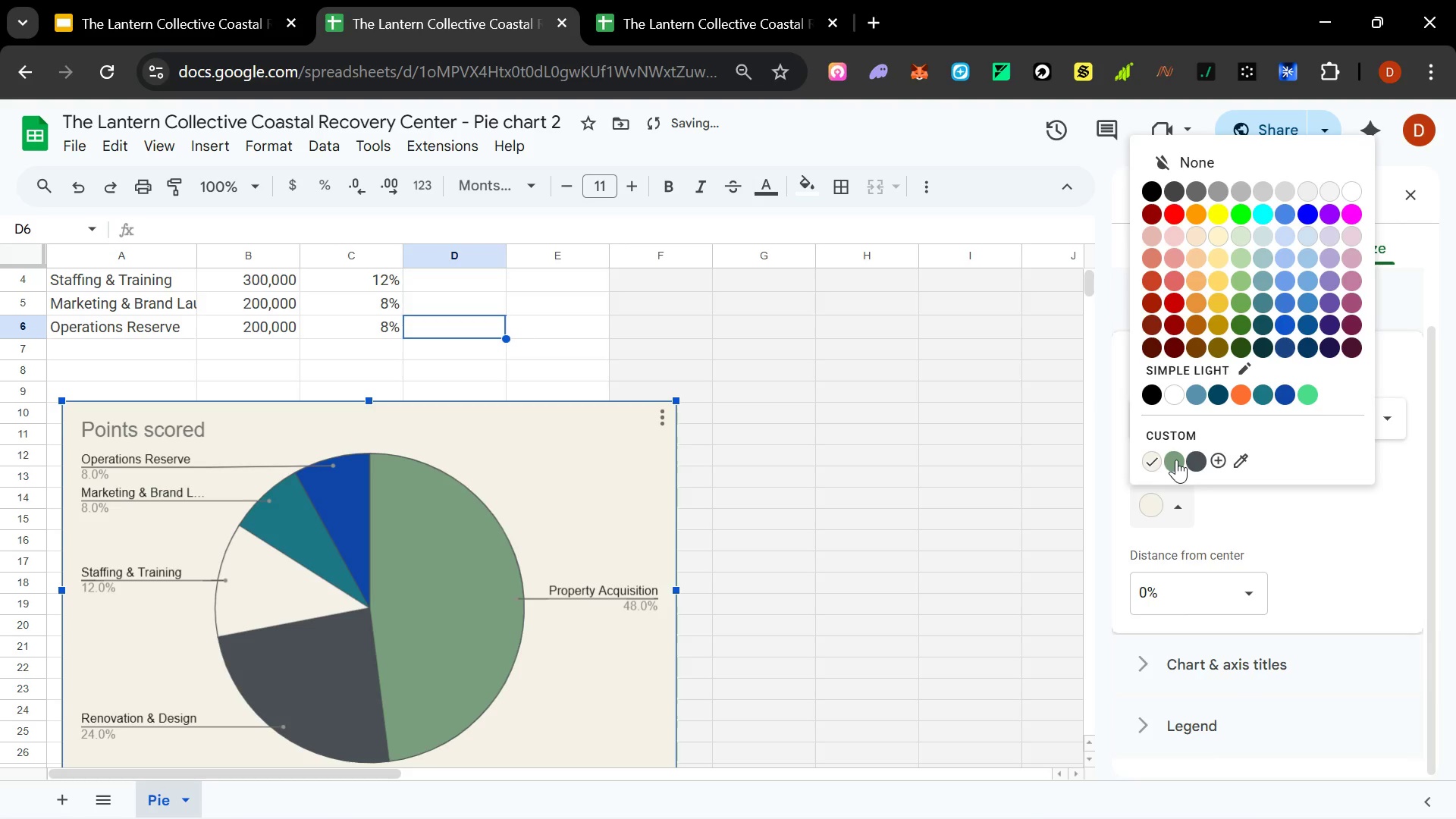 
left_click([1176, 460])
 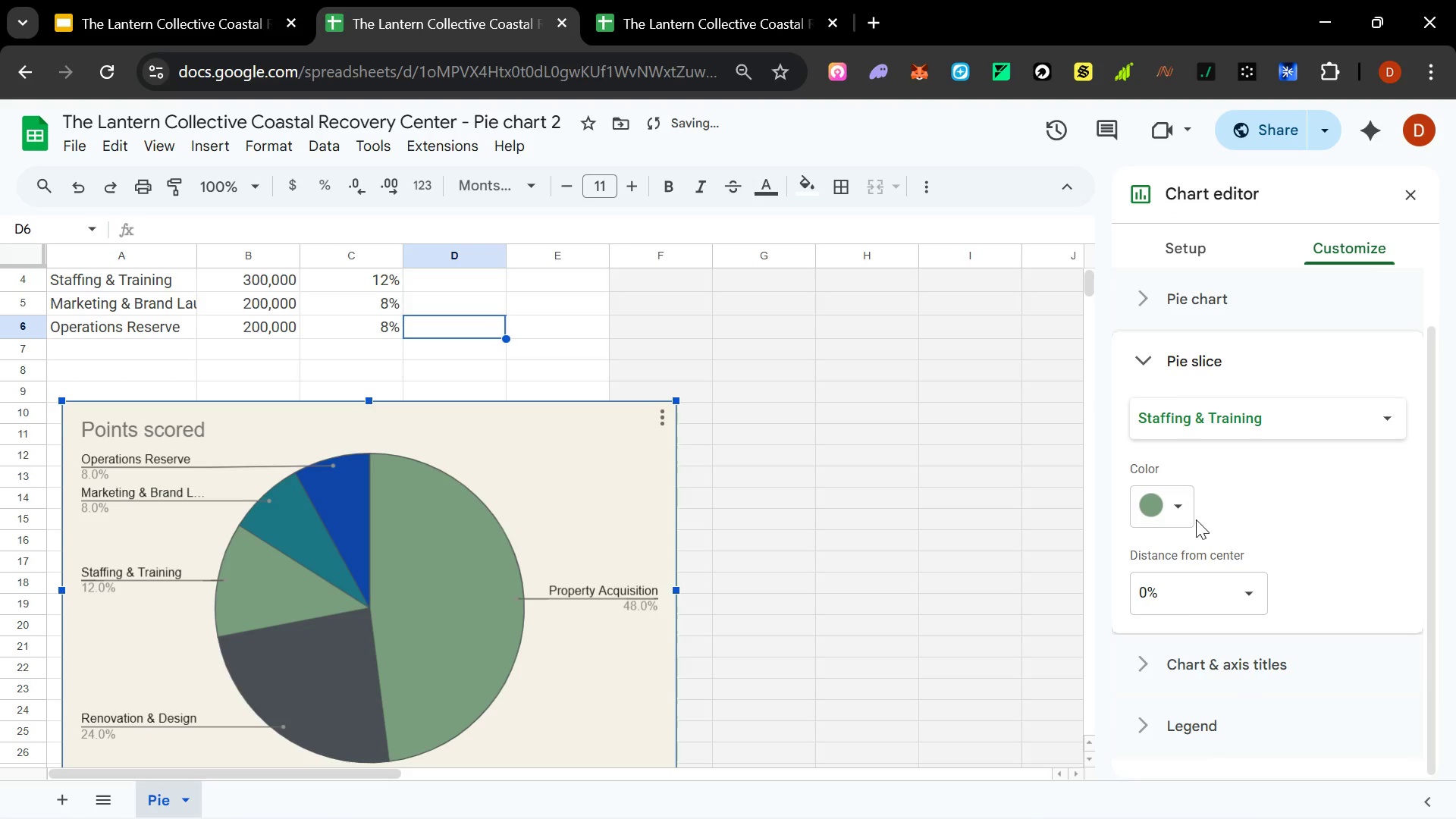 
left_click([1186, 508])
 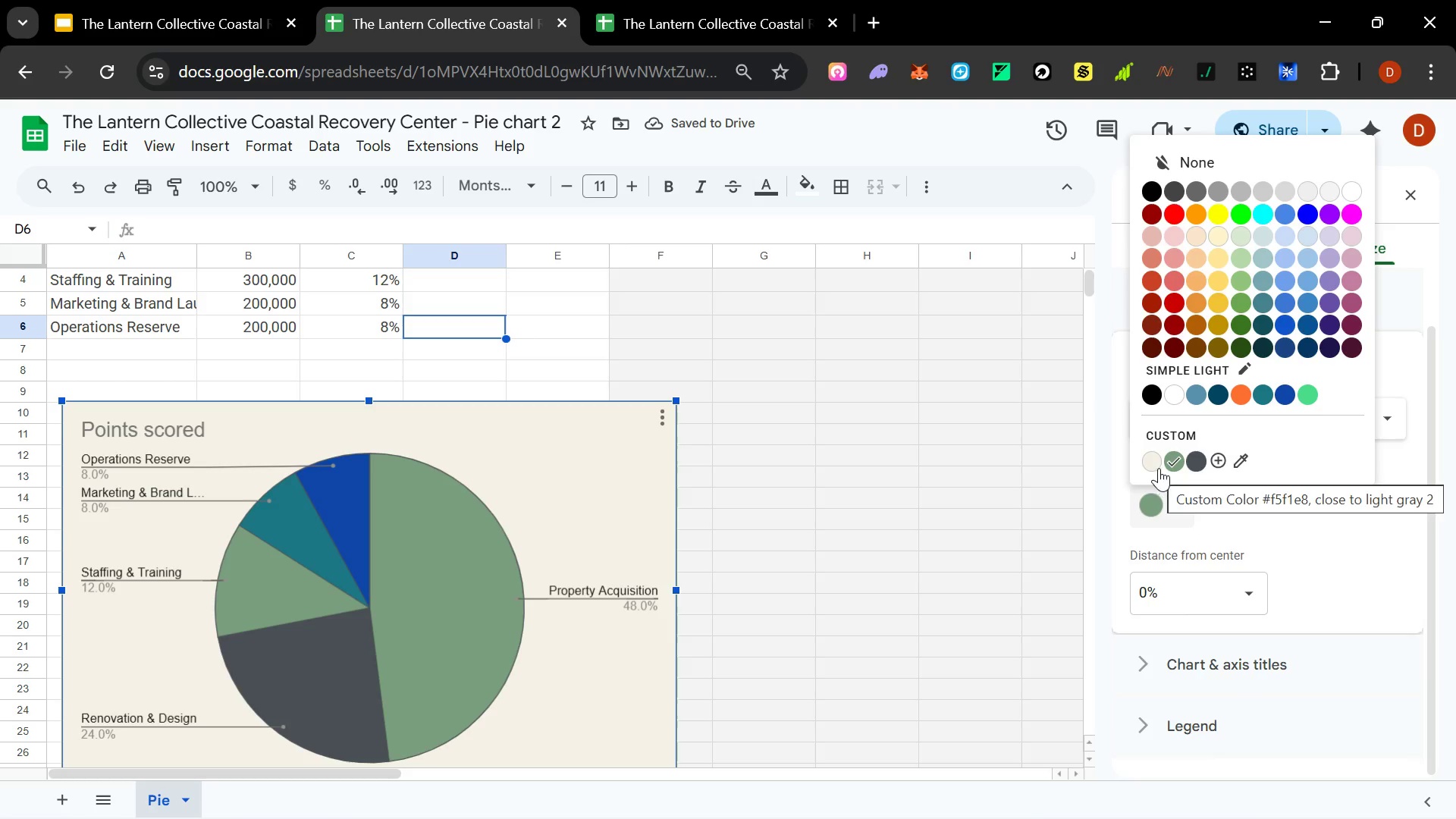 
left_click([1231, 507])
 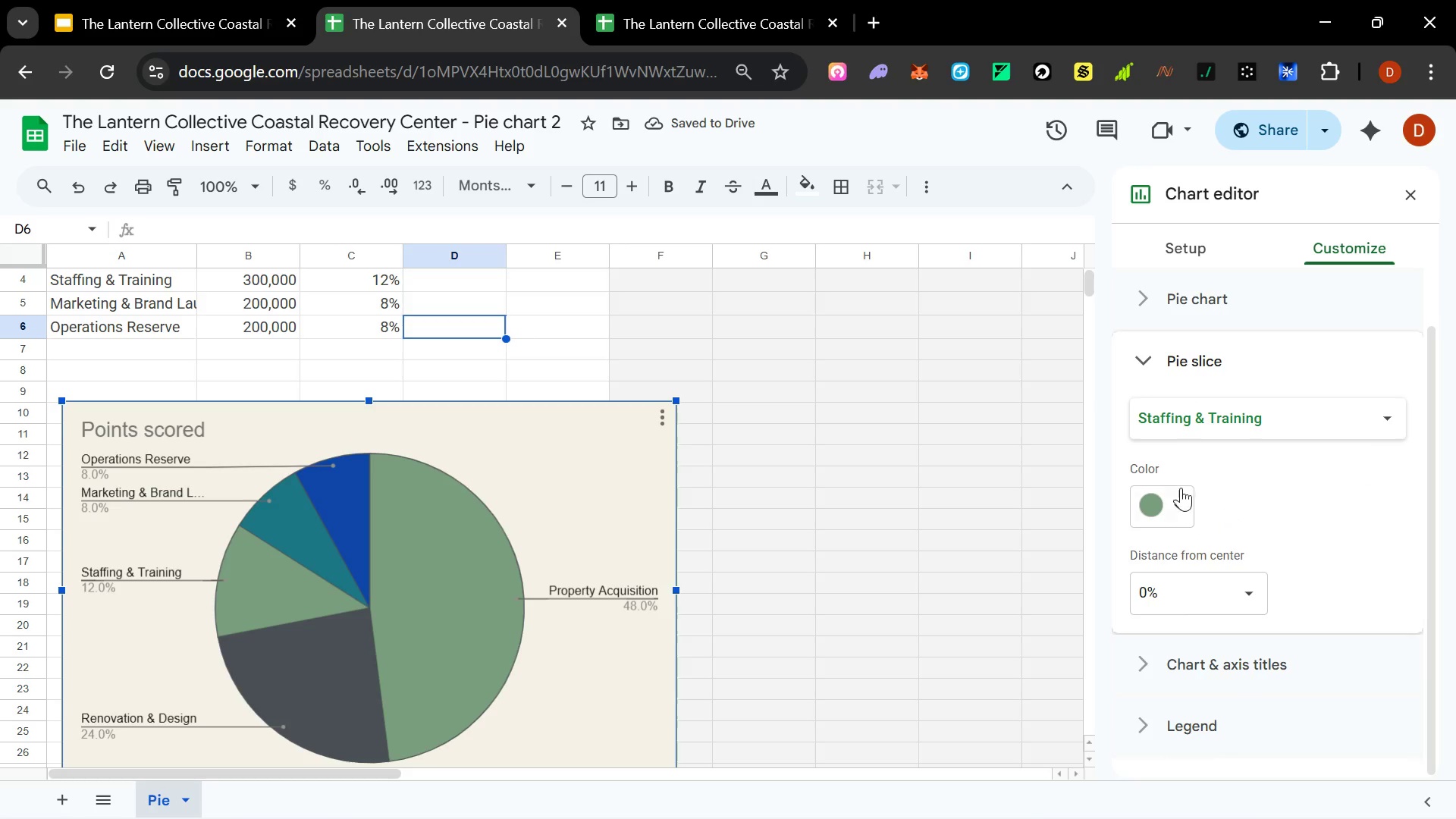 
left_click([1181, 504])
 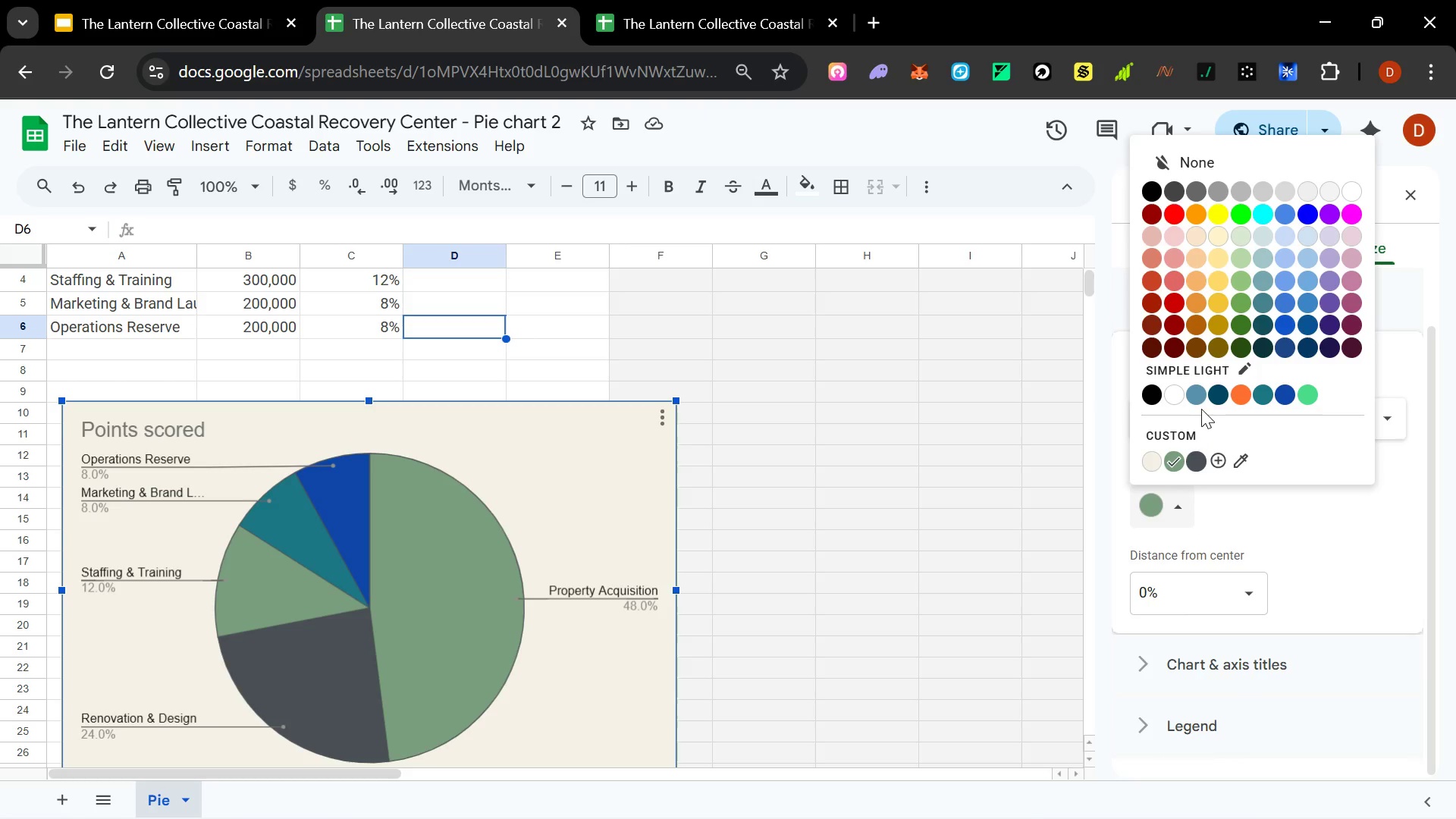 
left_click([1222, 466])
 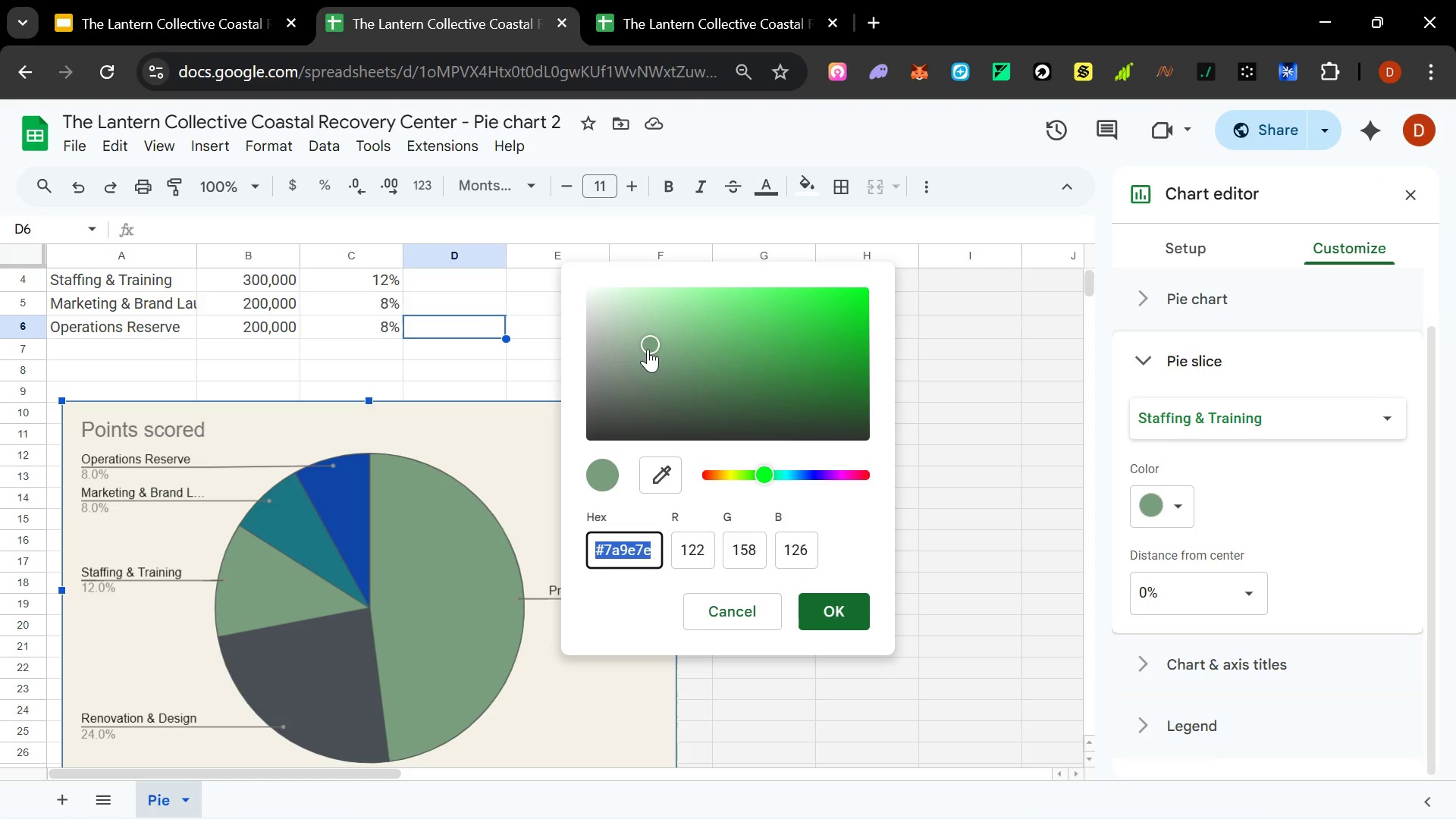 
left_click_drag(start_coordinate=[645, 345], to_coordinate=[625, 328])
 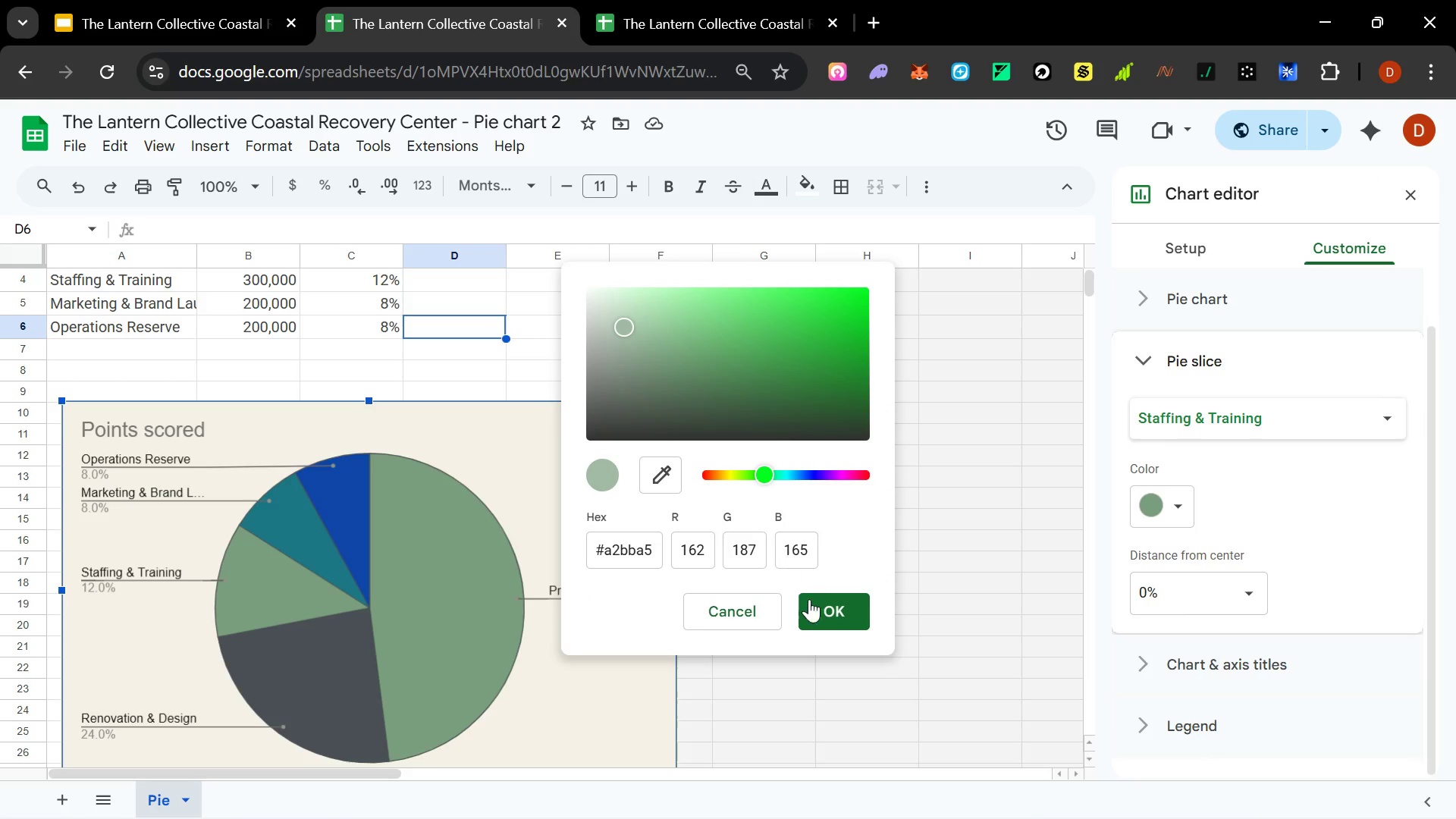 
left_click([815, 606])
 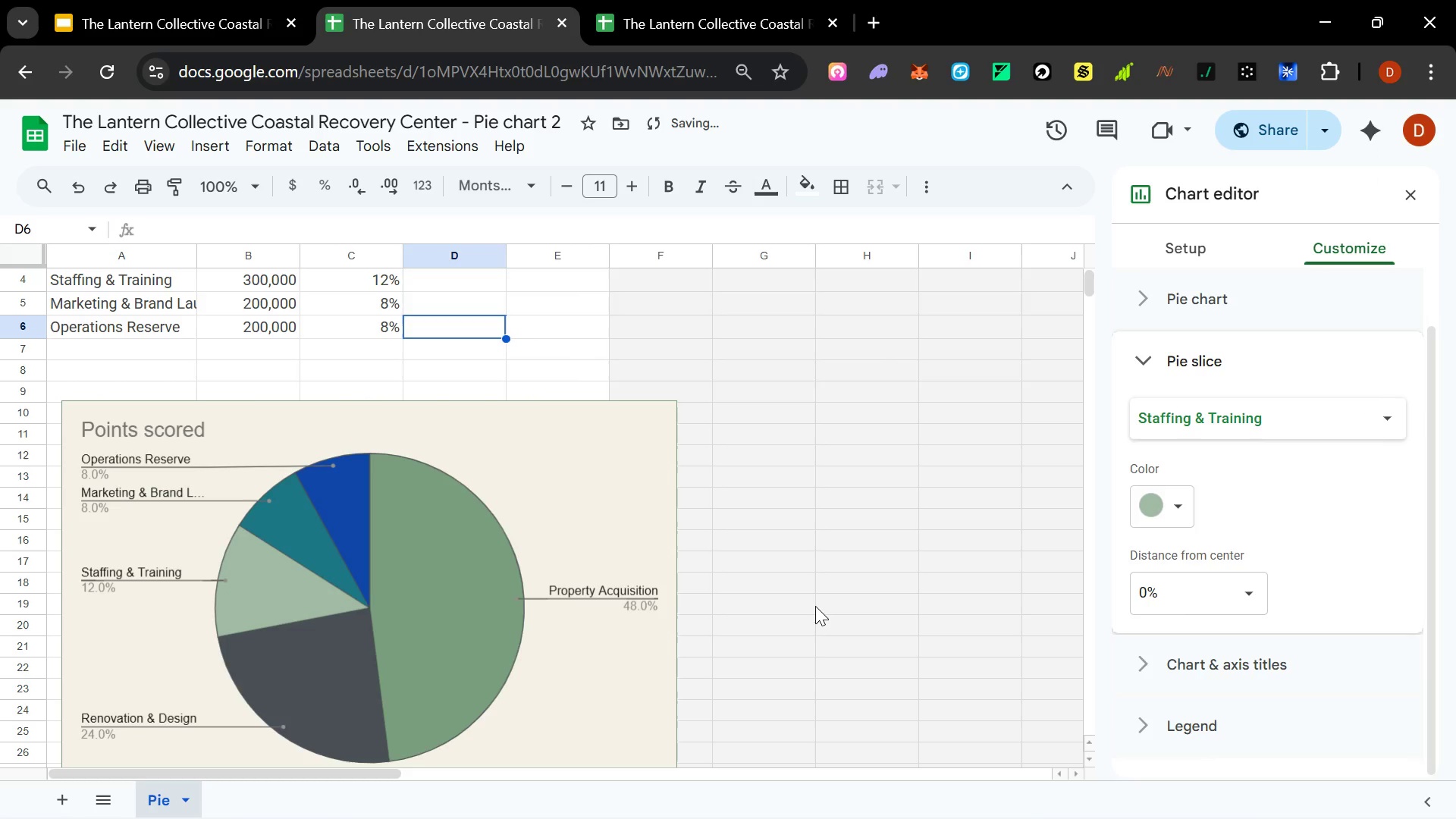 
key(Control+Z)
 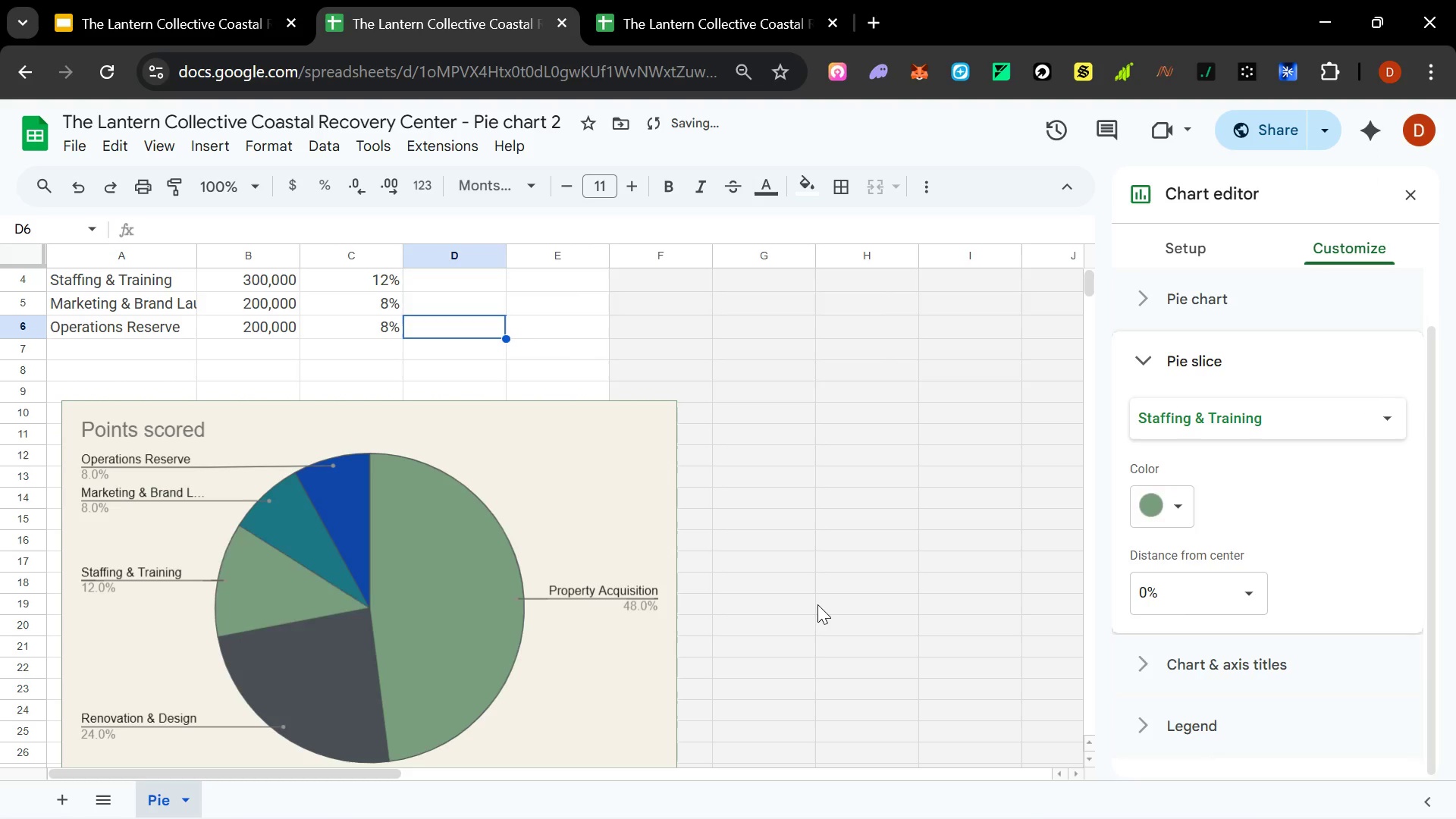 
key(Control+Z)
 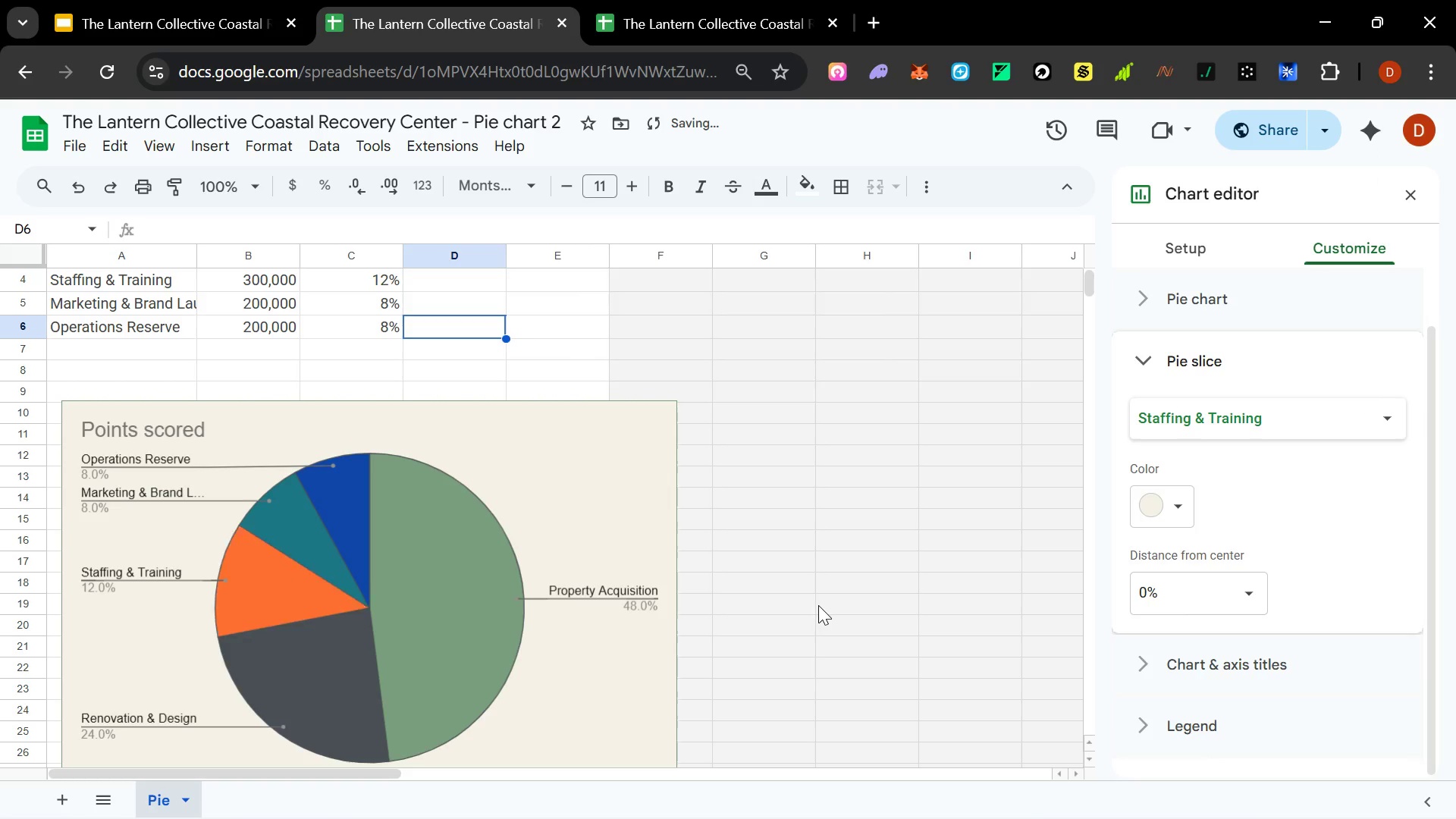 
key(Control+Z)
 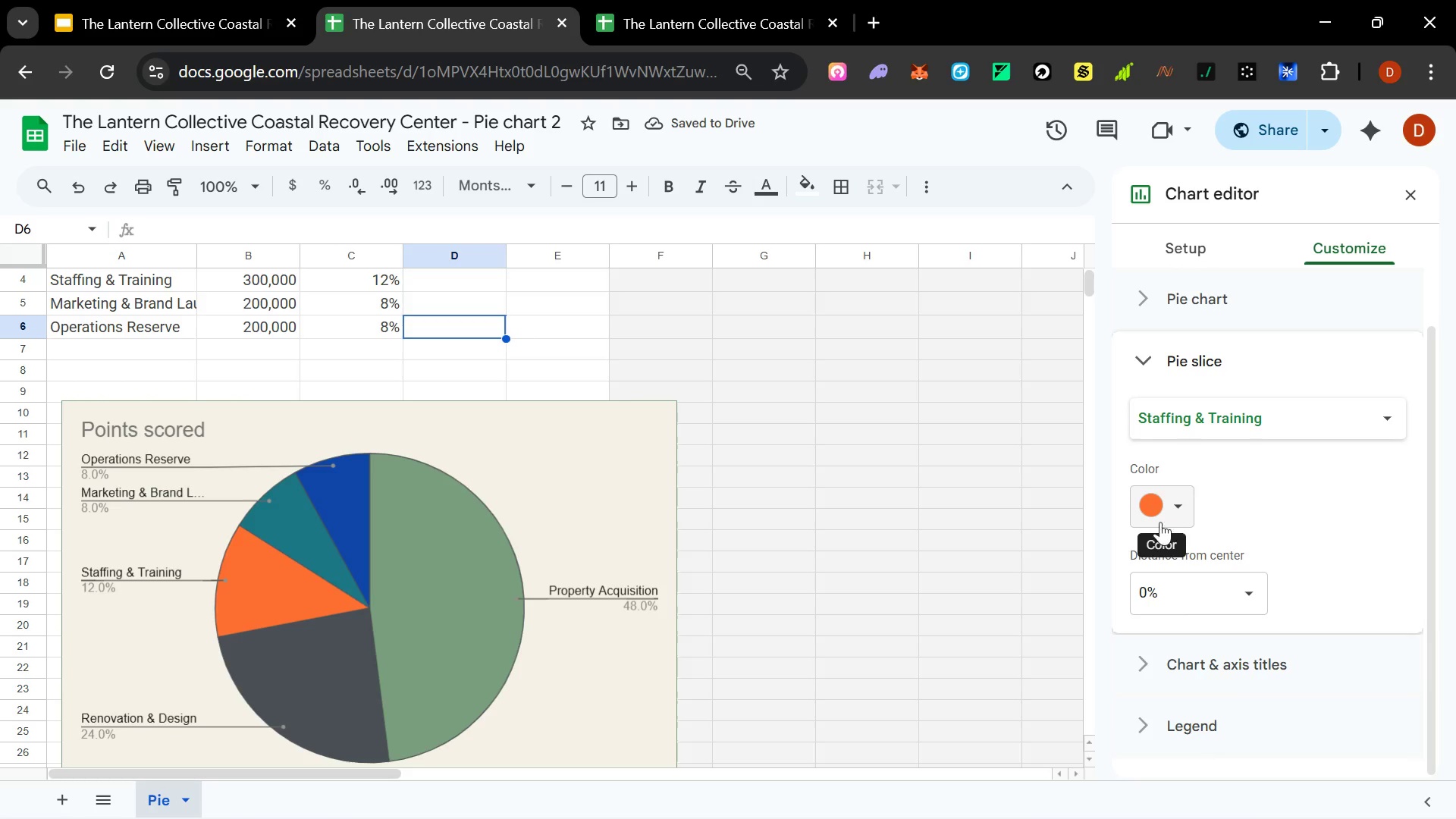 
wait(6.26)
 